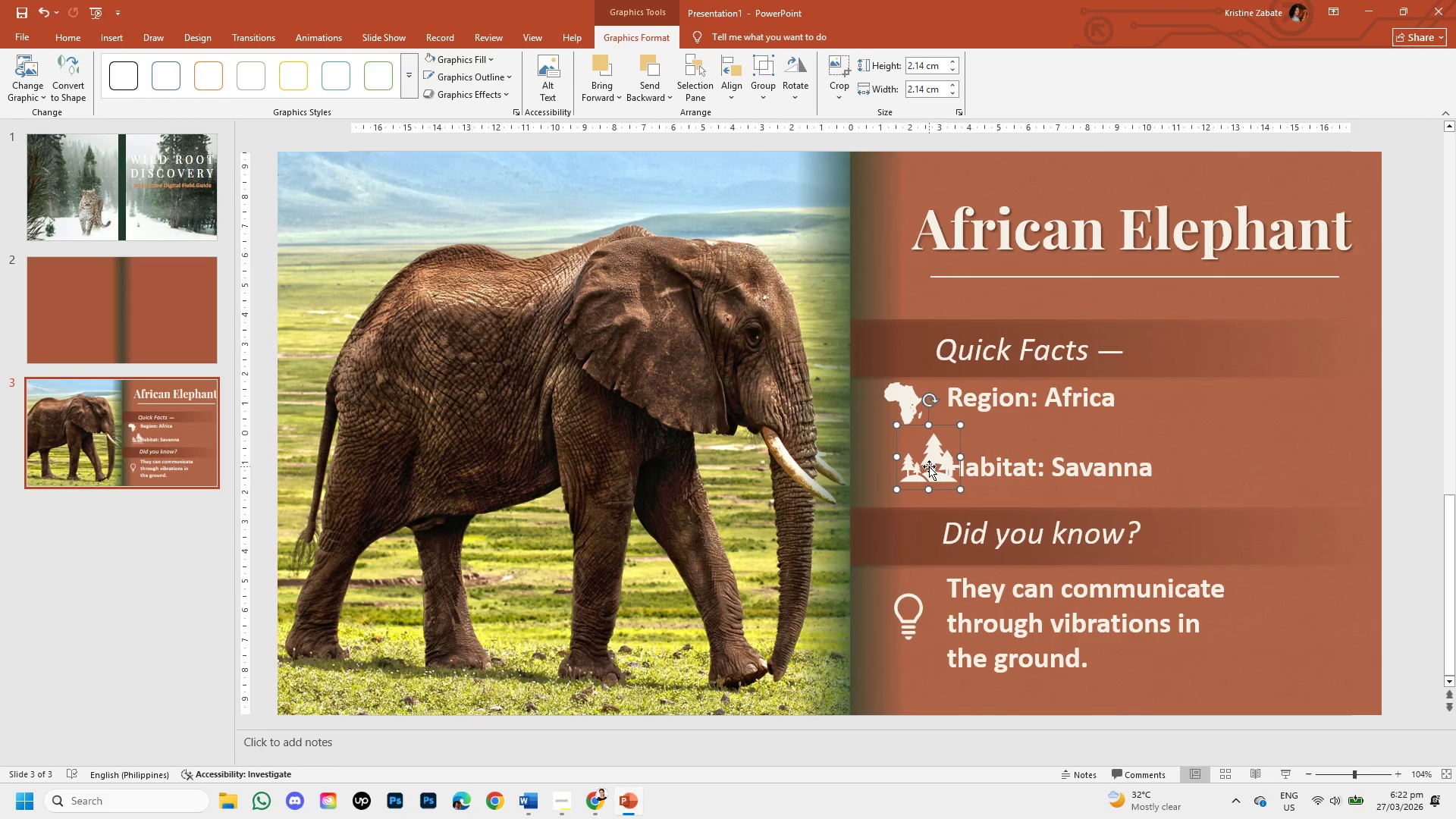 
left_click_drag(start_coordinate=[929, 466], to_coordinate=[903, 469])
 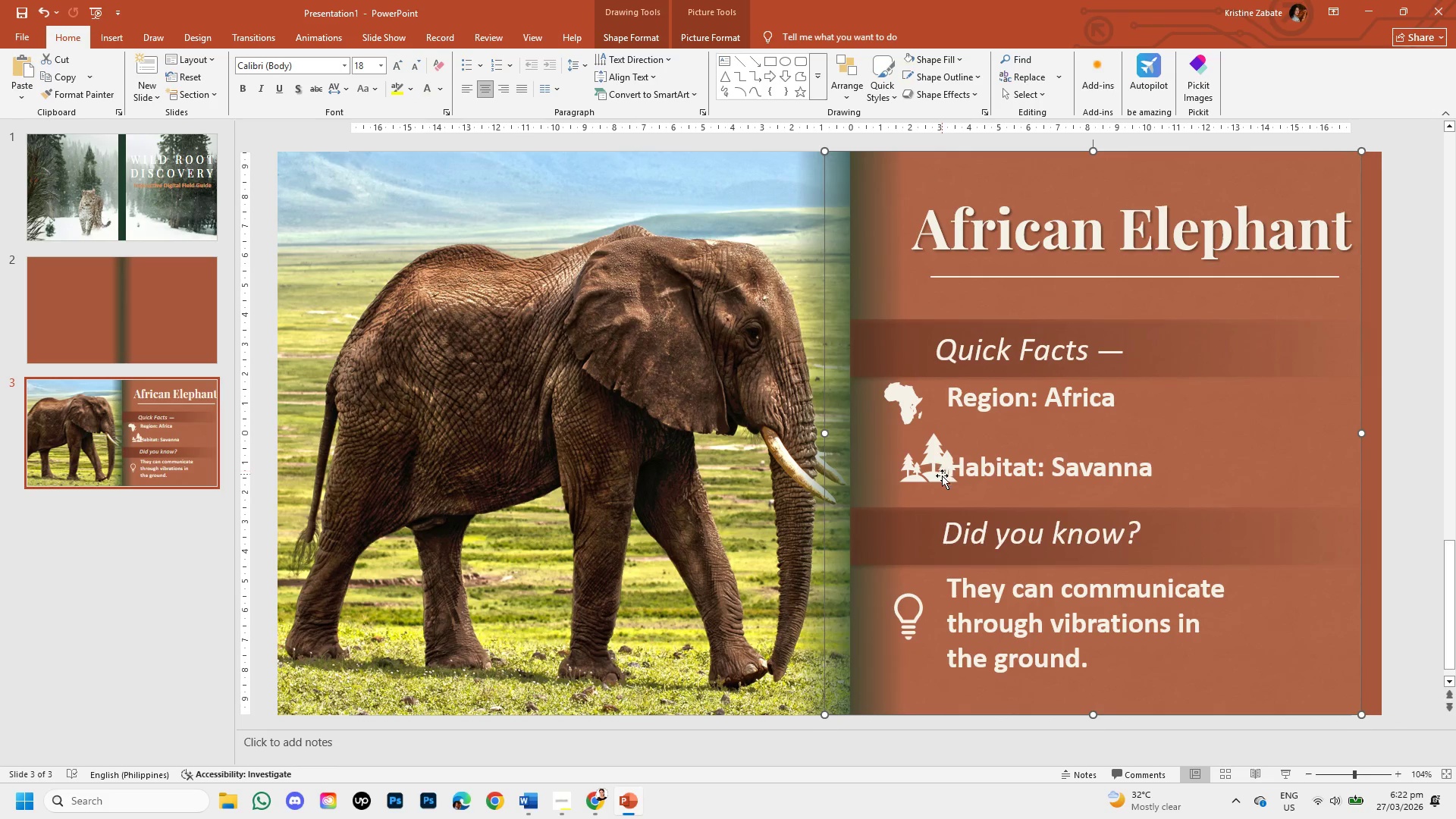 
left_click([941, 478])
 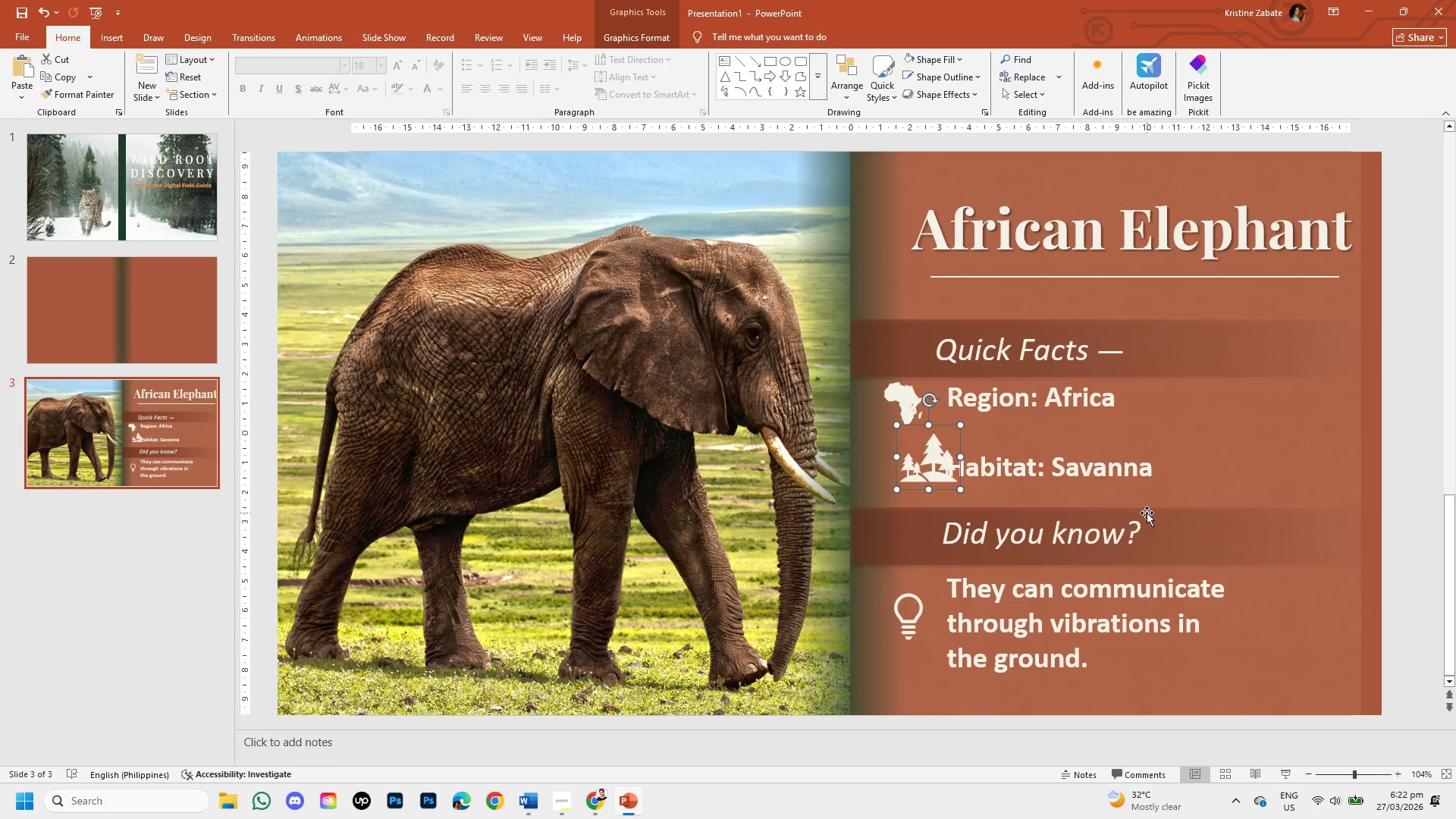 
key(Control+Z)
 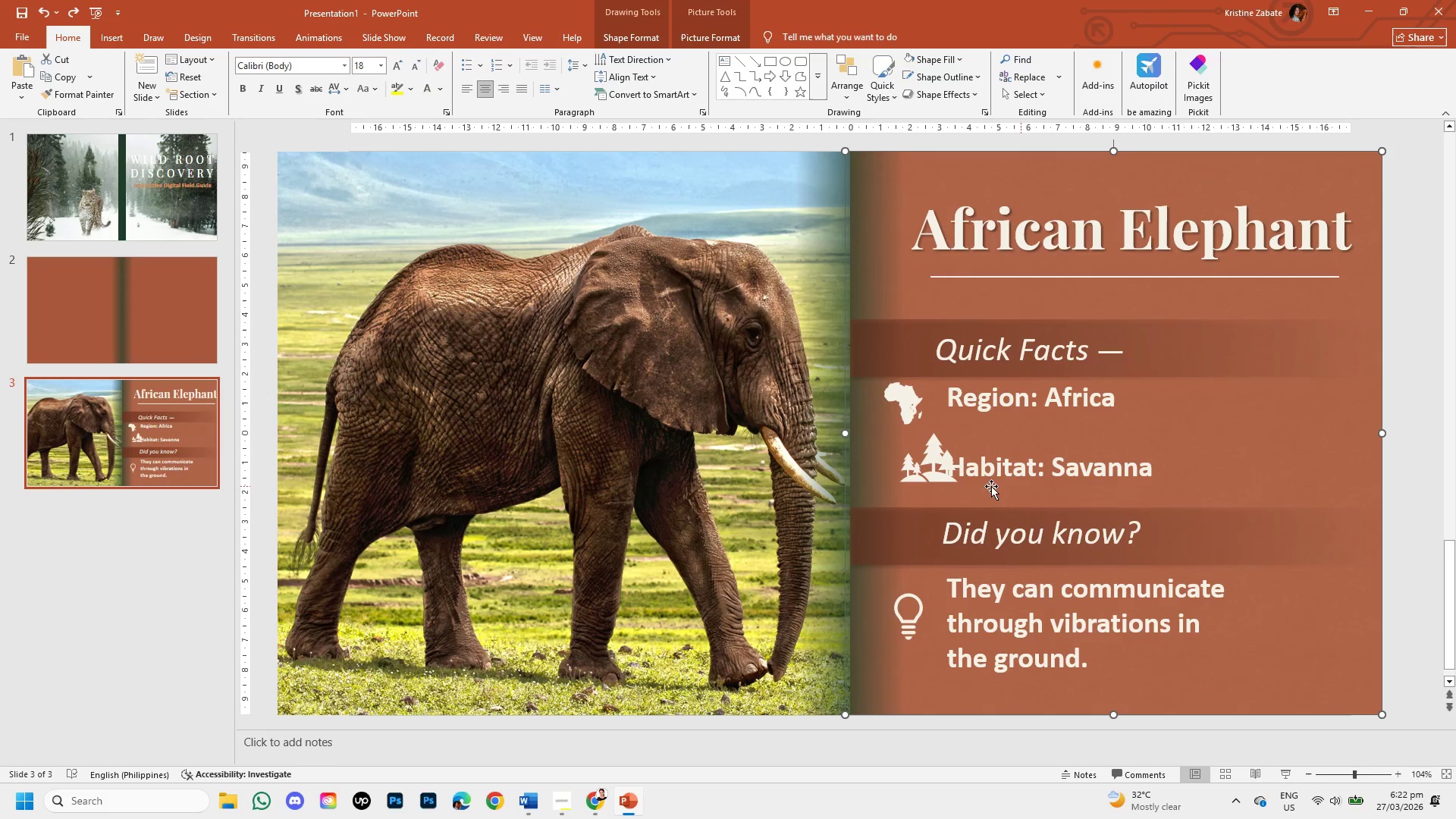 
left_click([932, 487])
 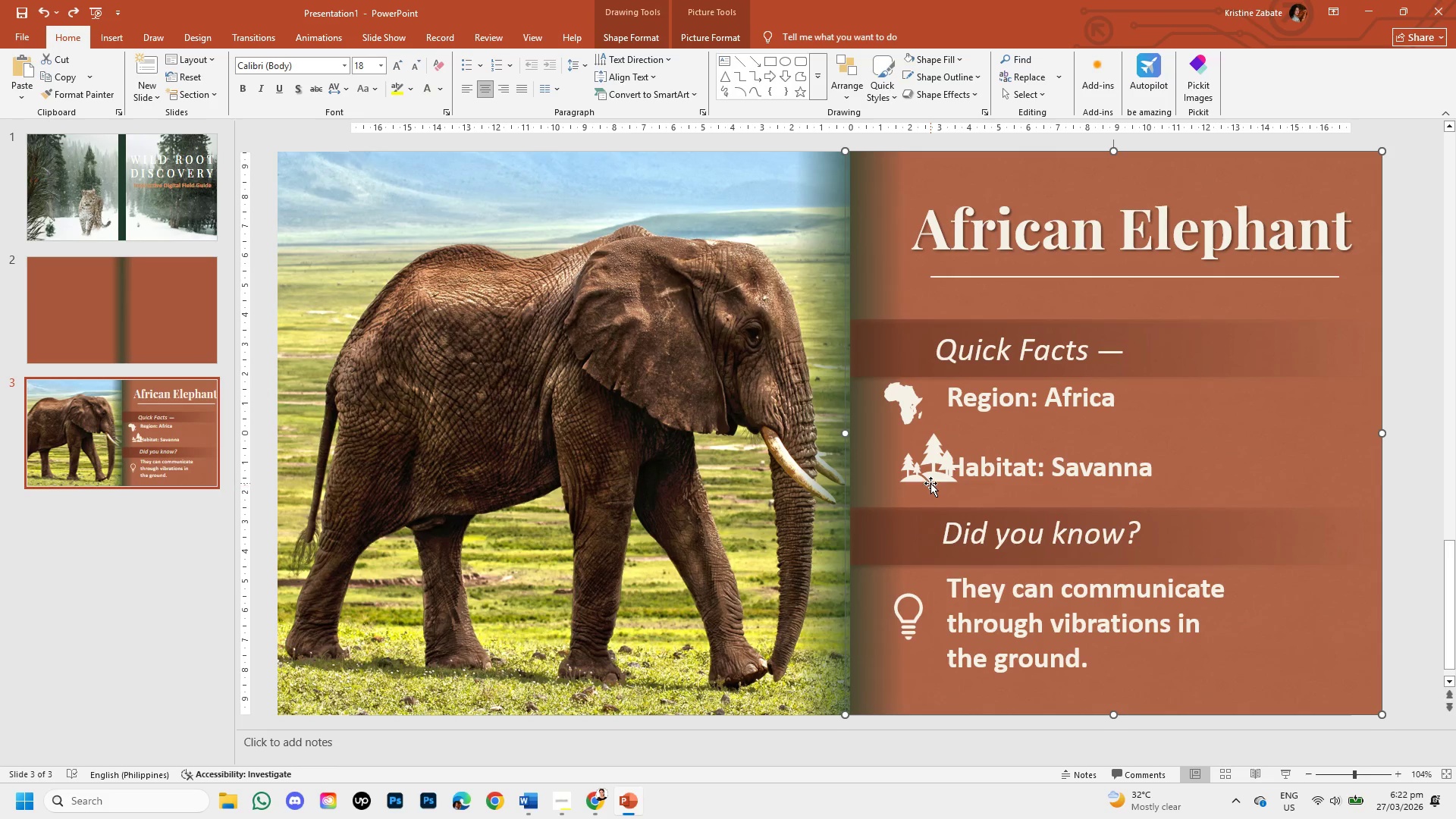 
left_click([930, 483])
 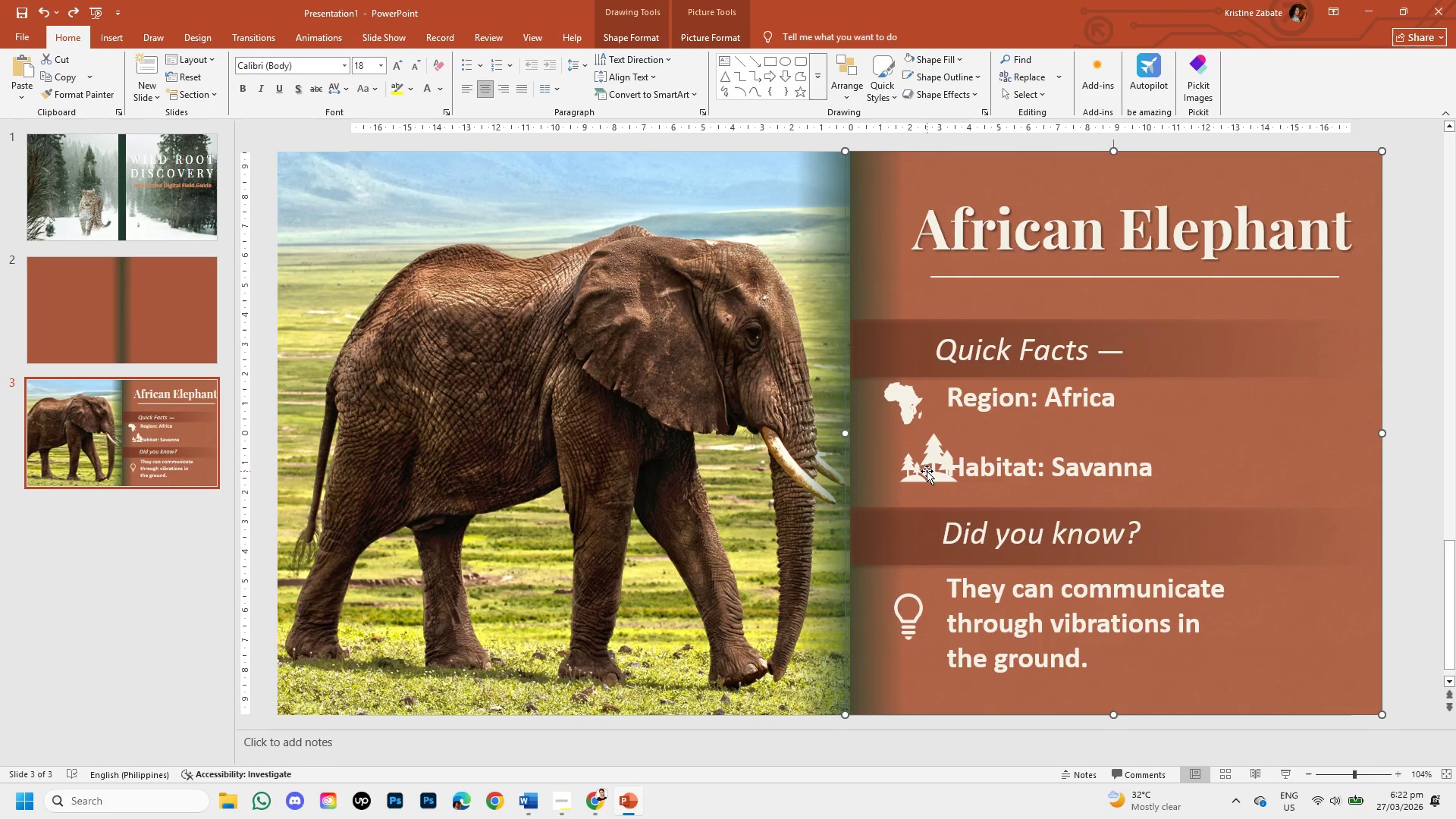 
double_click([927, 471])
 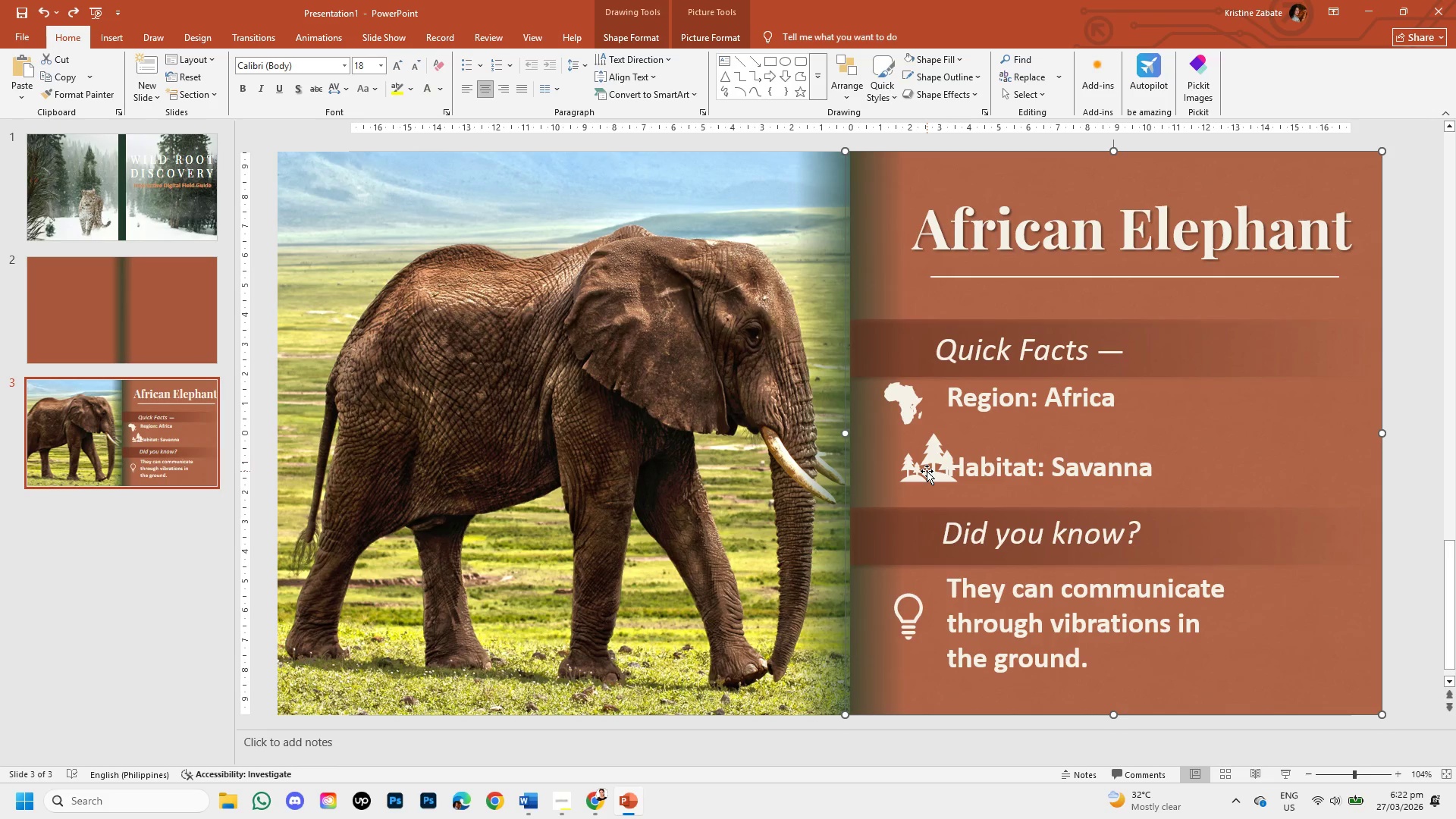 
triple_click([927, 471])
 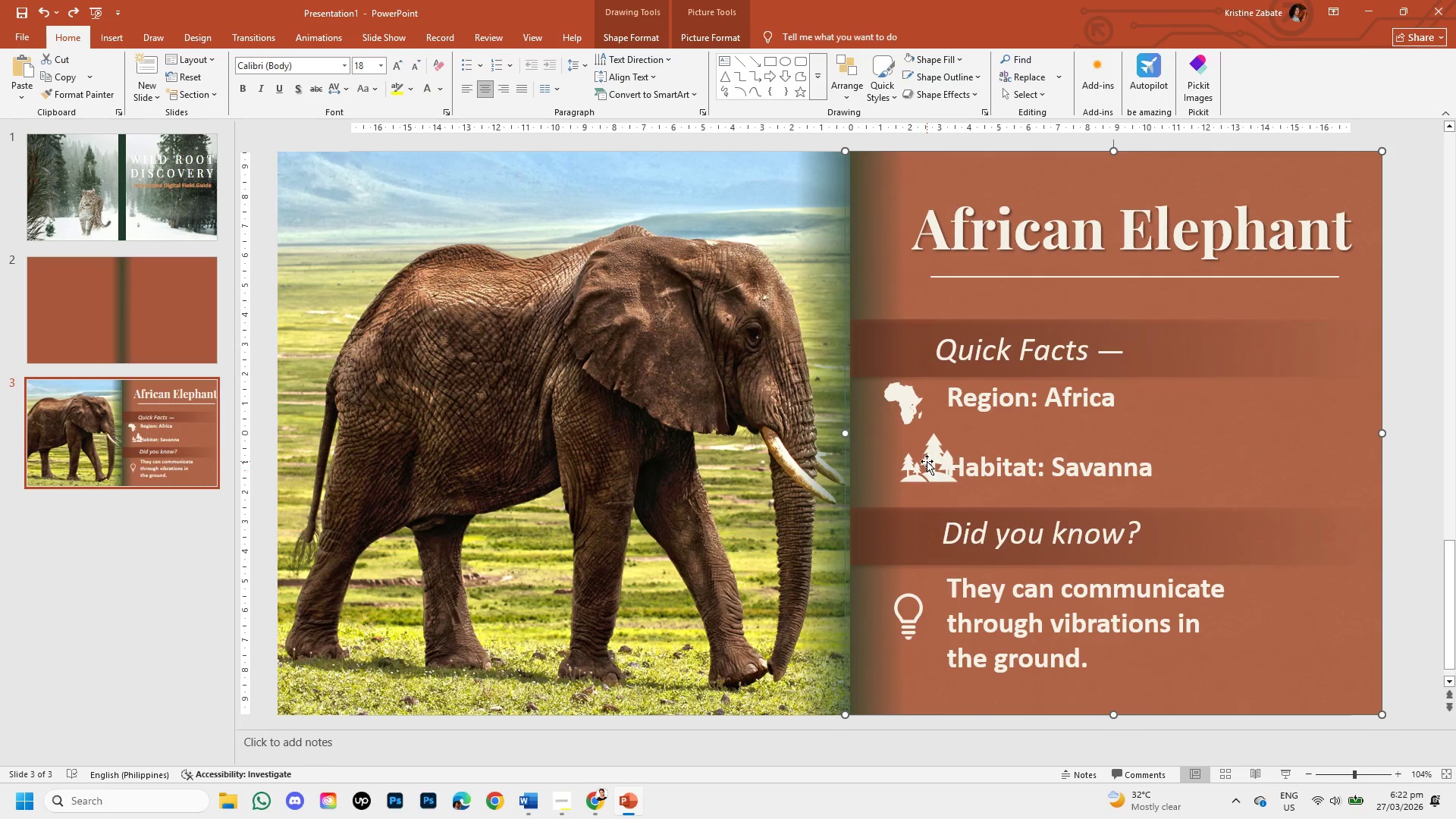 
double_click([927, 460])
 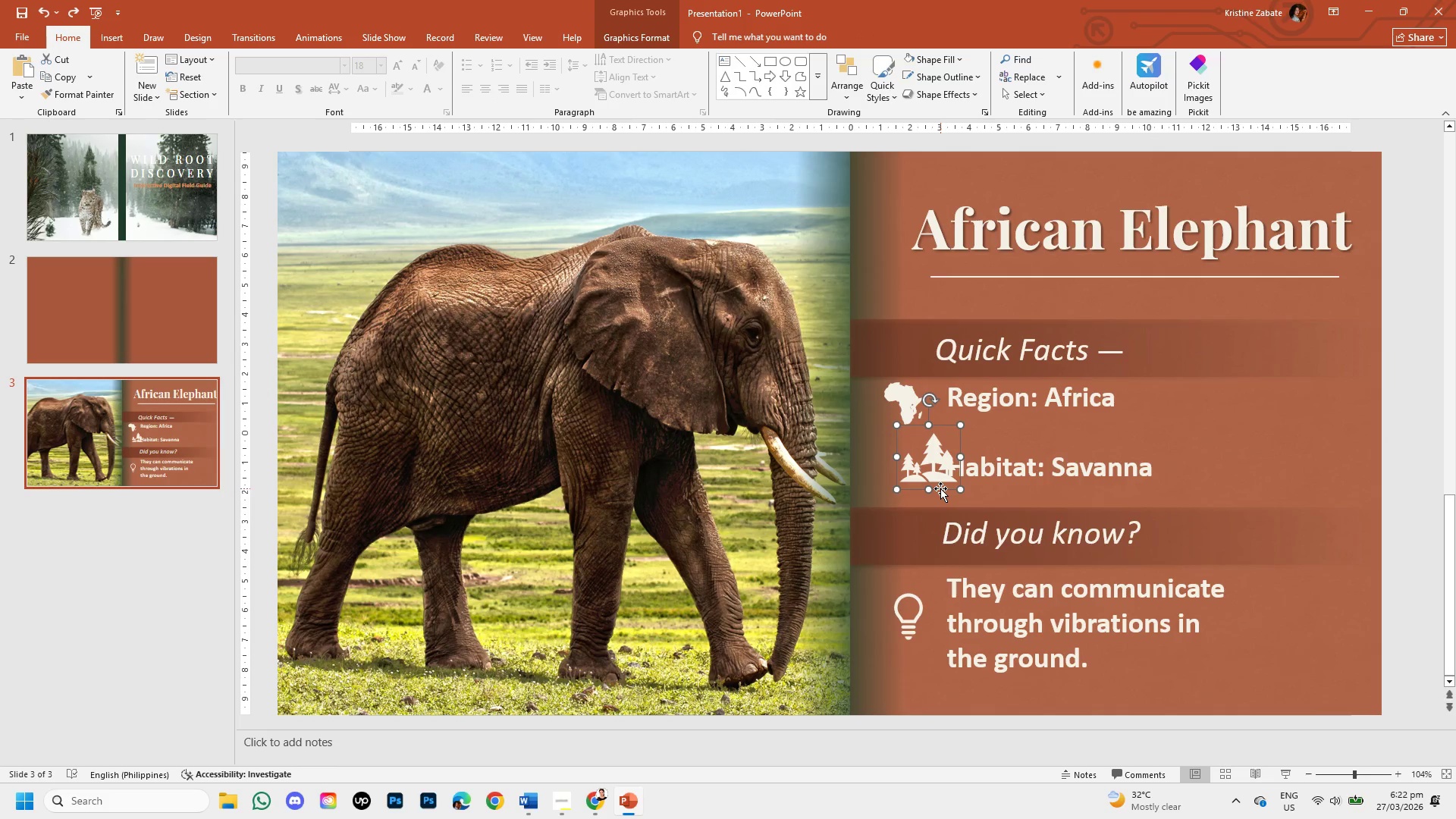 
left_click_drag(start_coordinate=[940, 488], to_coordinate=[919, 490])
 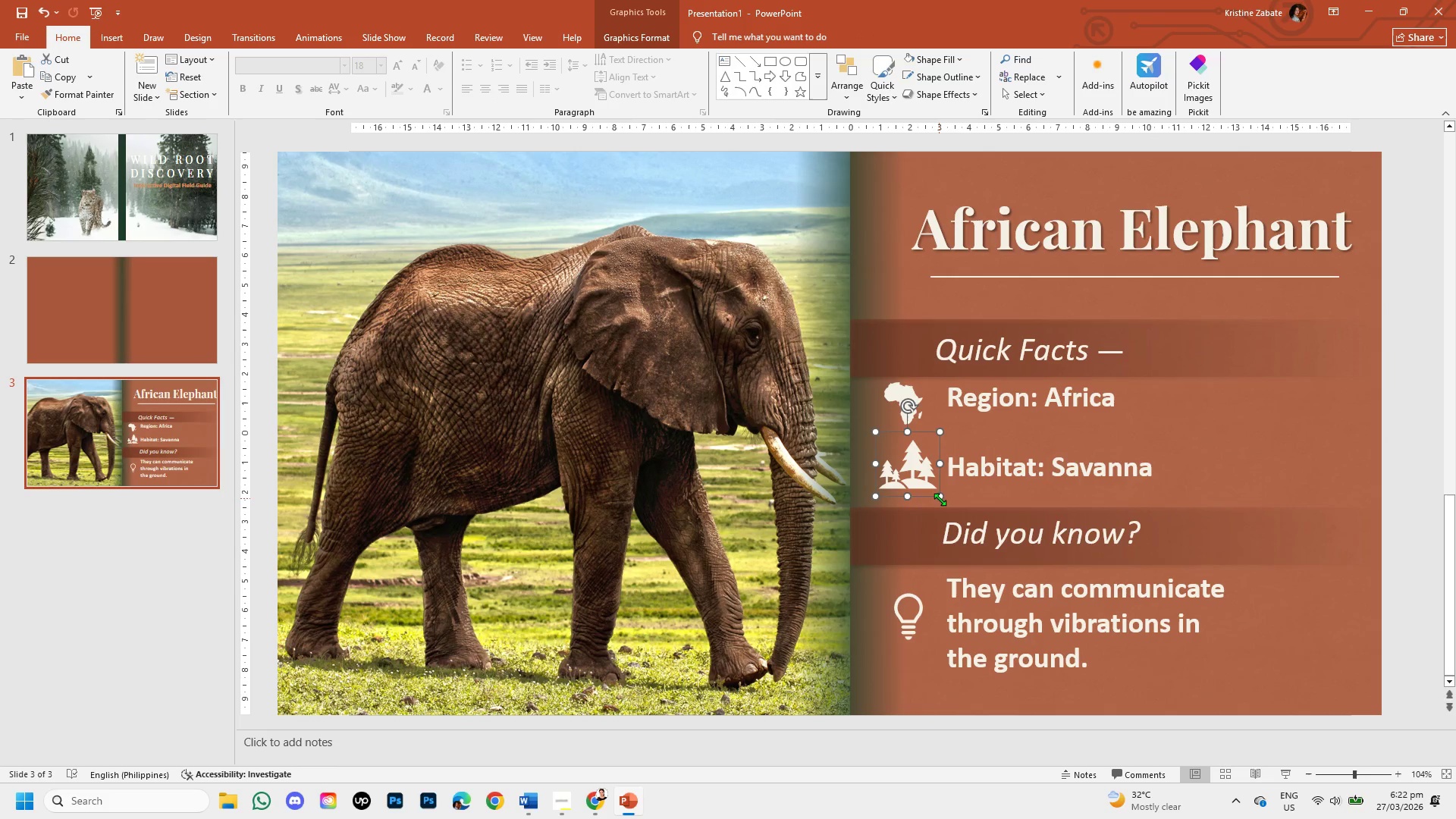 
left_click_drag(start_coordinate=[940, 499], to_coordinate=[925, 491])
 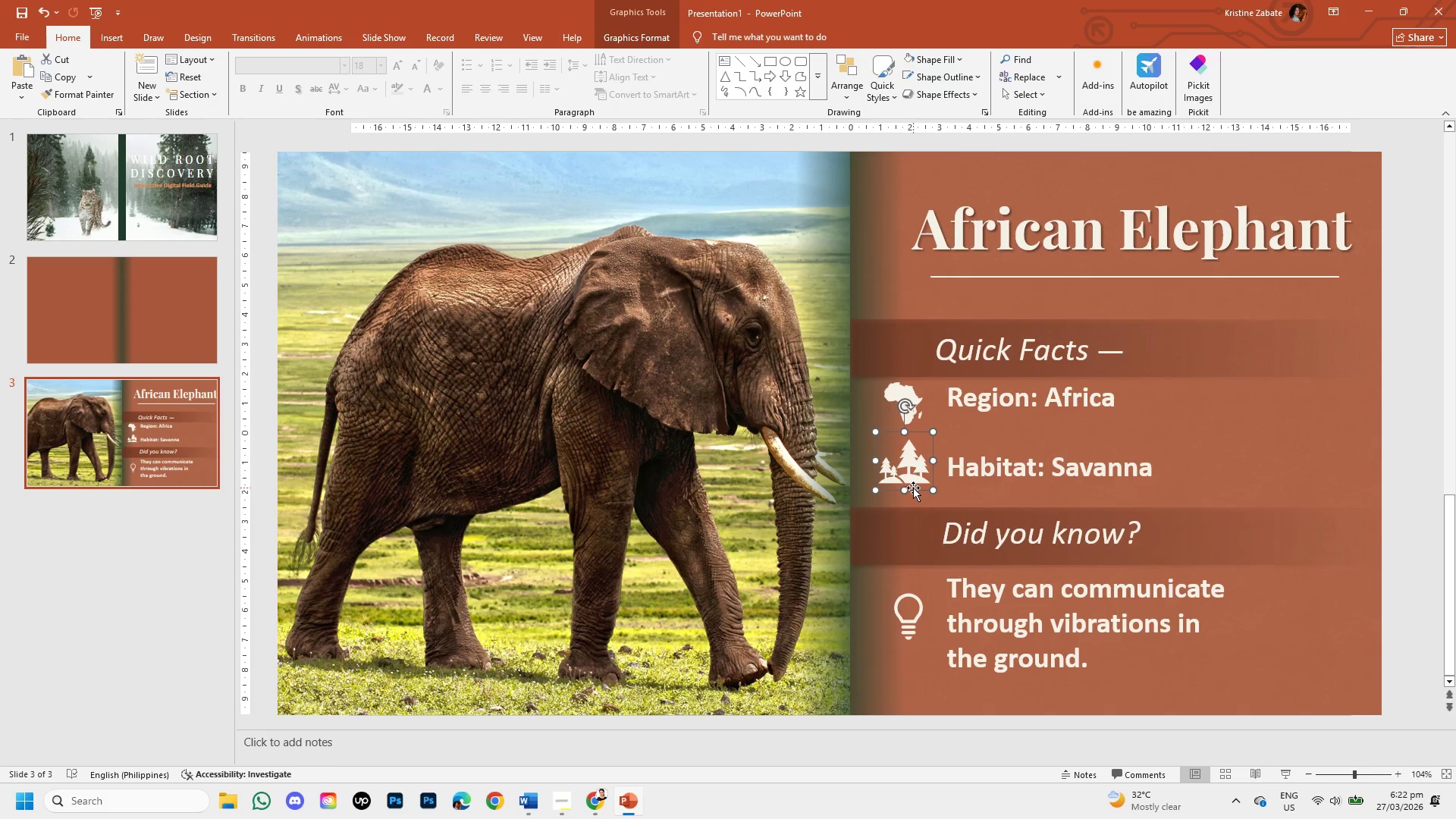 
left_click_drag(start_coordinate=[915, 490], to_coordinate=[920, 491])
 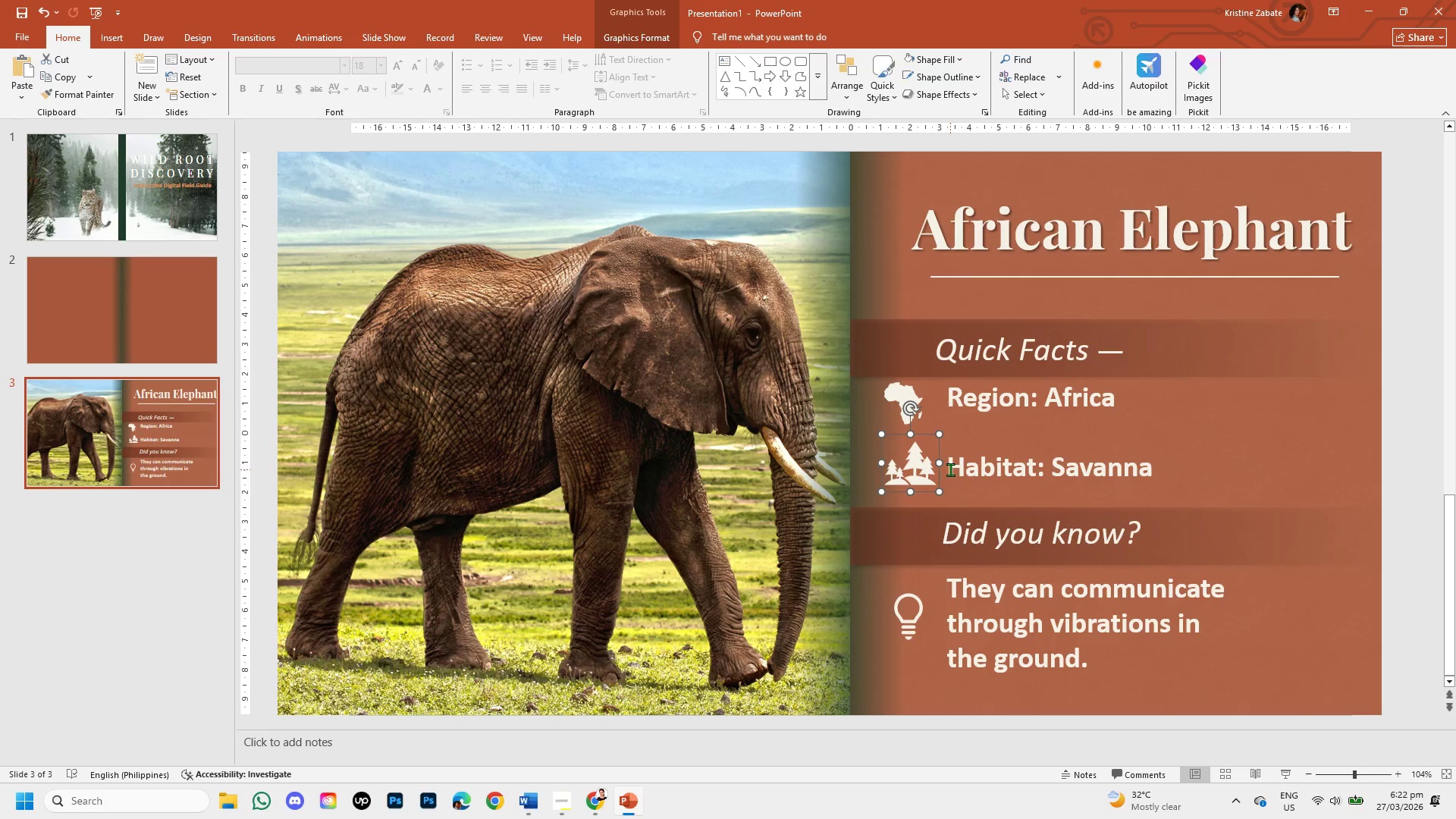 
left_click([951, 469])
 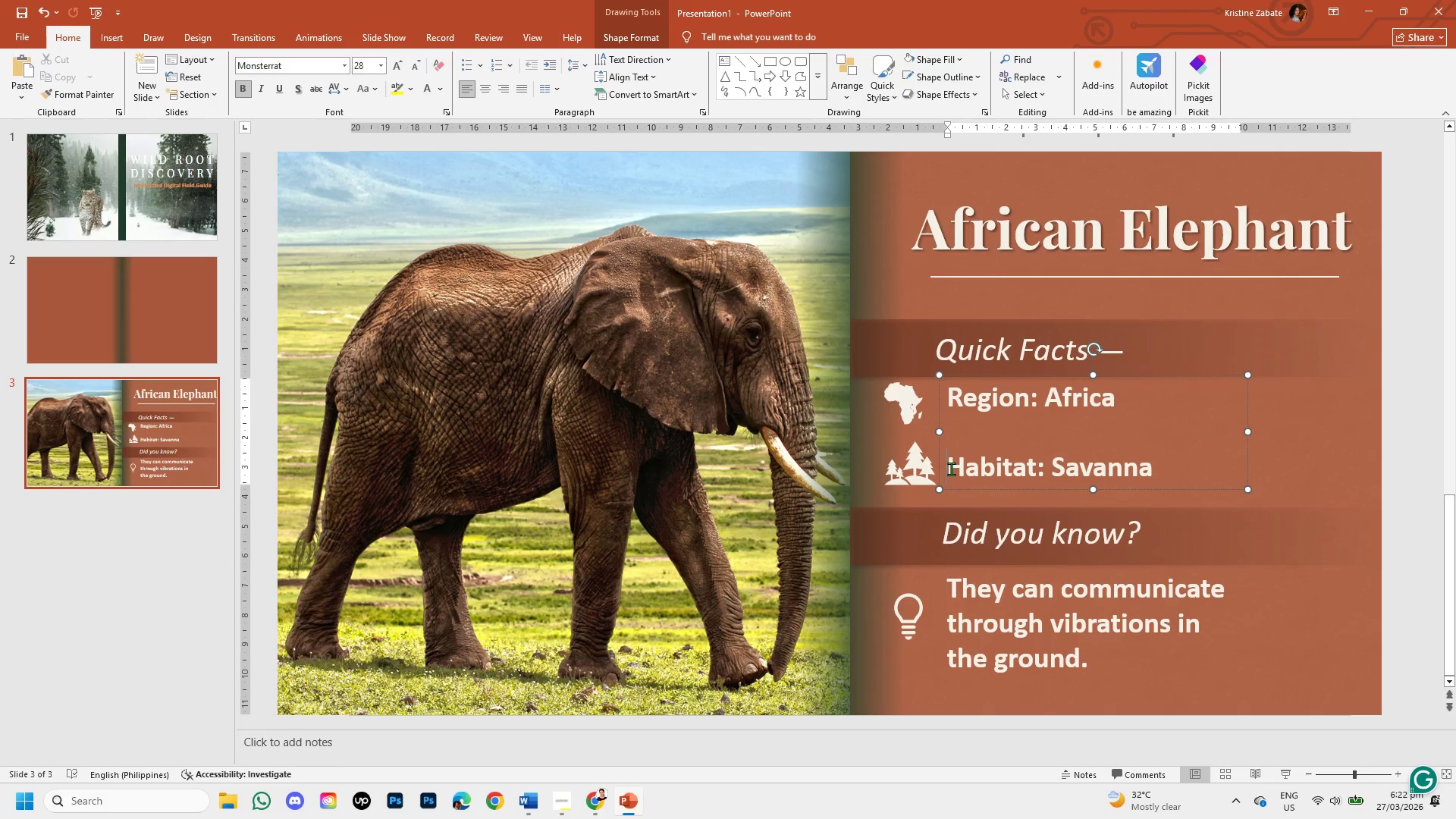 
key(Enter)
 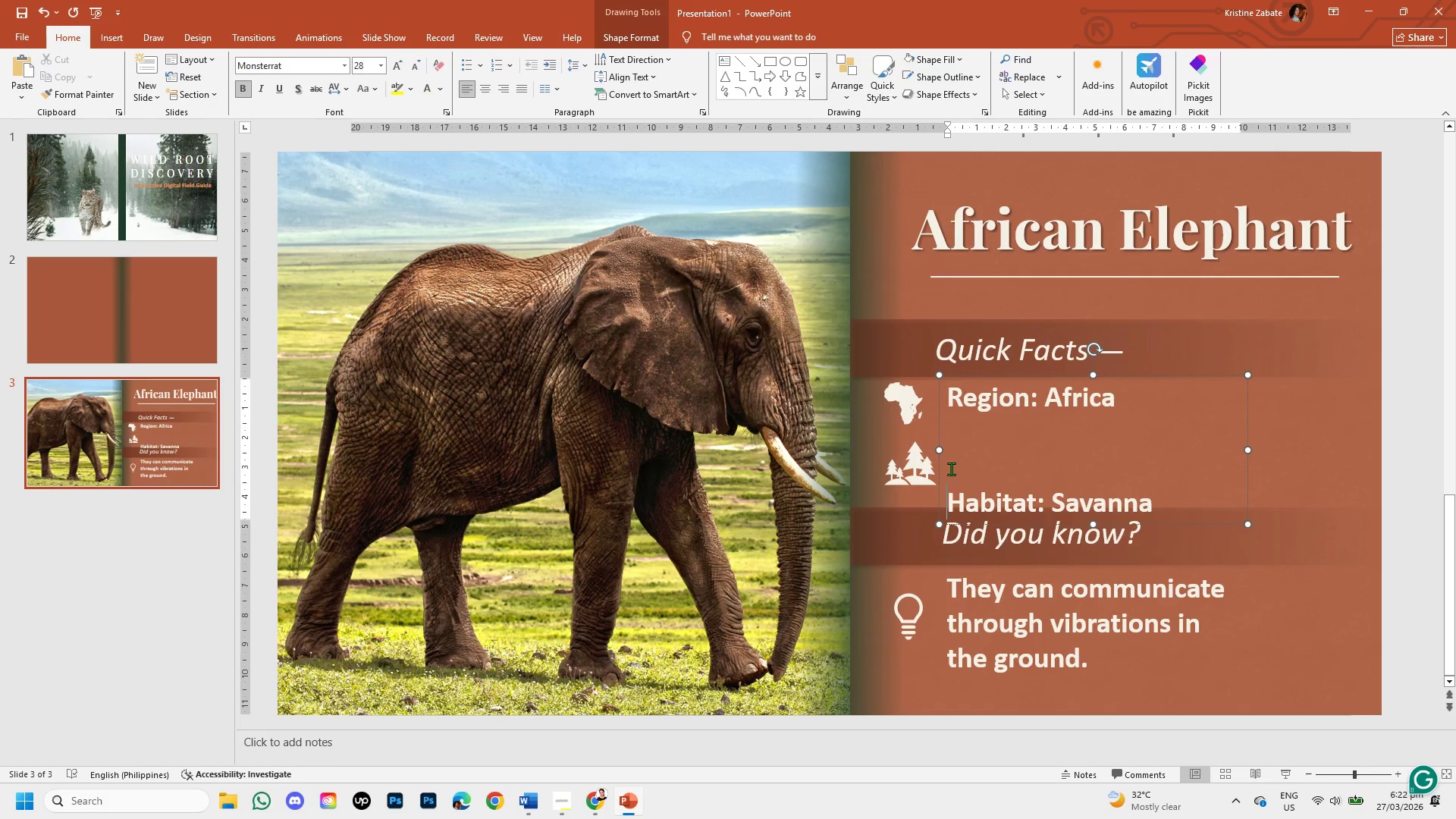 
key(Backspace)
 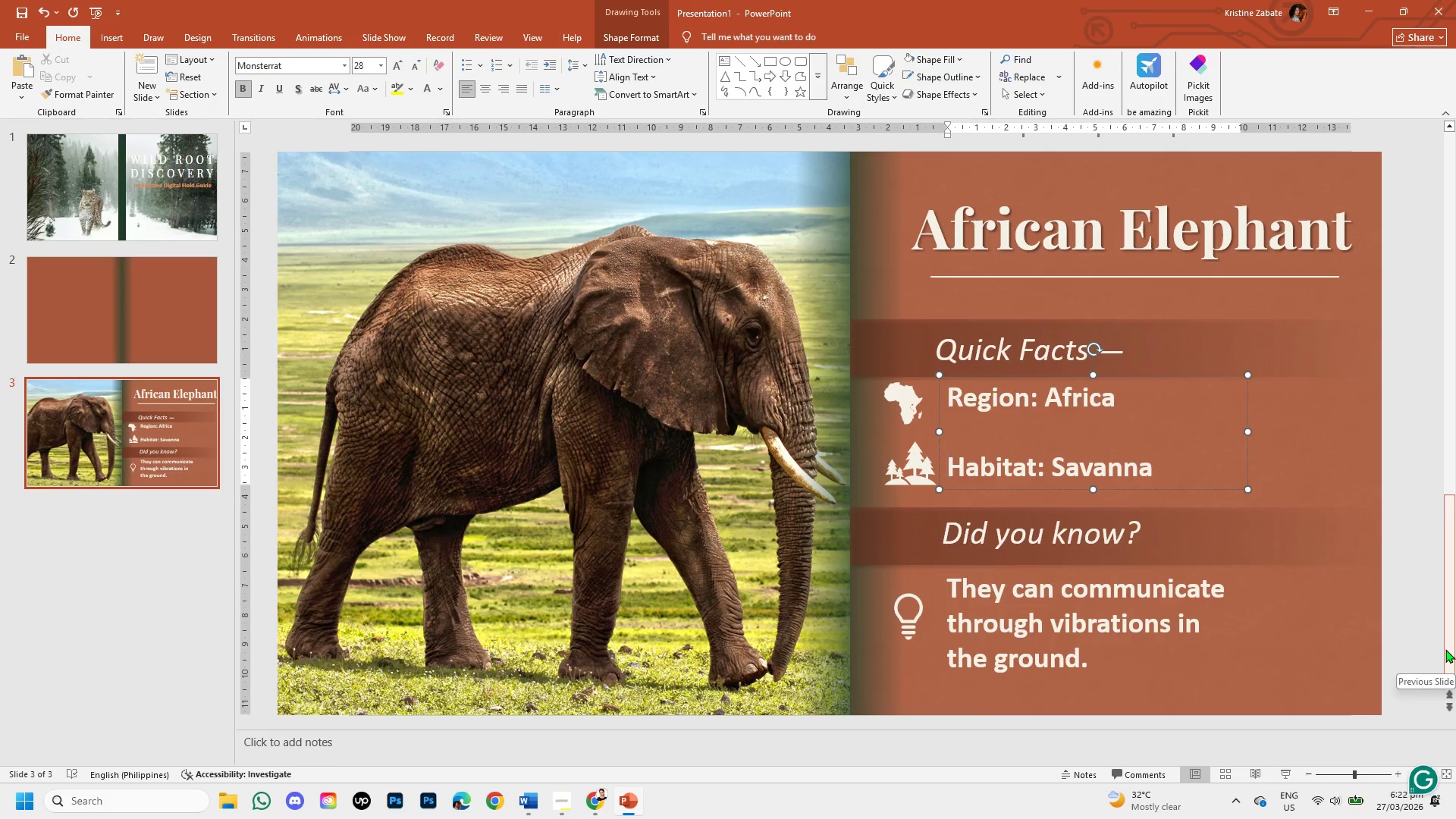 
left_click_drag(start_coordinate=[1341, 625], to_coordinate=[1346, 629])
 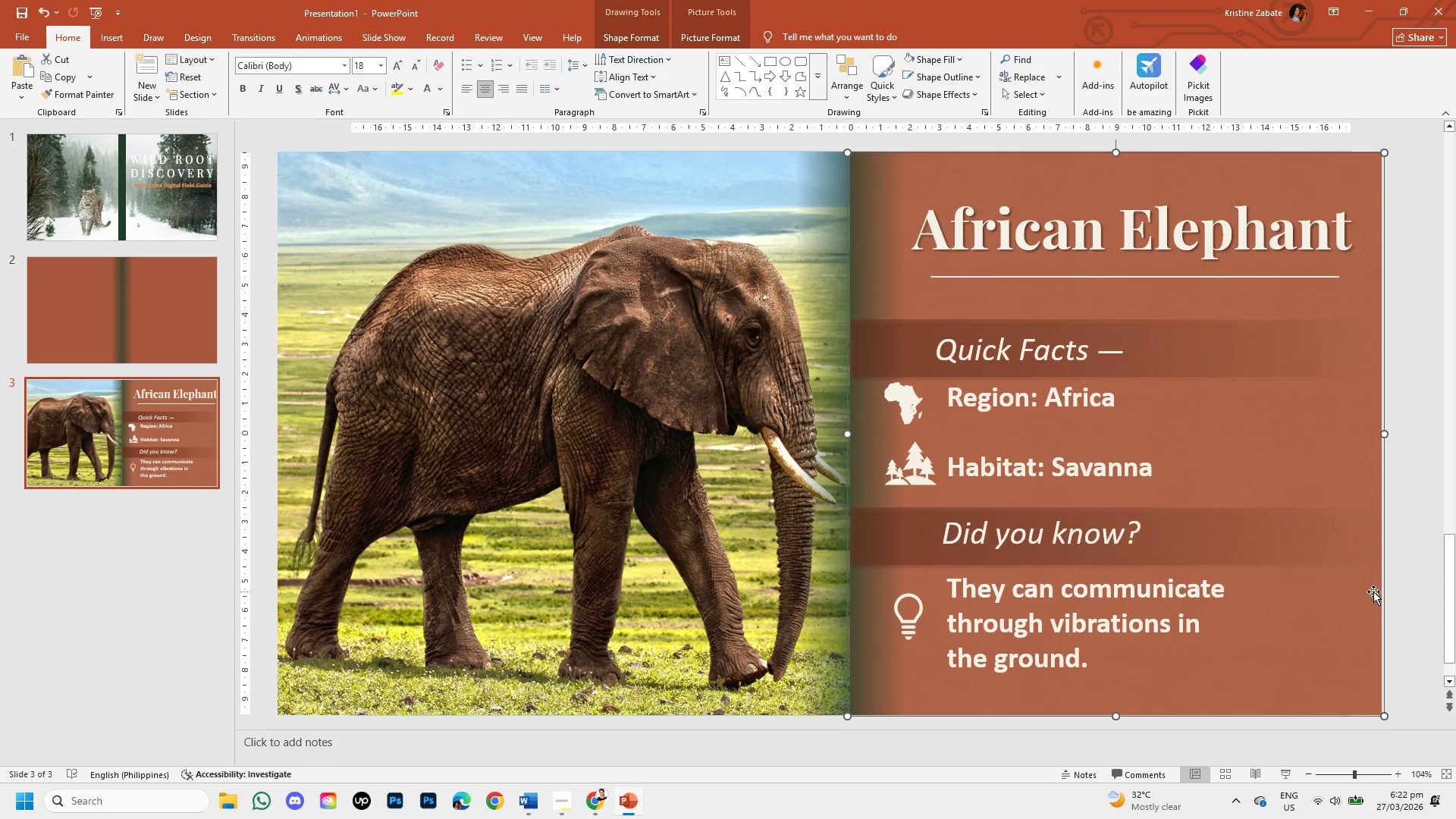 
left_click([1404, 617])
 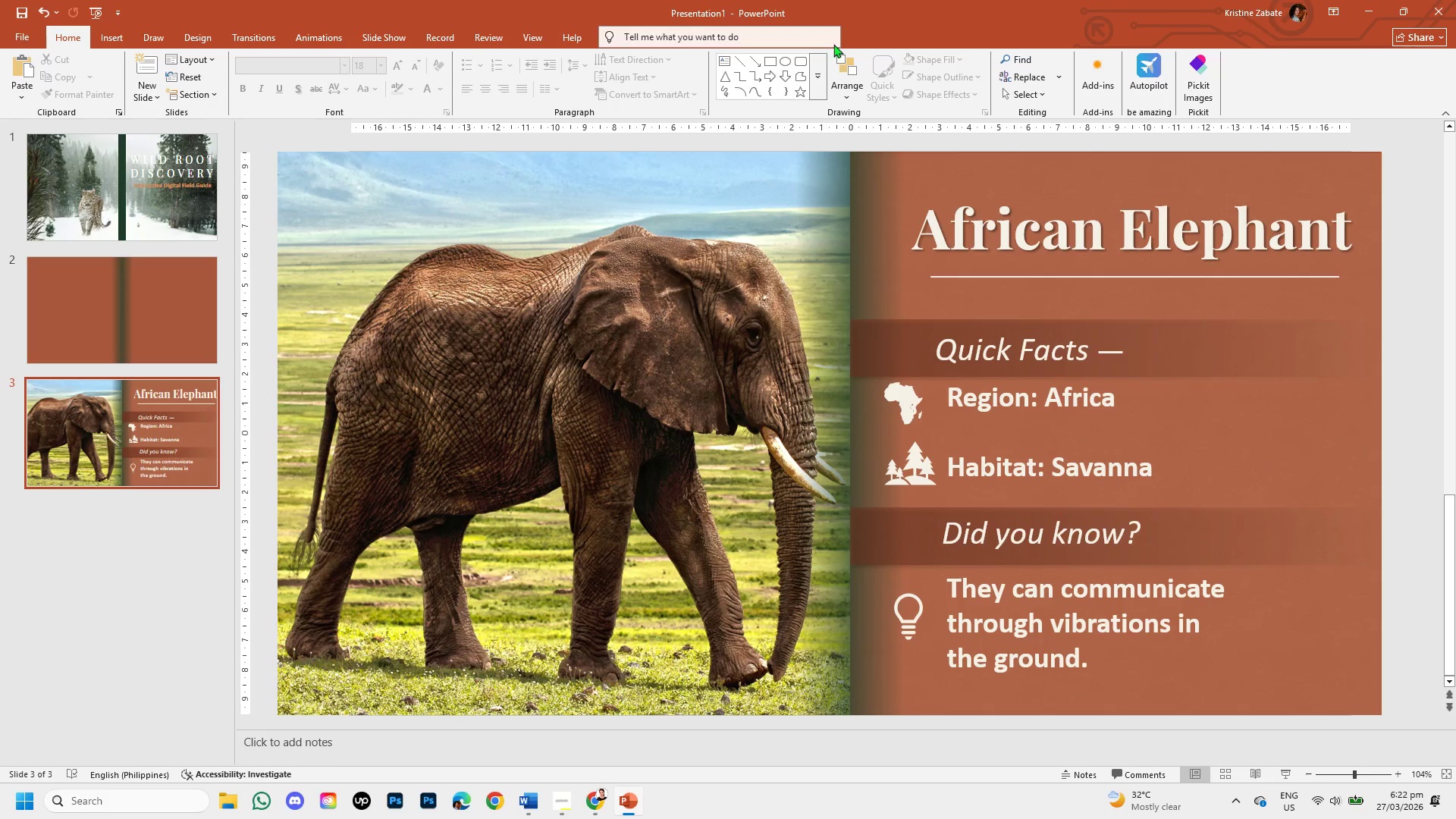 
wait(9.89)
 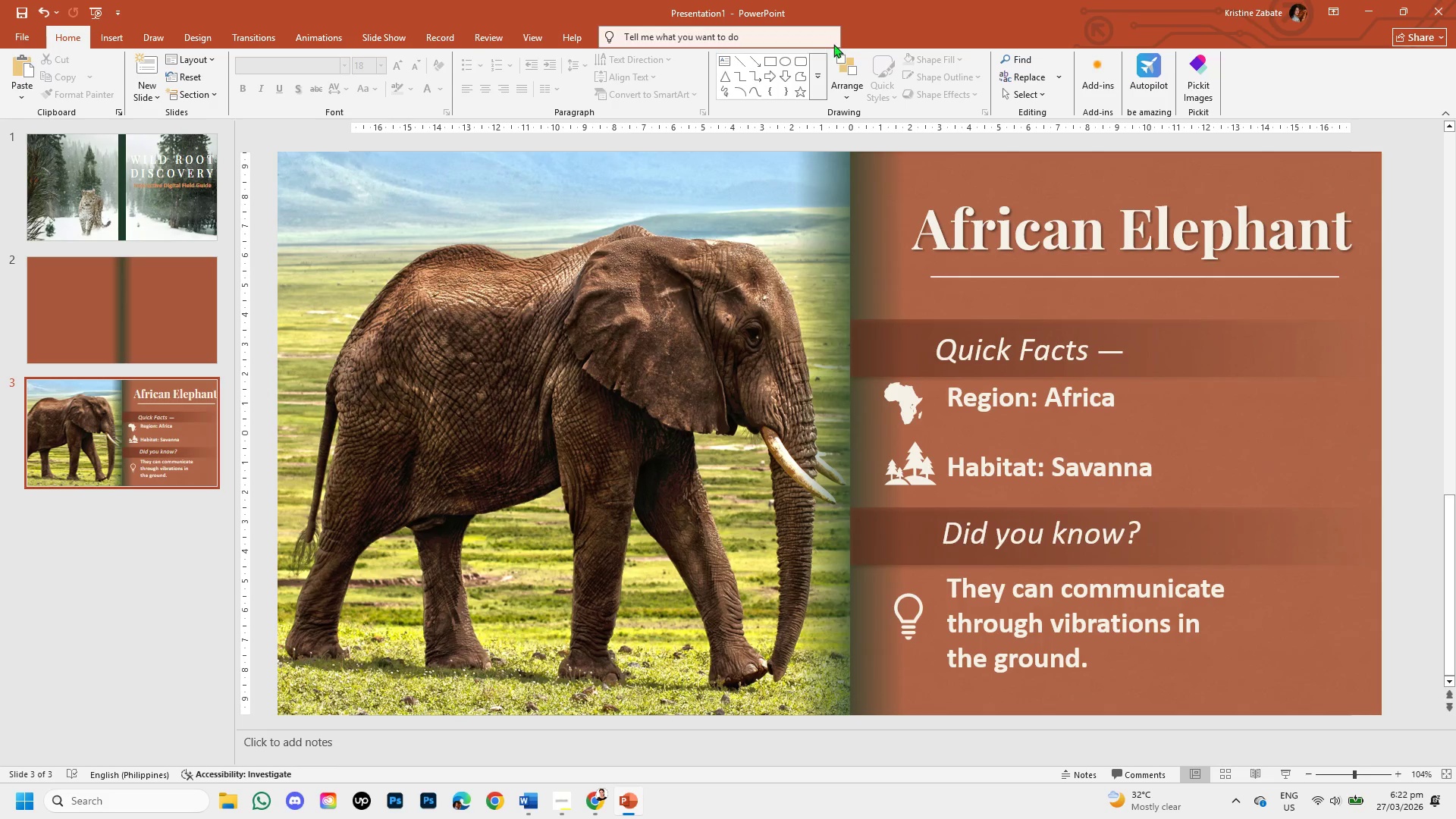 
right_click([148, 425])
 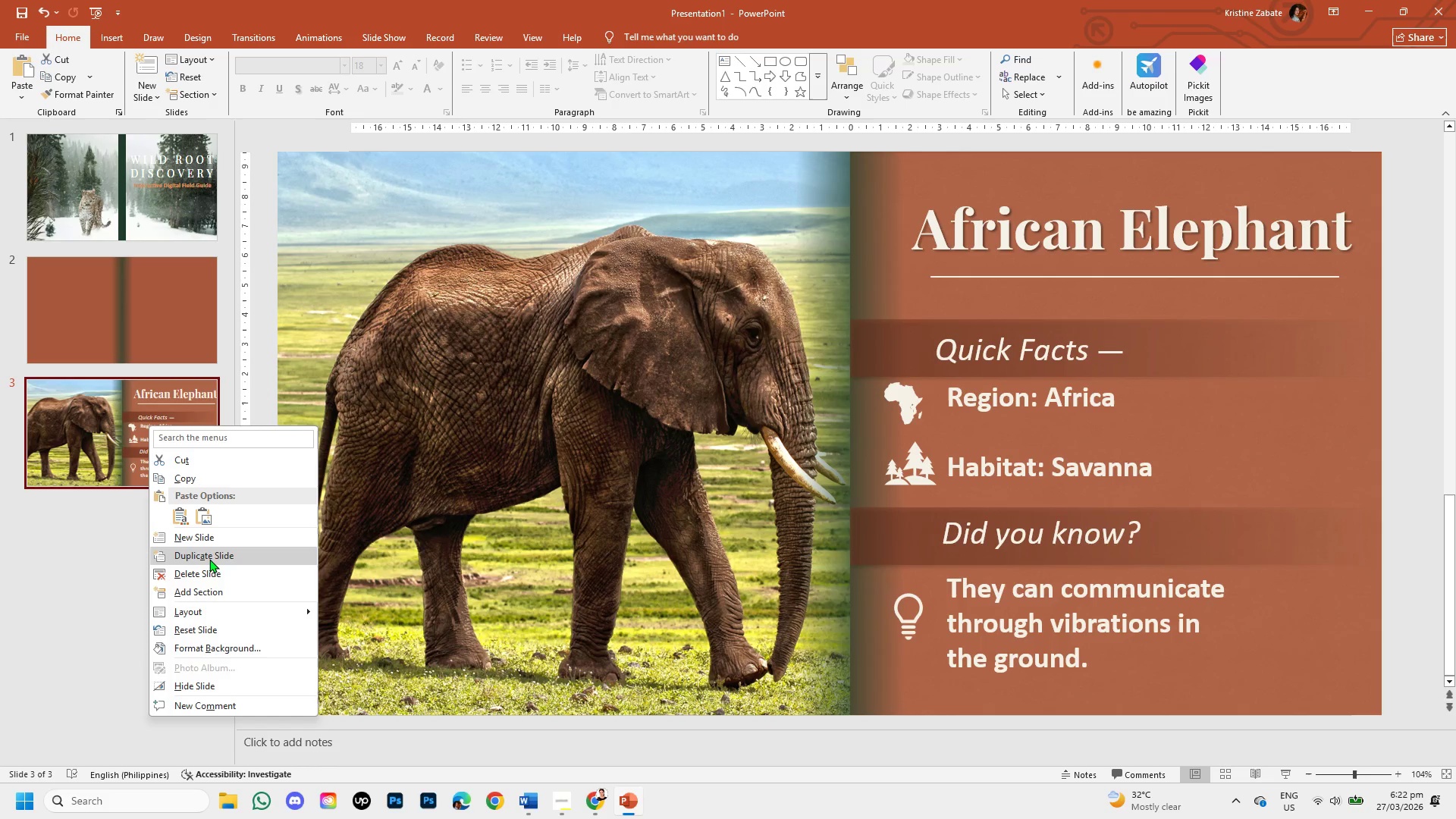 
left_click([209, 559])
 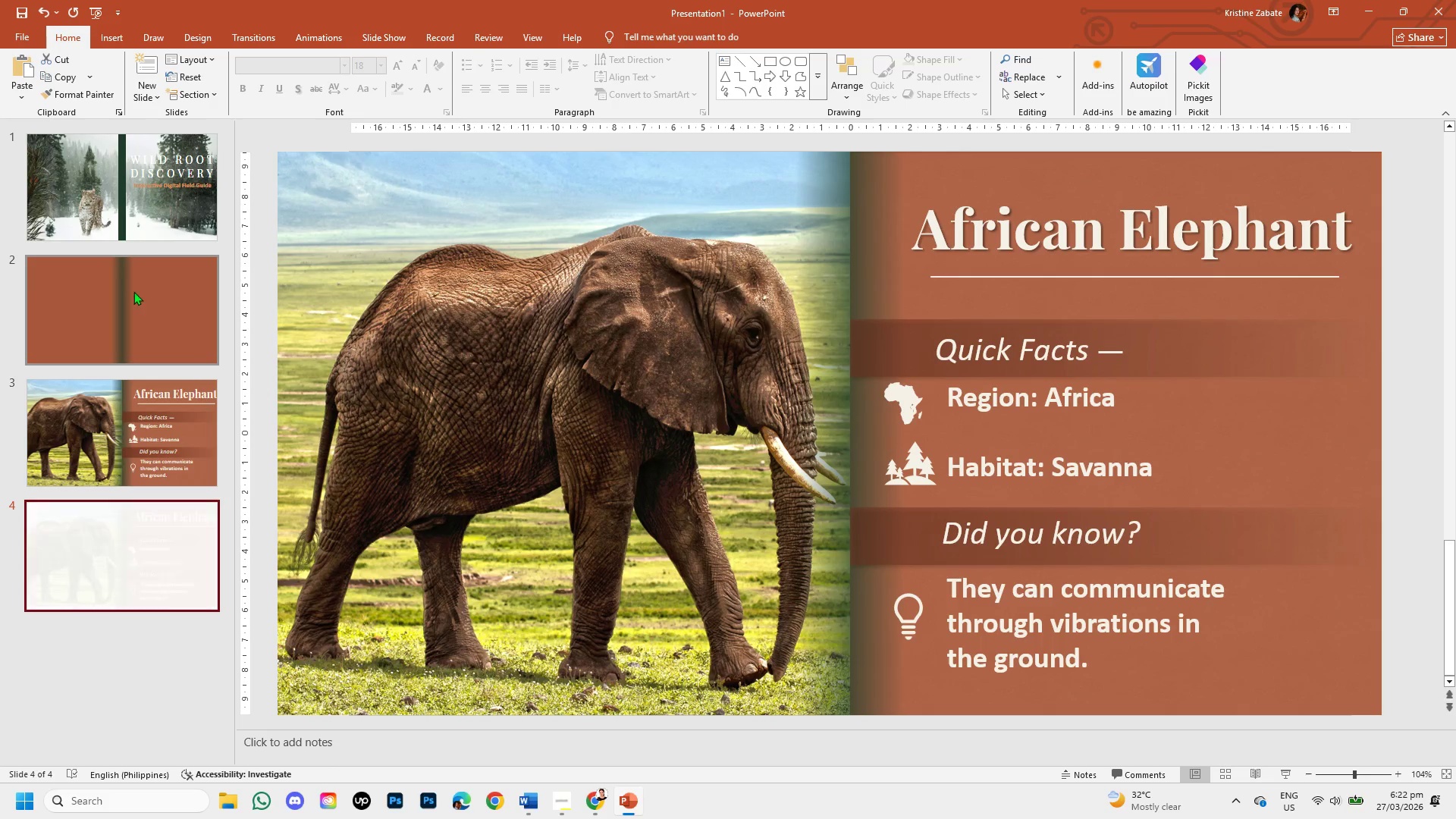 
left_click([132, 286])
 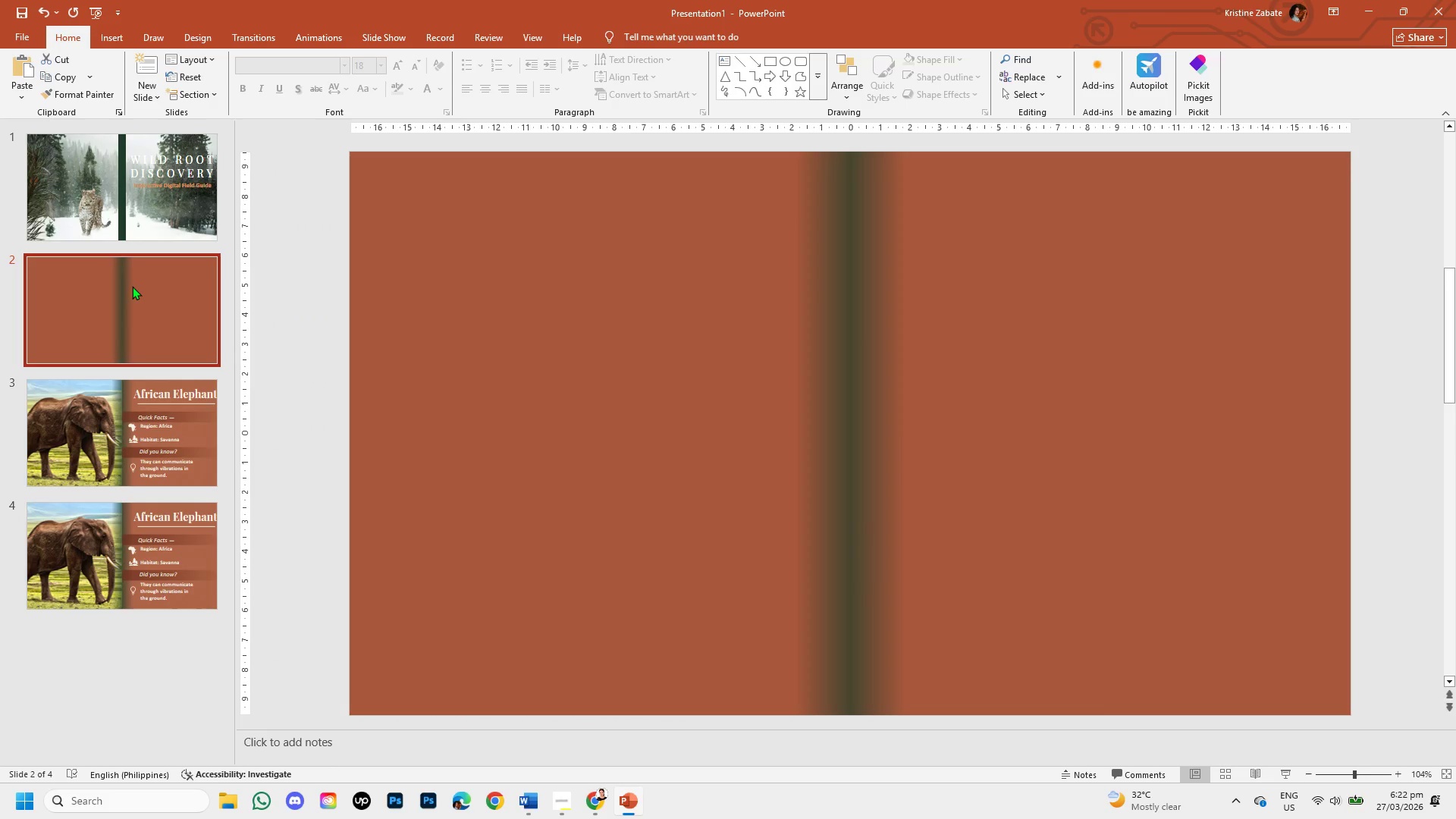 
right_click([132, 286])
 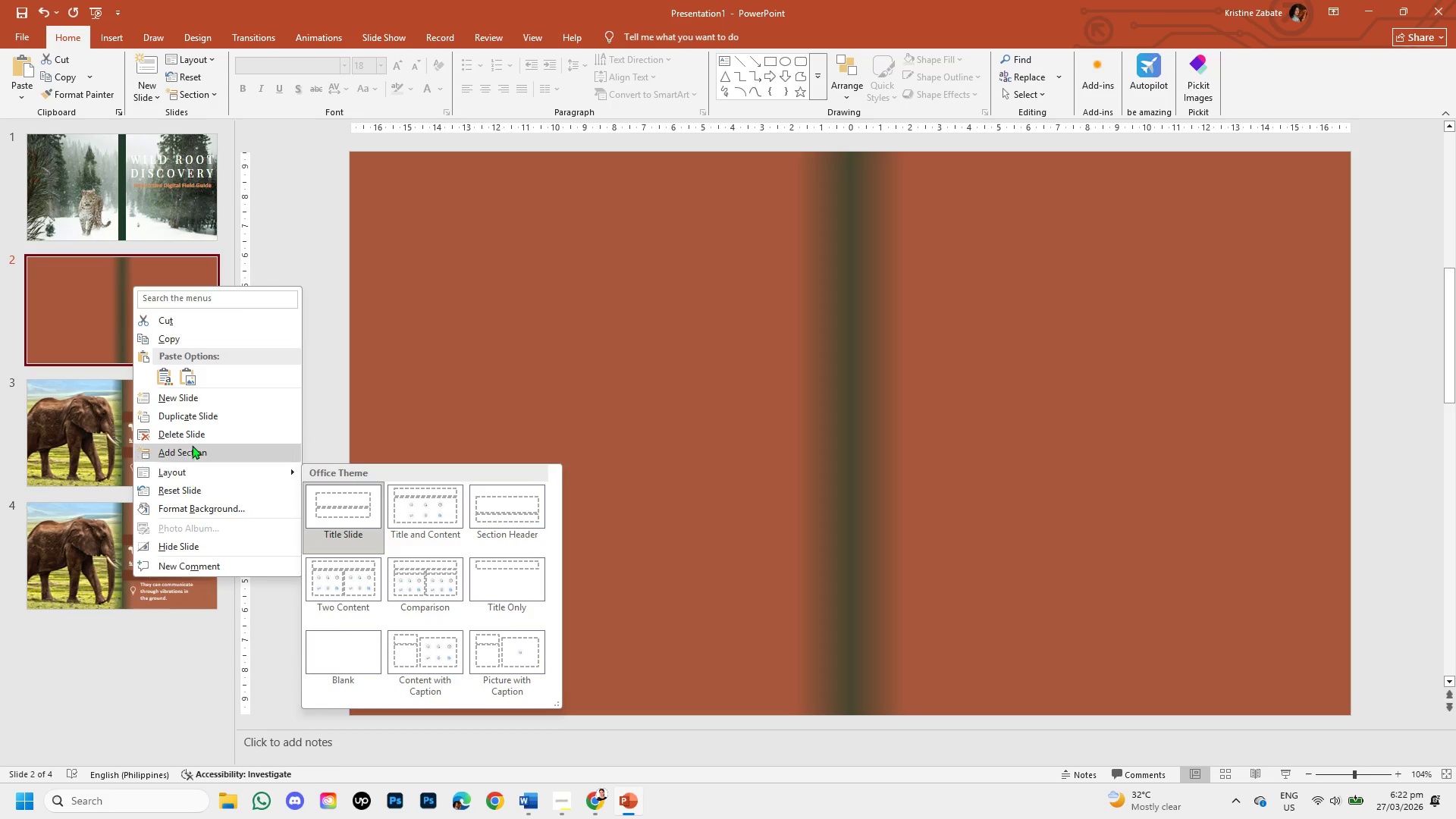 
left_click([192, 437])
 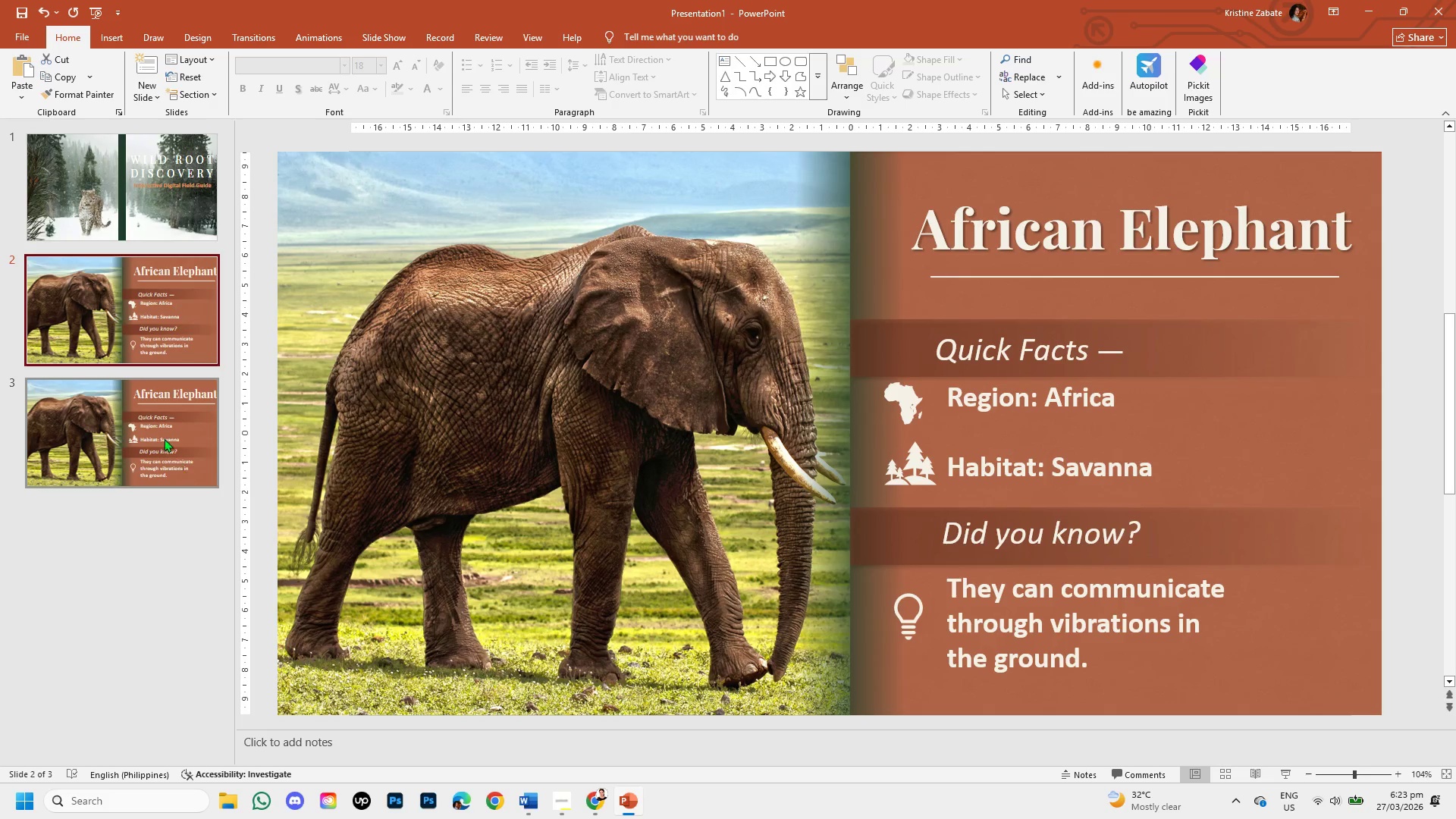 
left_click([158, 430])
 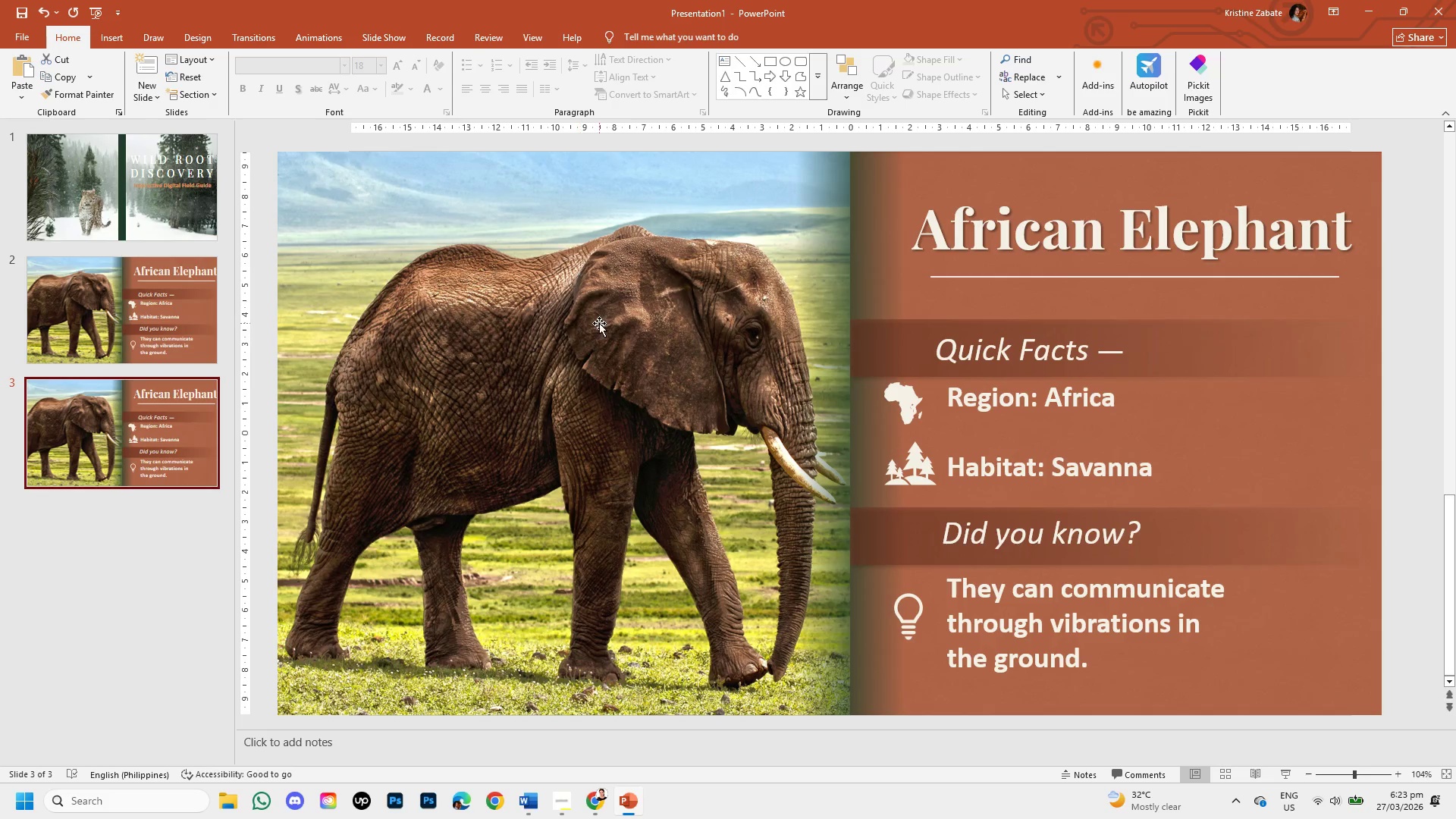 
left_click([602, 318])
 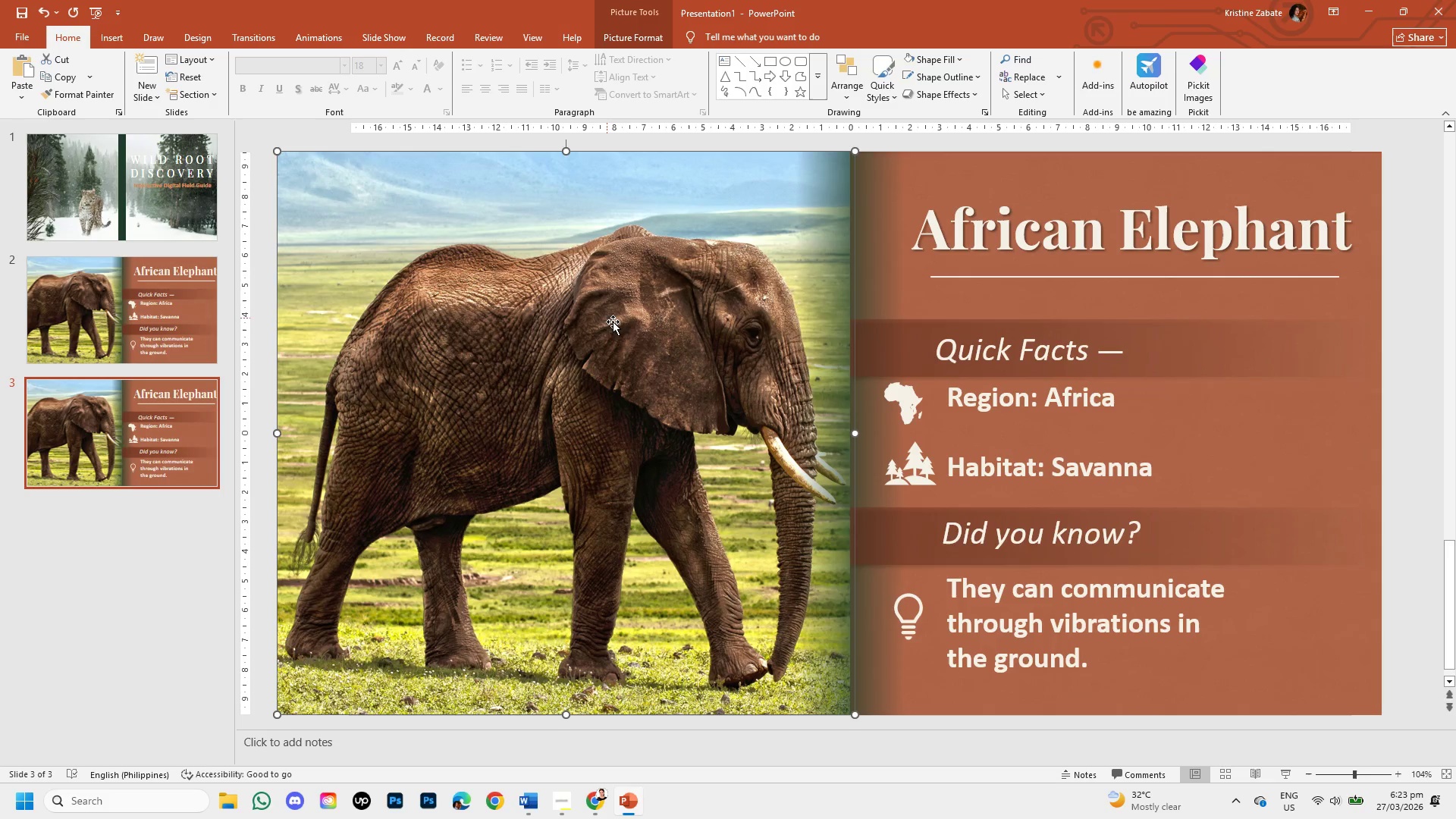 
wait(7.3)
 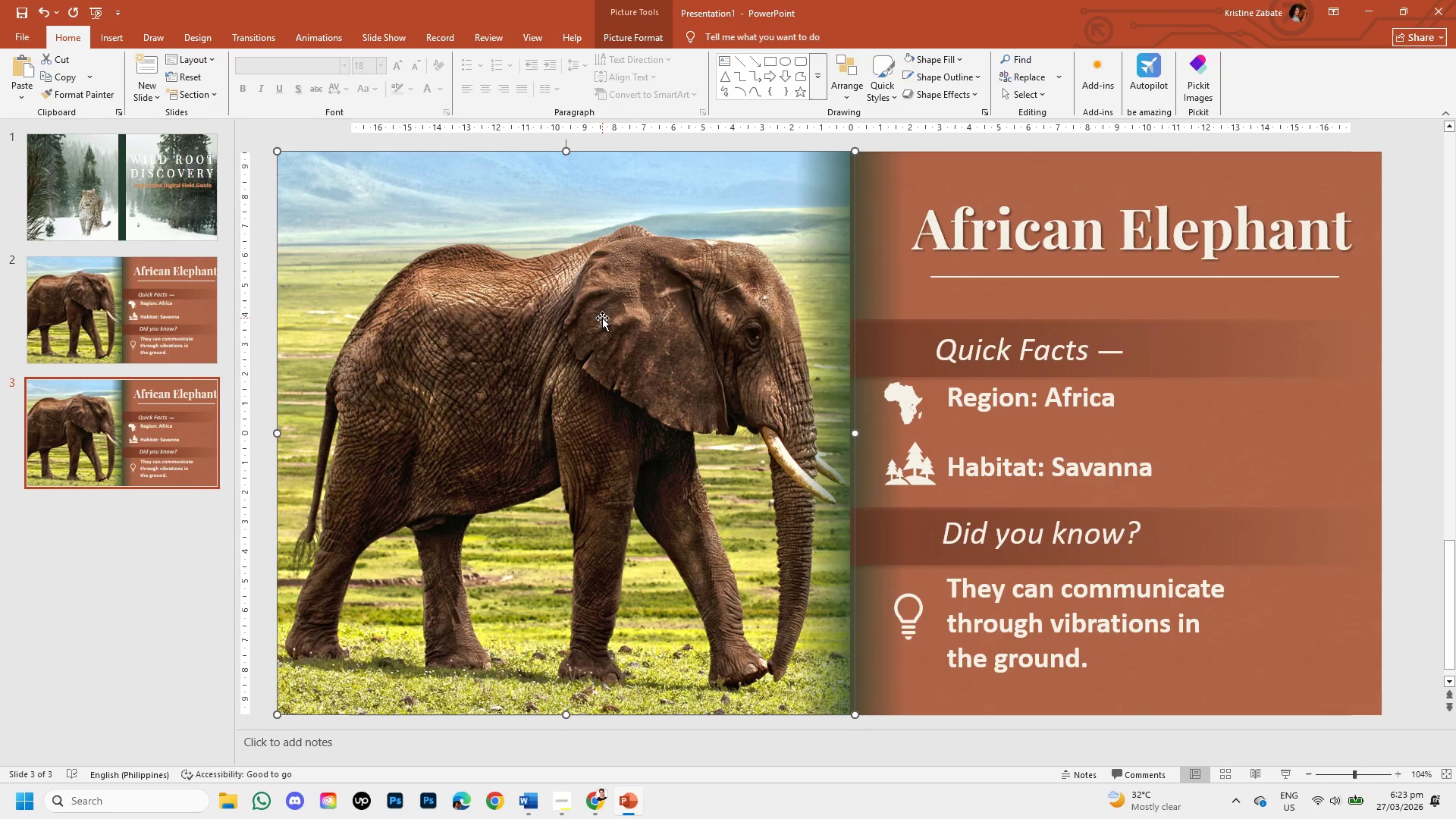 
key(Backspace)
 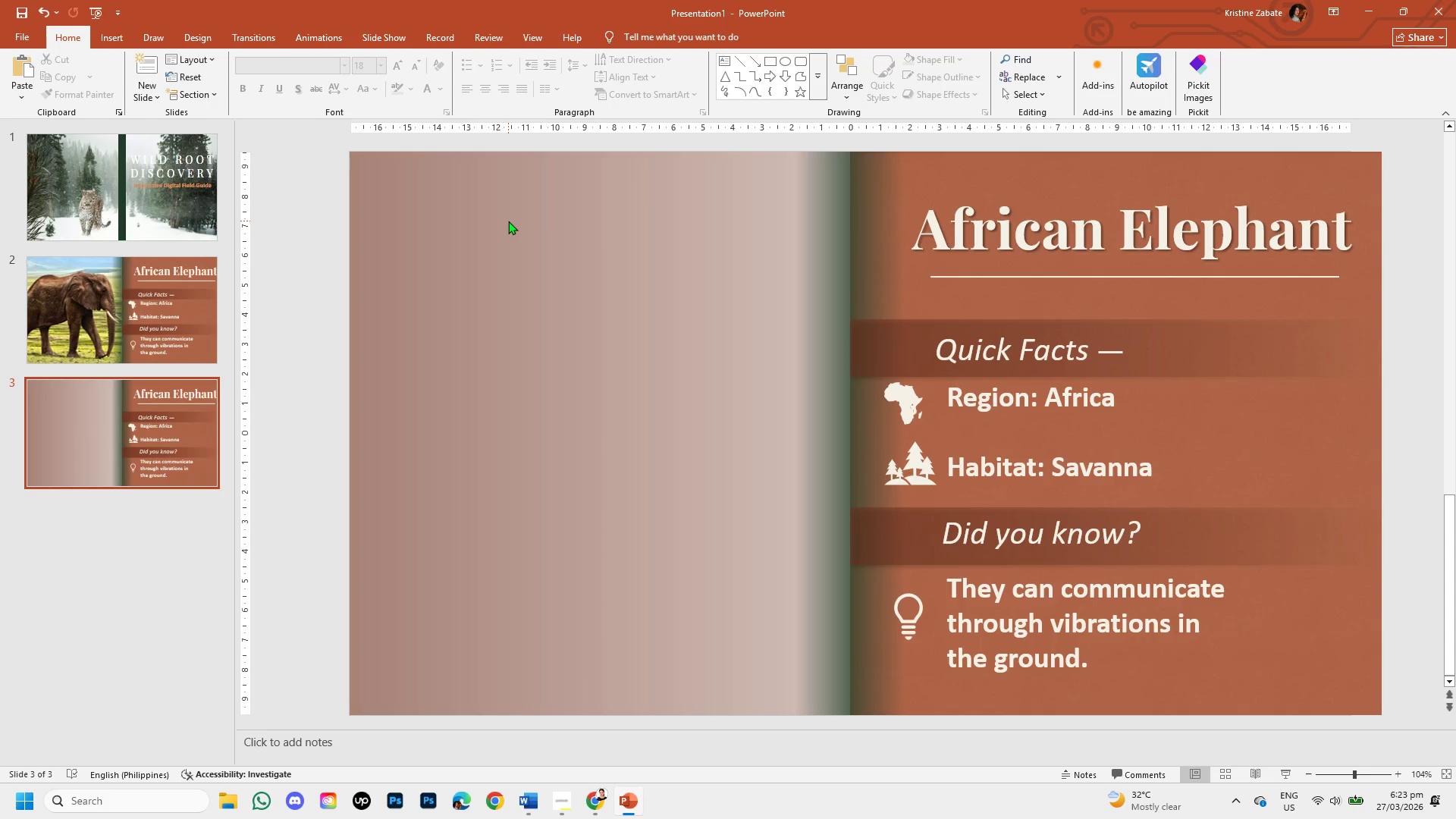 
left_click([508, 221])
 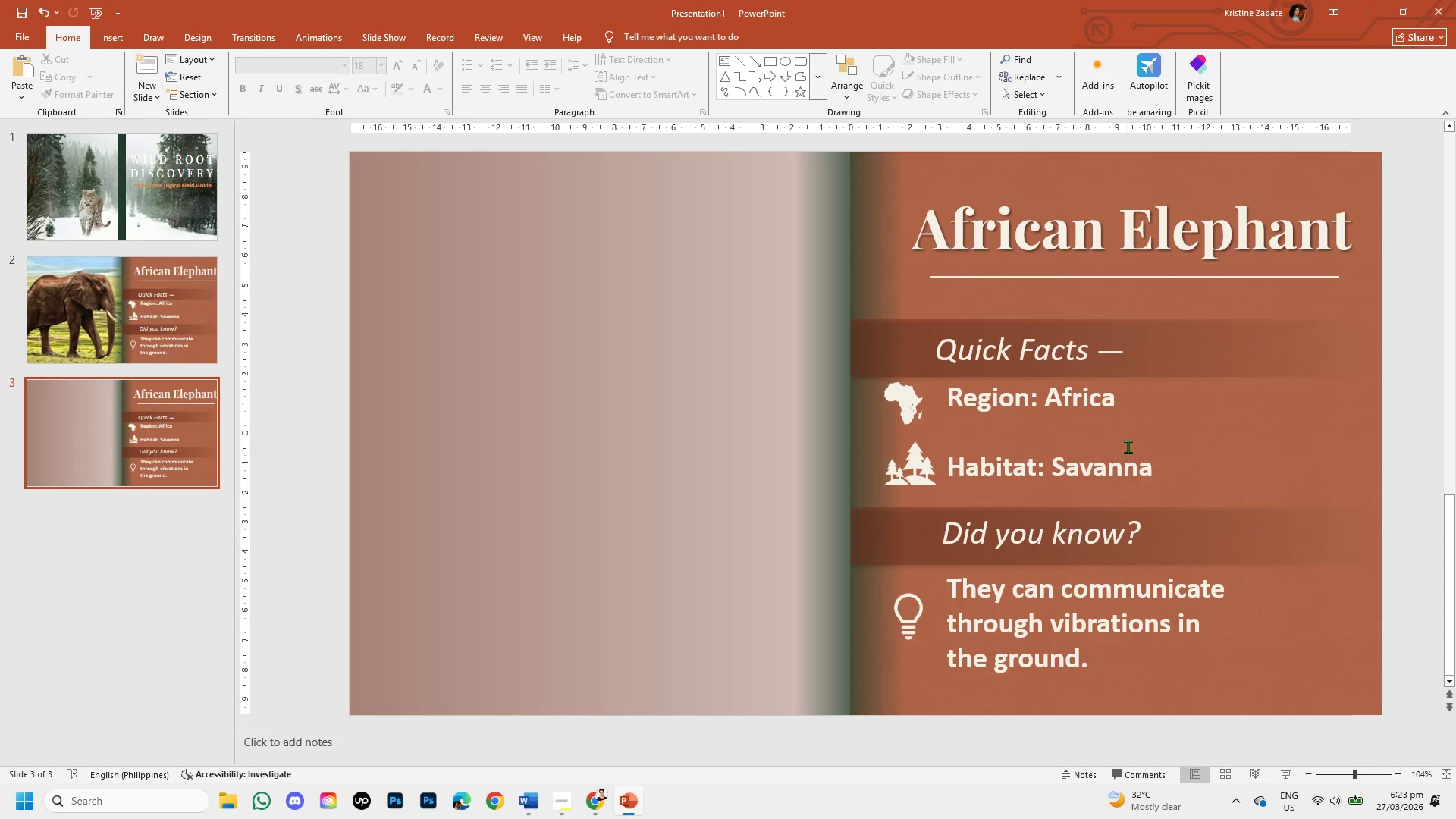 
wait(7.25)
 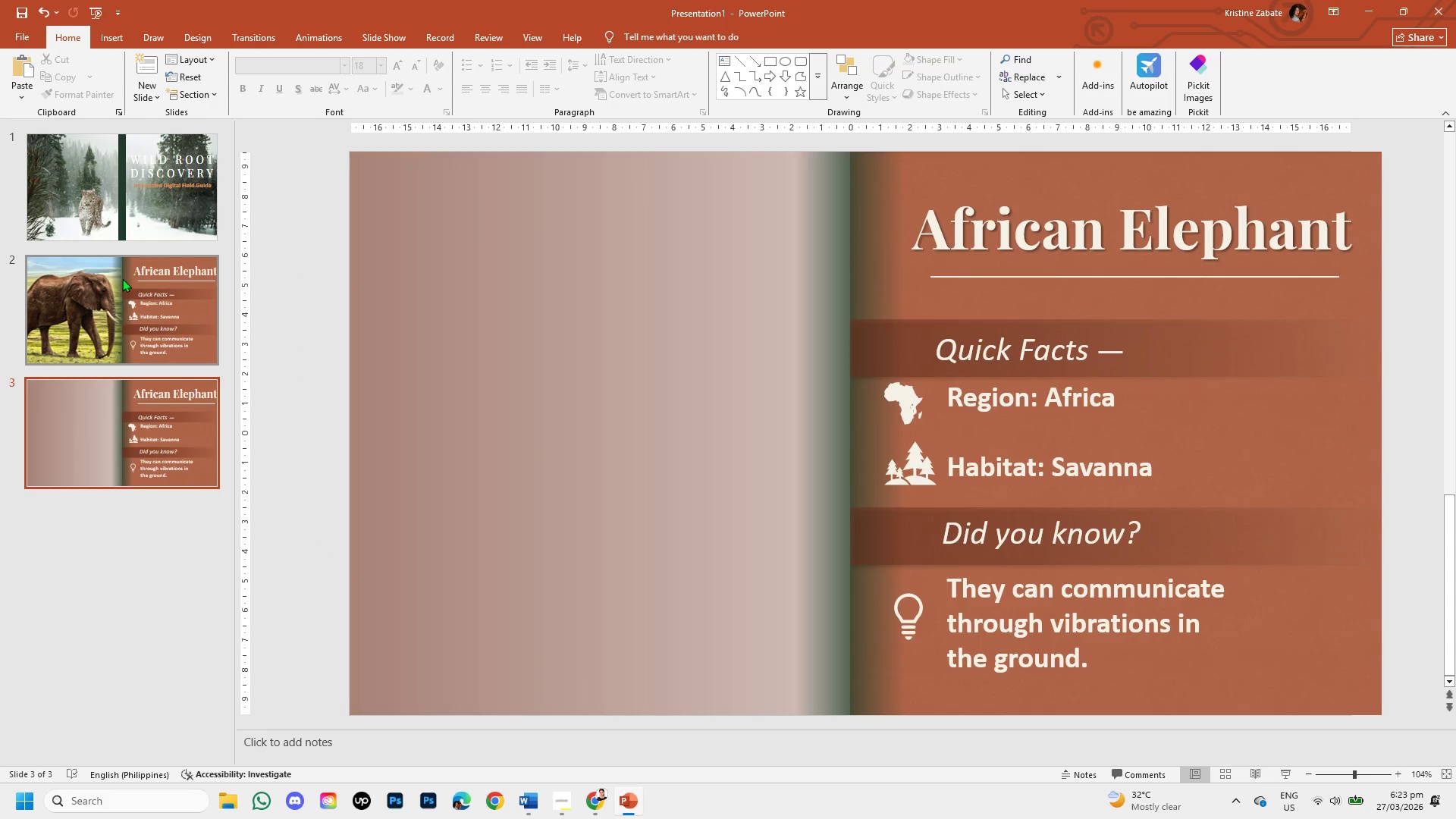 
right_click([108, 405])
 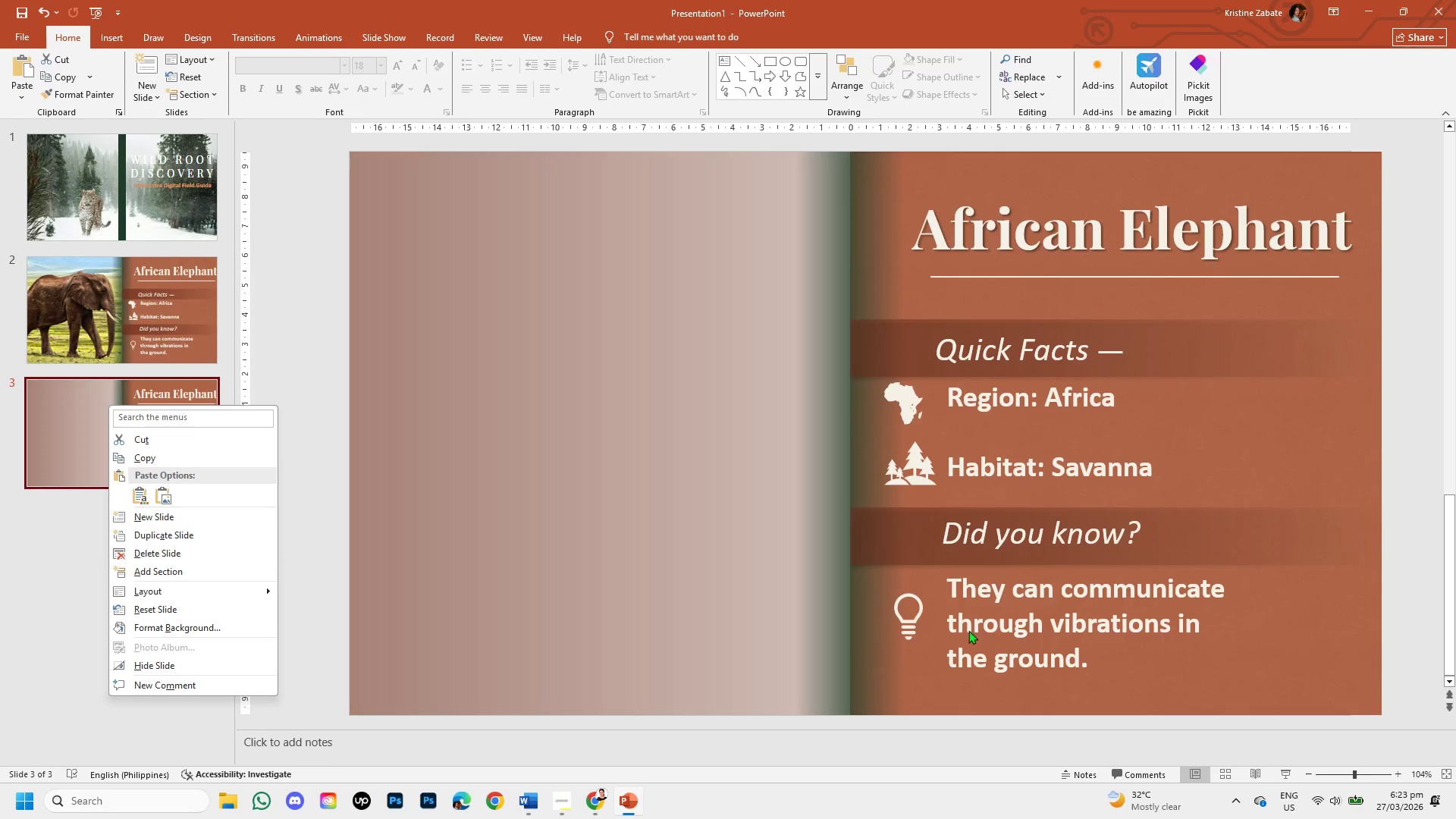 
left_click([989, 637])
 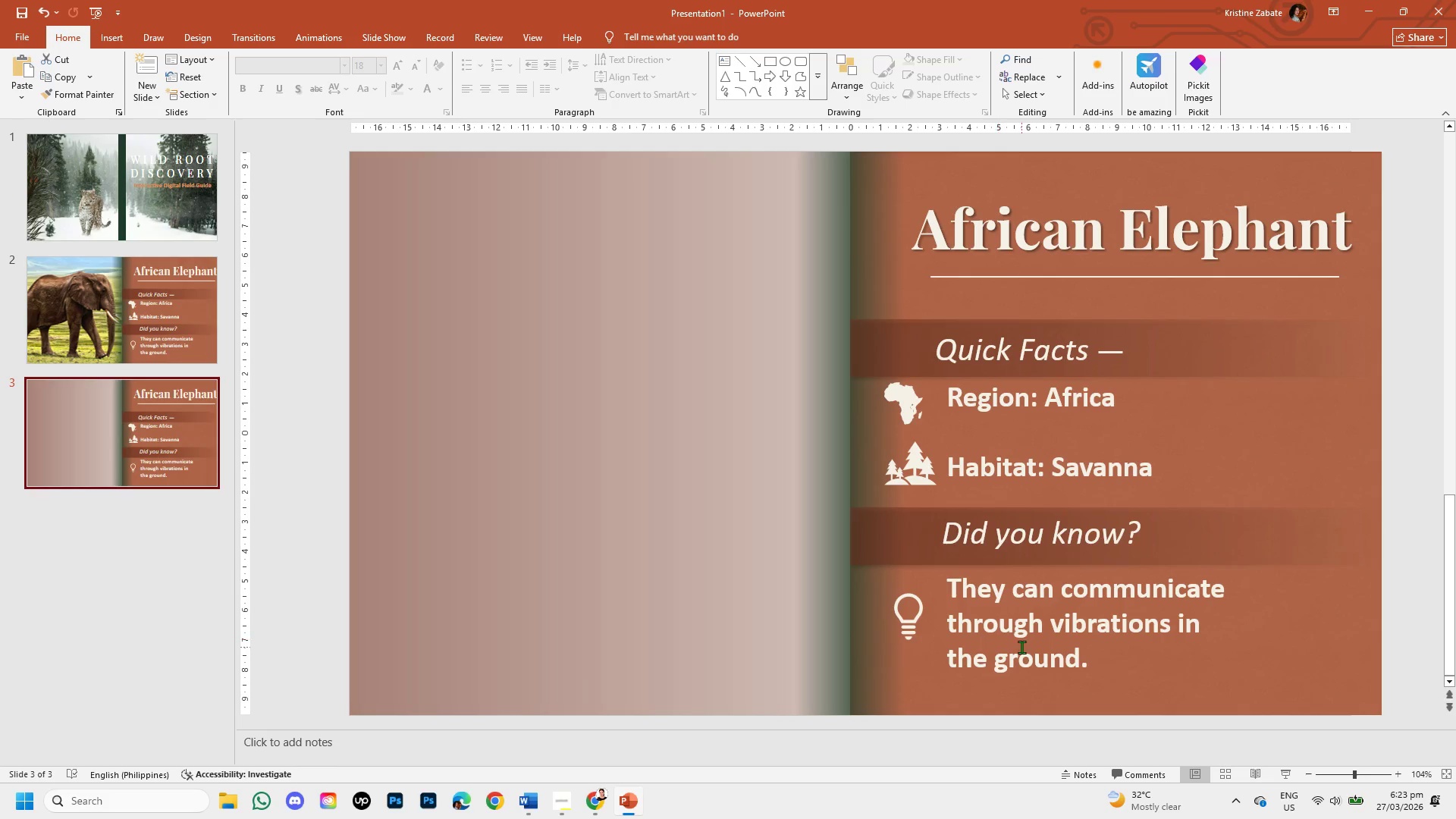 
left_click([1021, 647])
 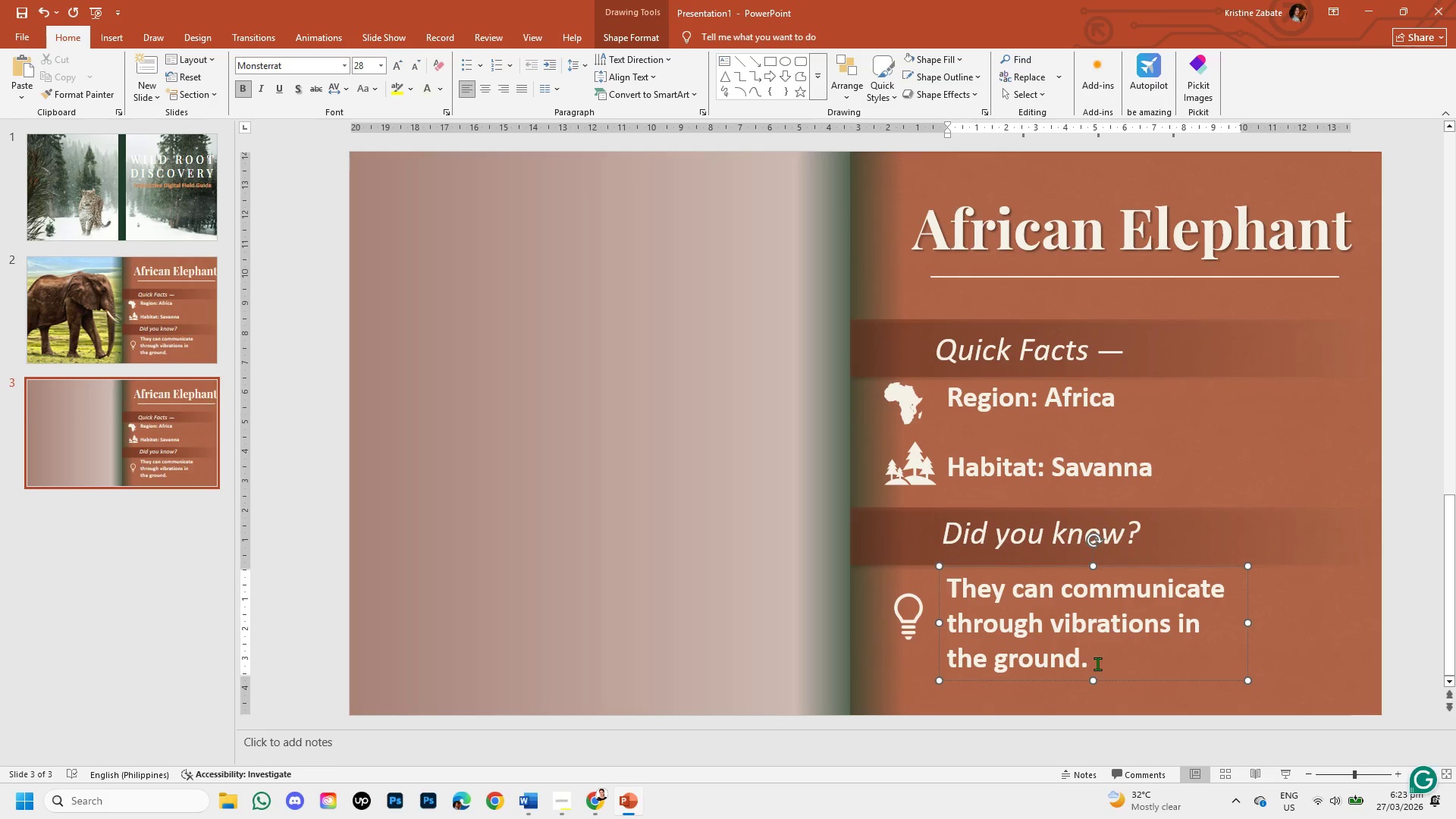 
left_click_drag(start_coordinate=[1094, 664], to_coordinate=[1029, 597])
 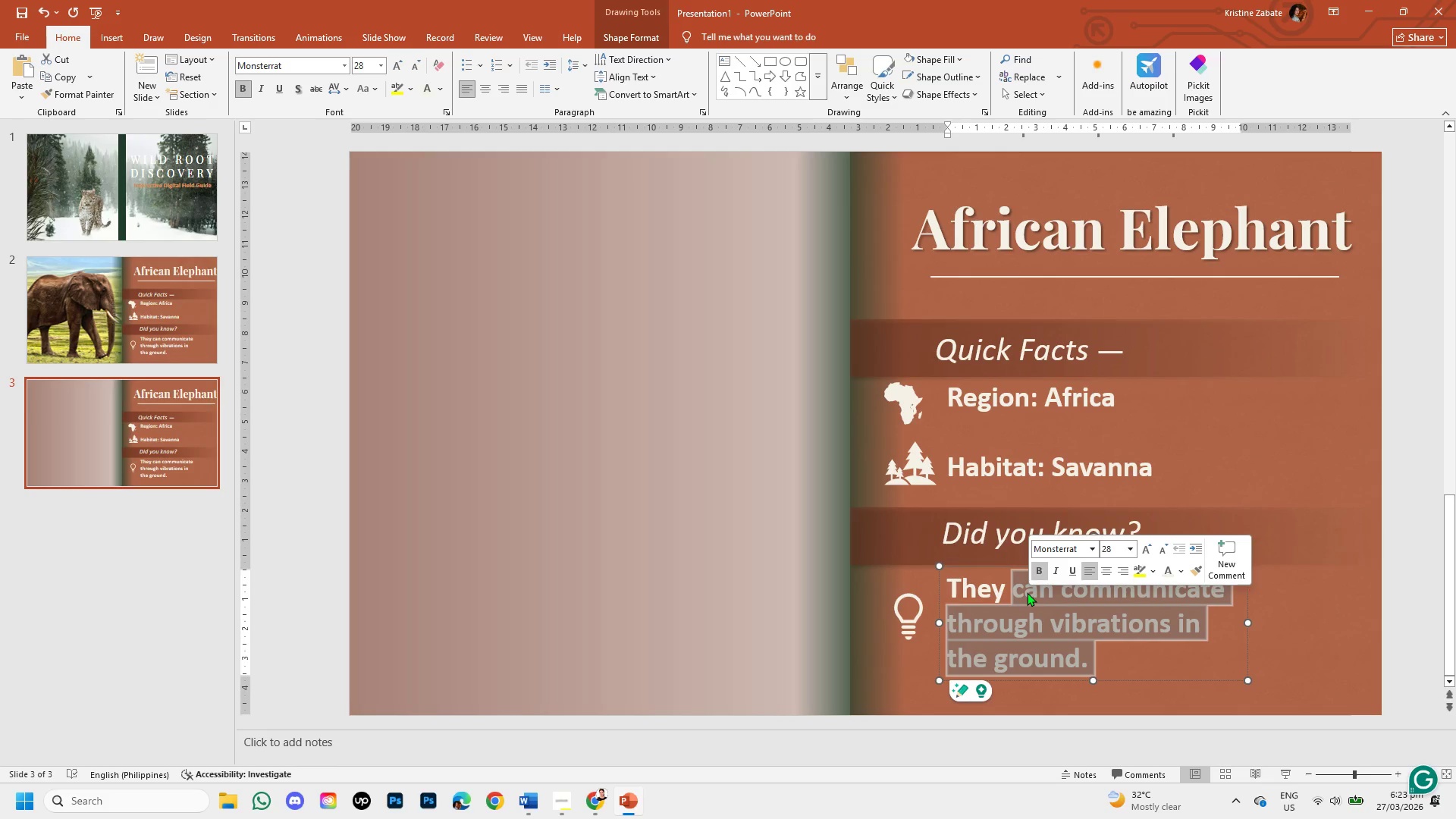 
key(Backspace)
 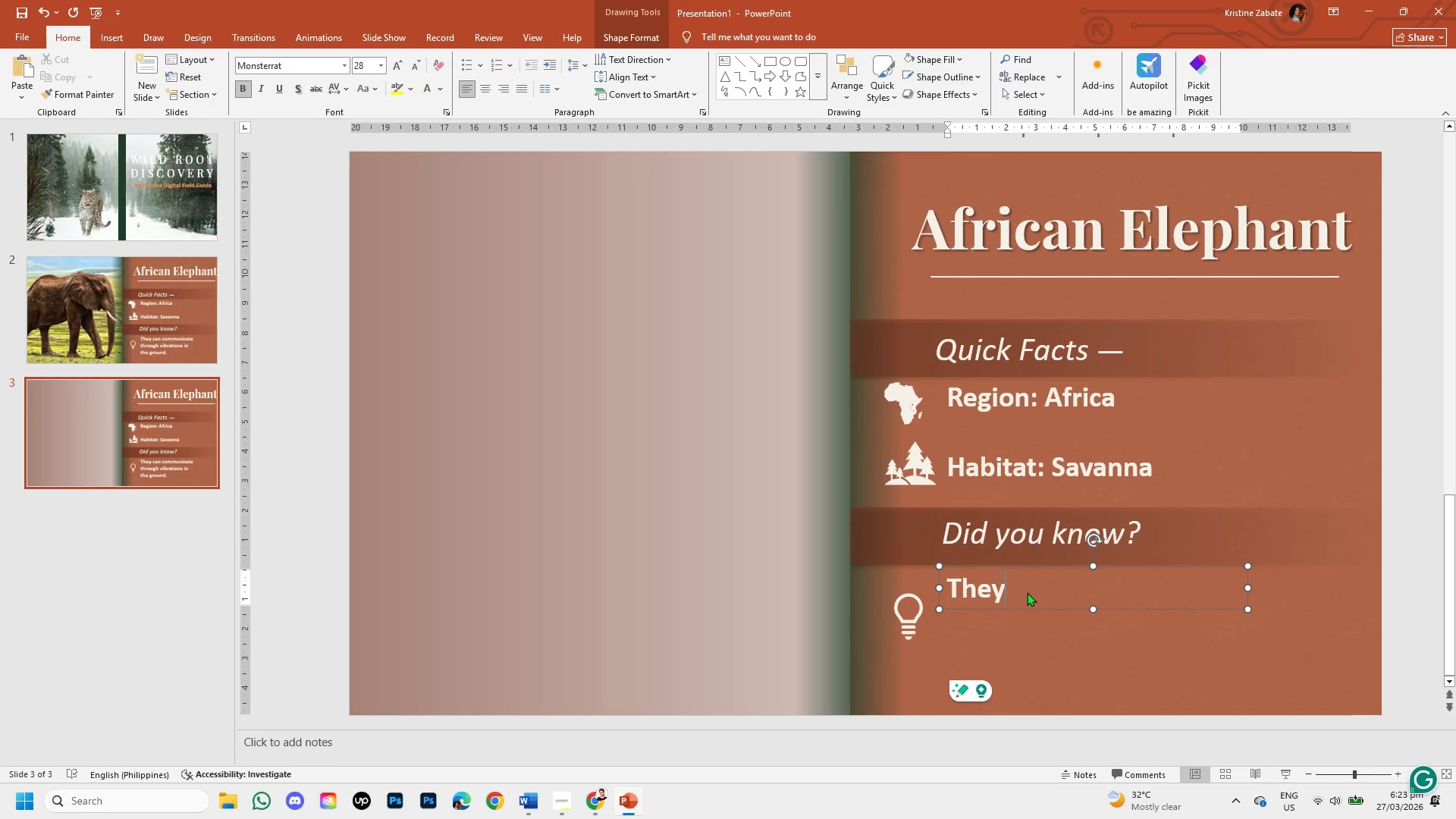 
key(Backspace)
 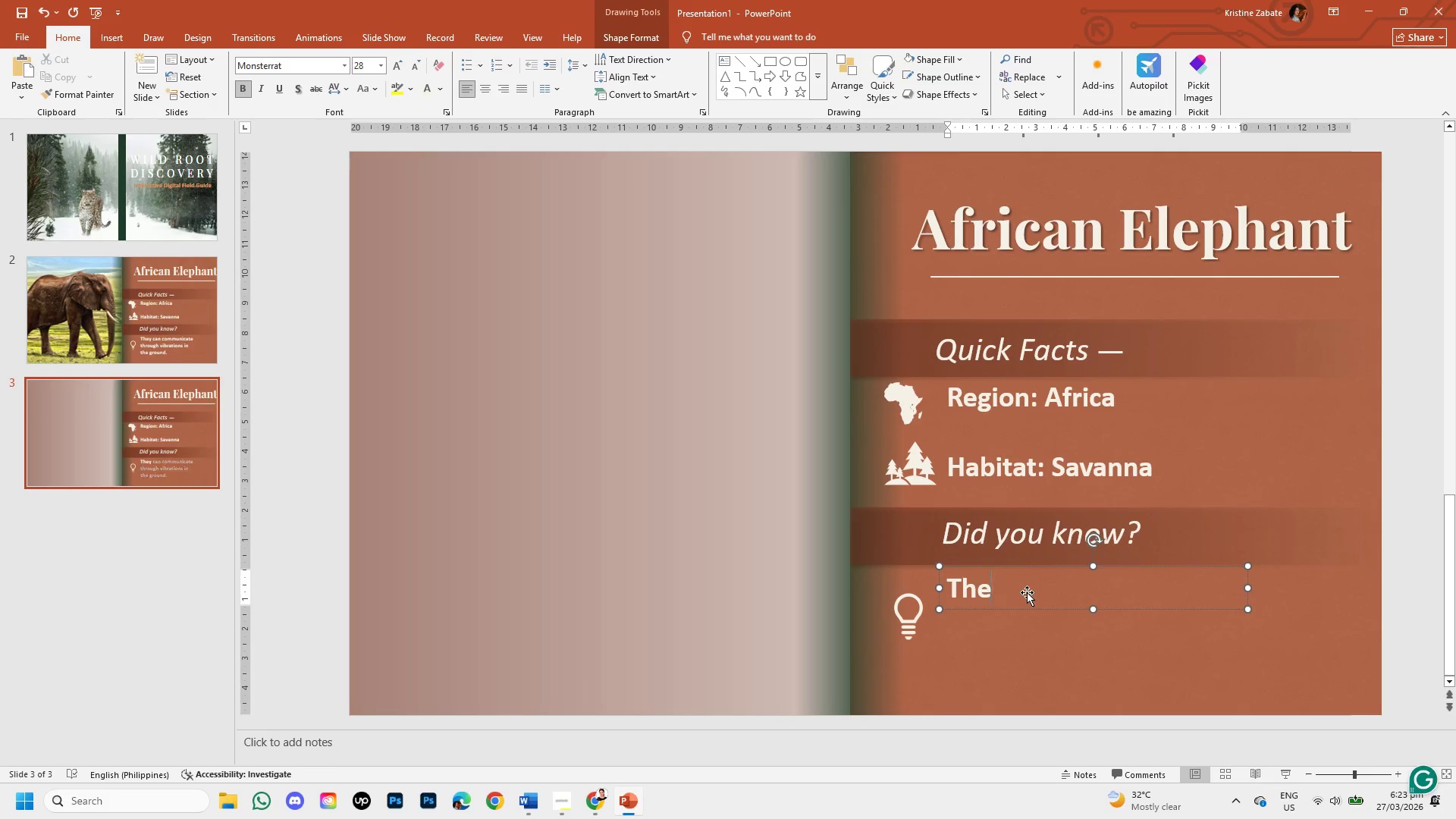 
key(Backspace)
 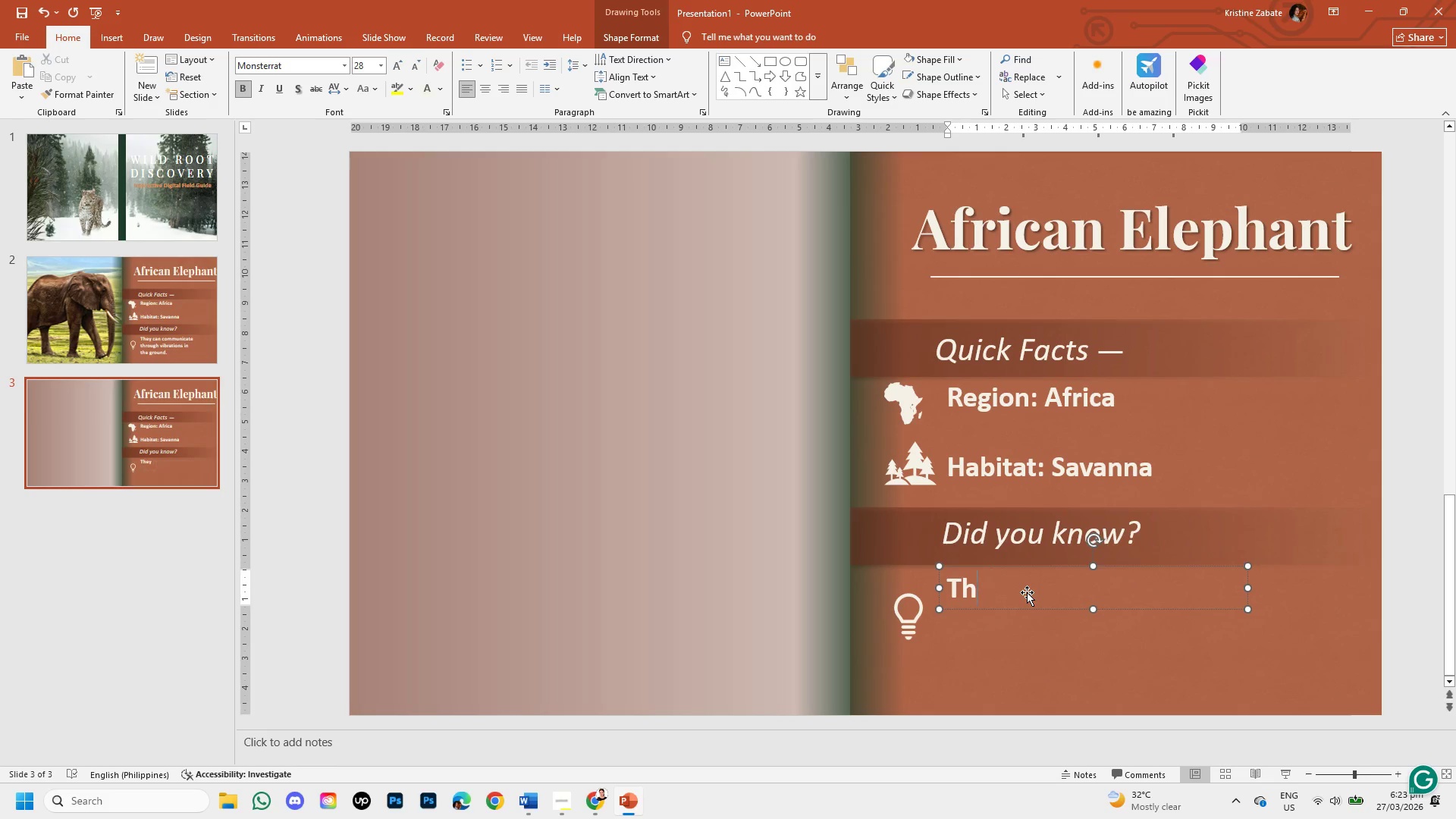 
key(Backspace)
 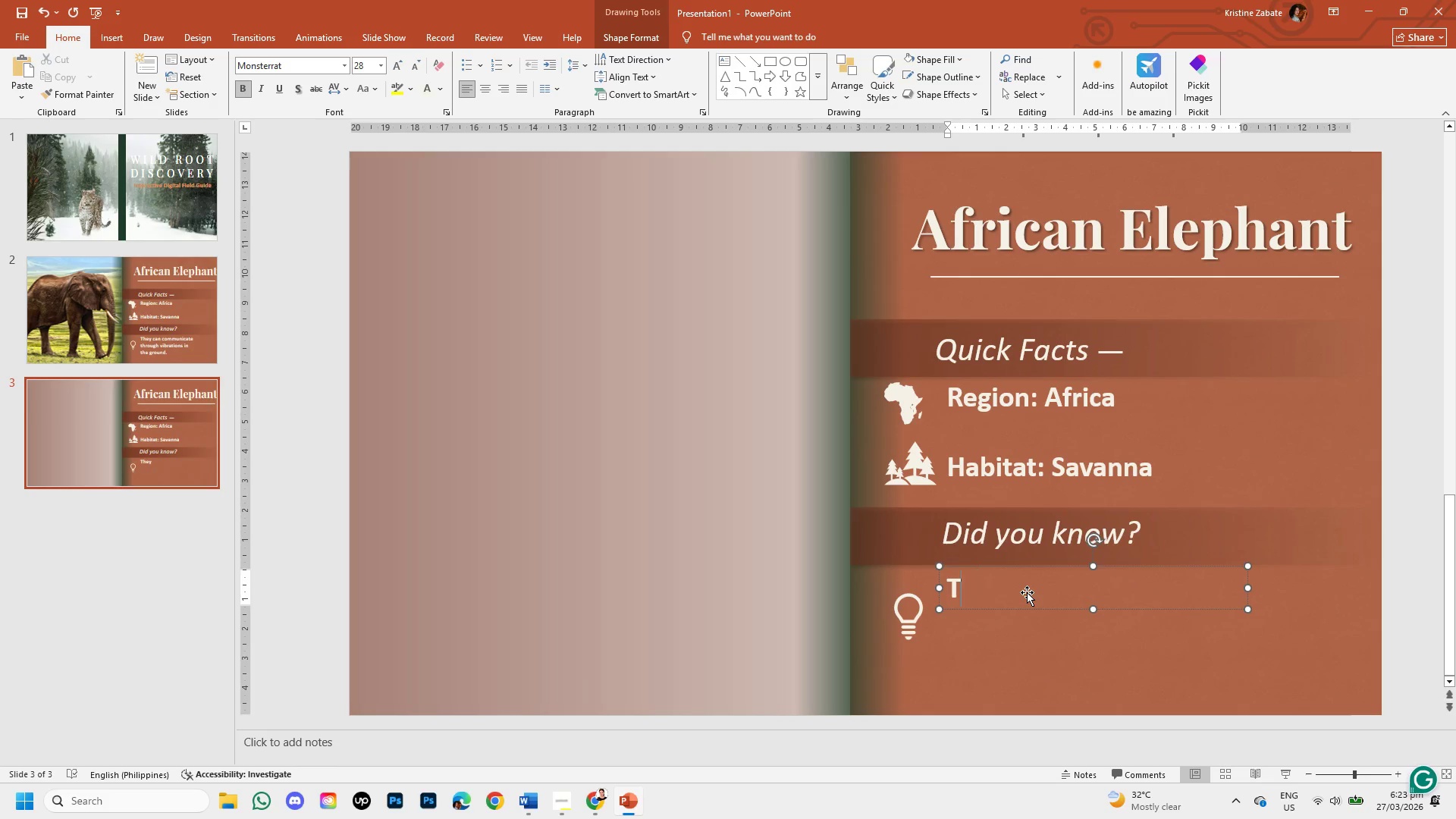 
key(Backspace)
 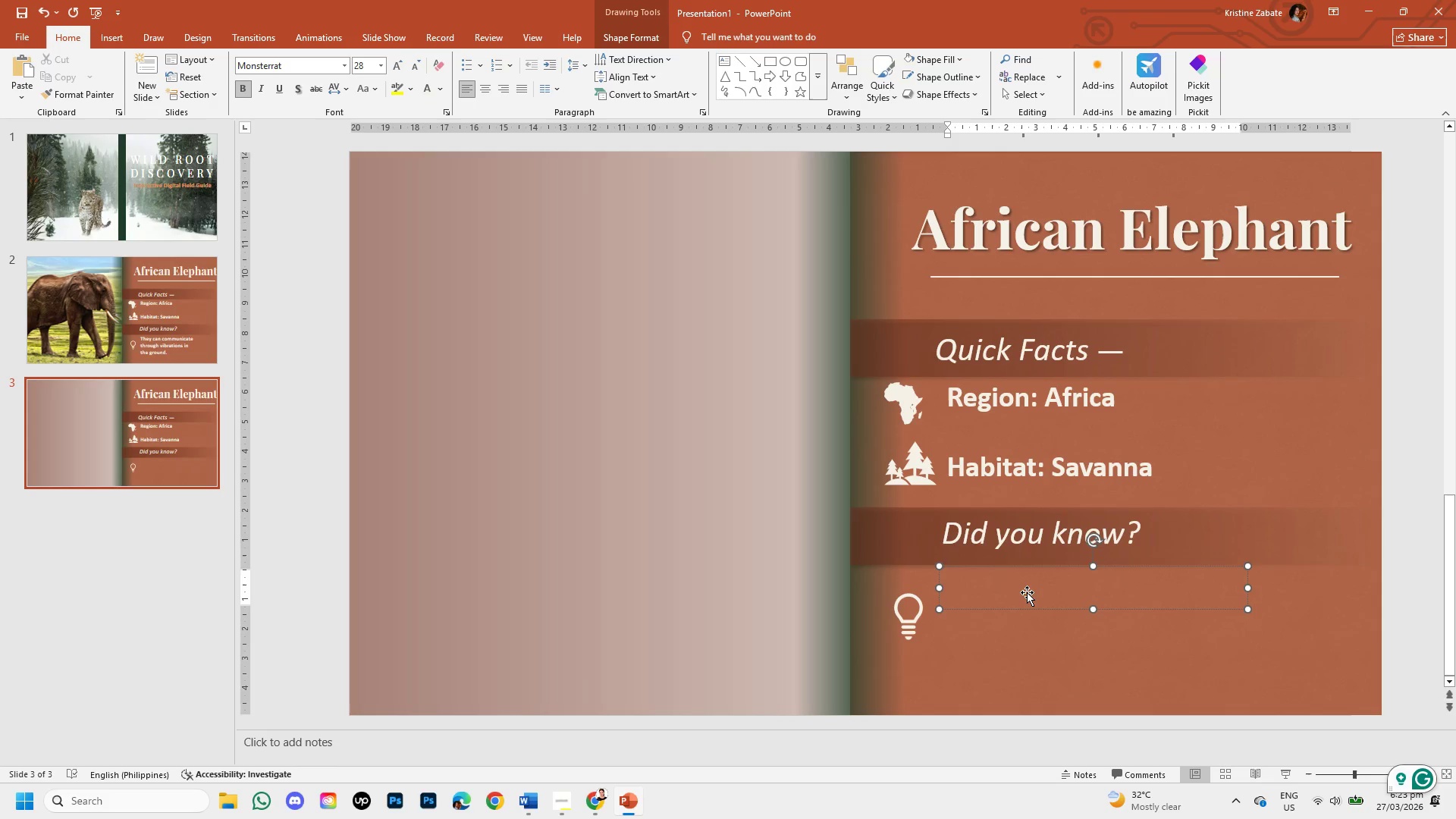 
key(T)
 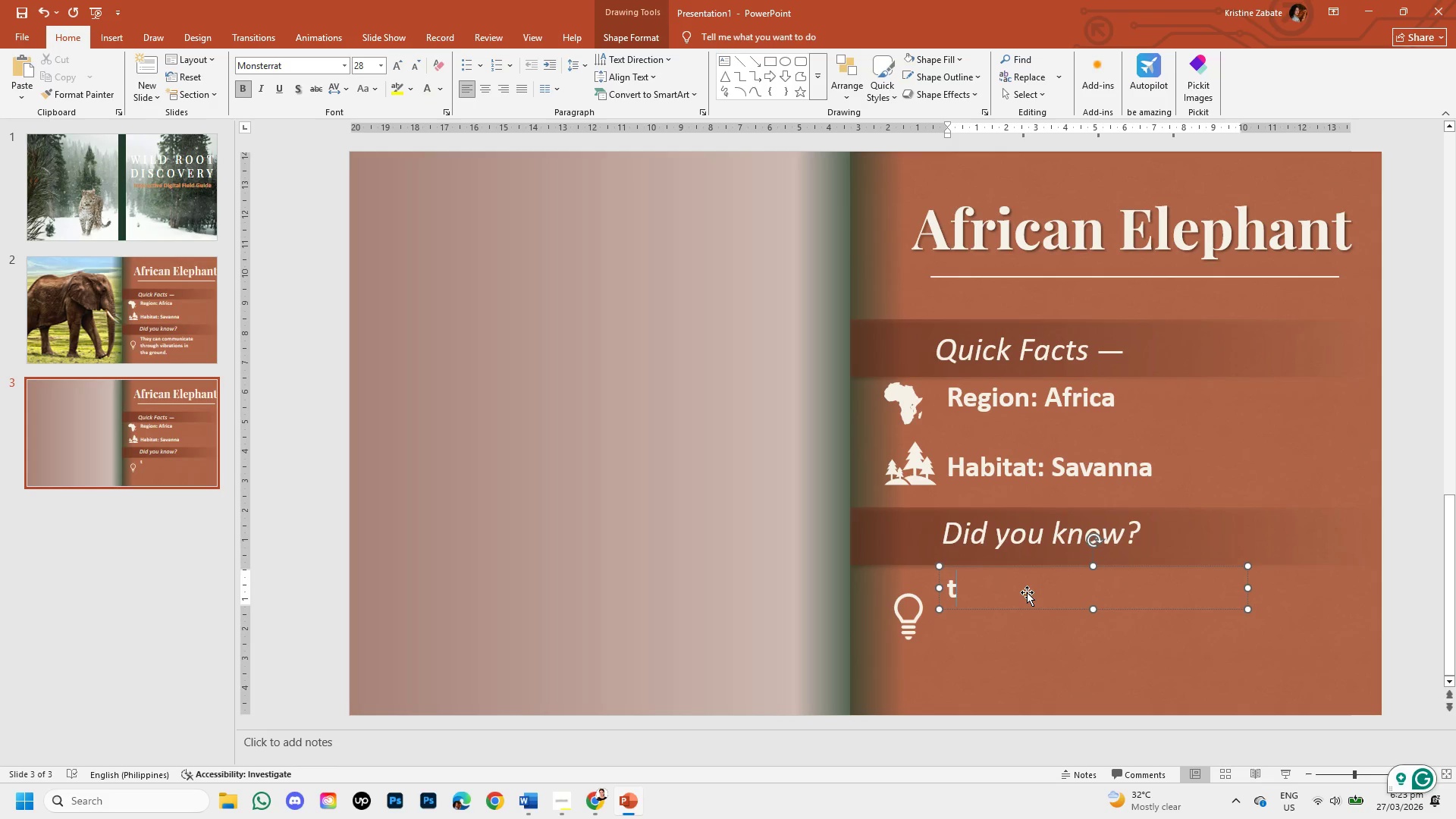 
key(Backspace)
 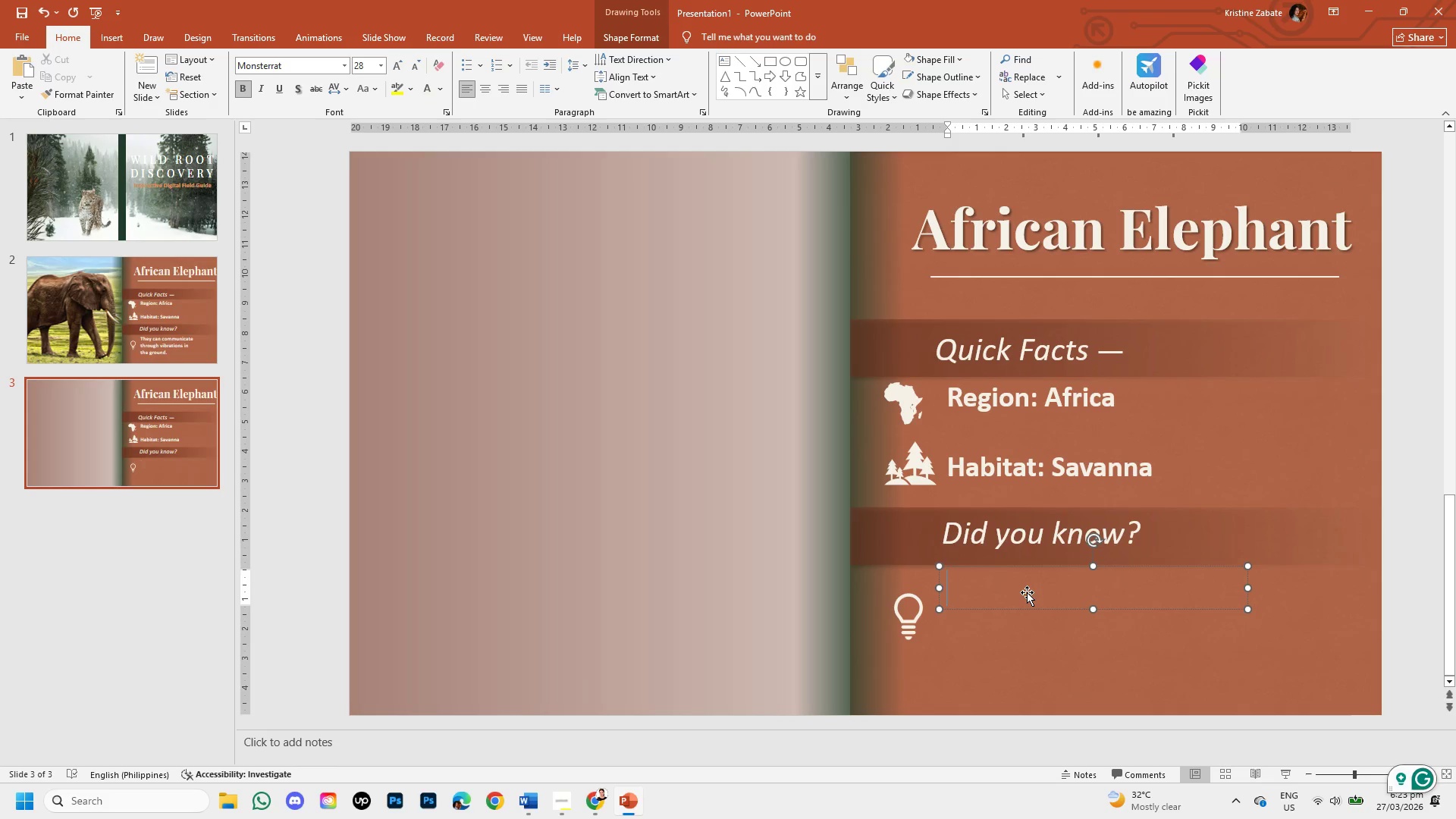 
key(CapsLock)
 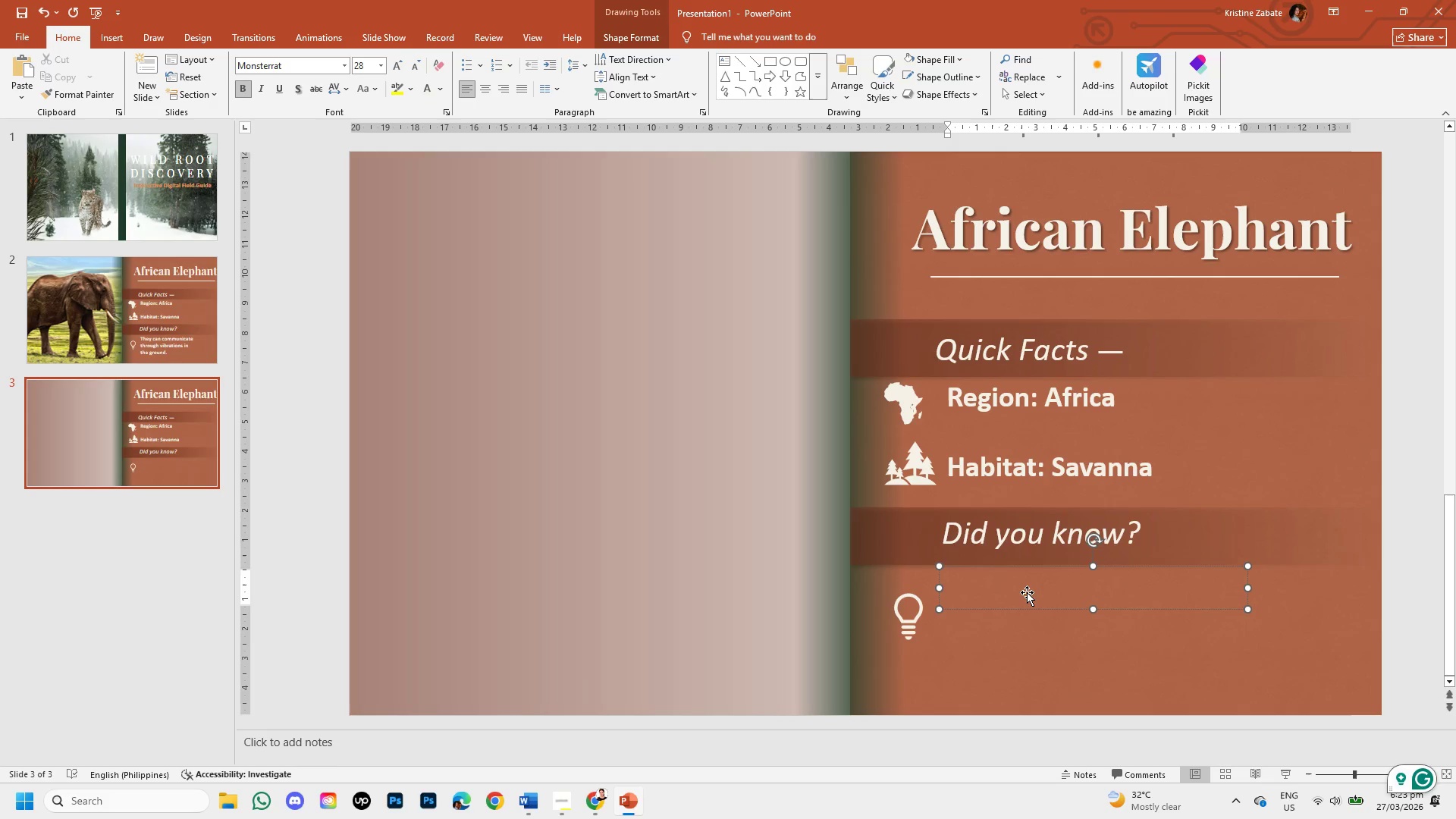 
key(A)
 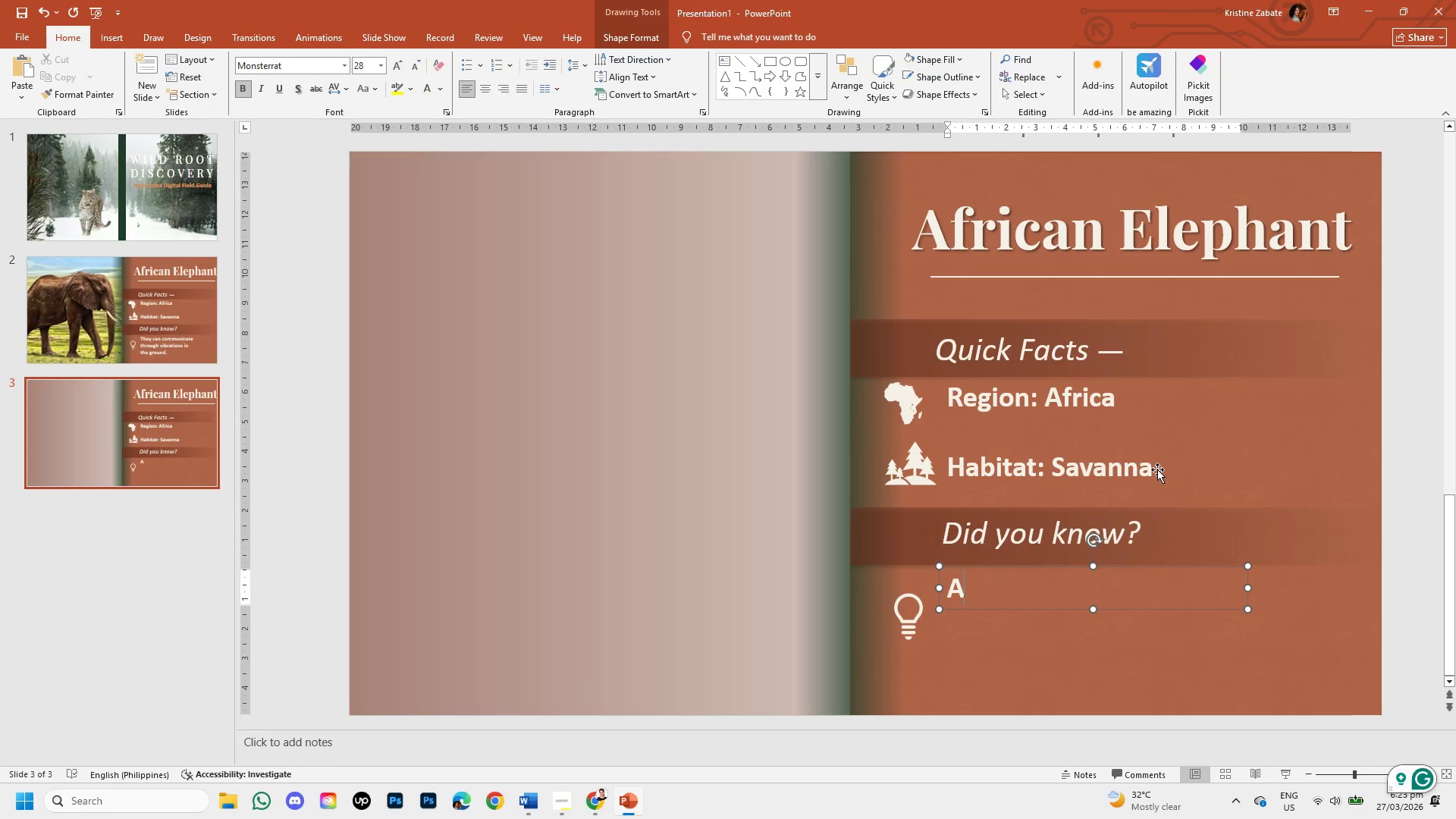 
left_click([1153, 468])
 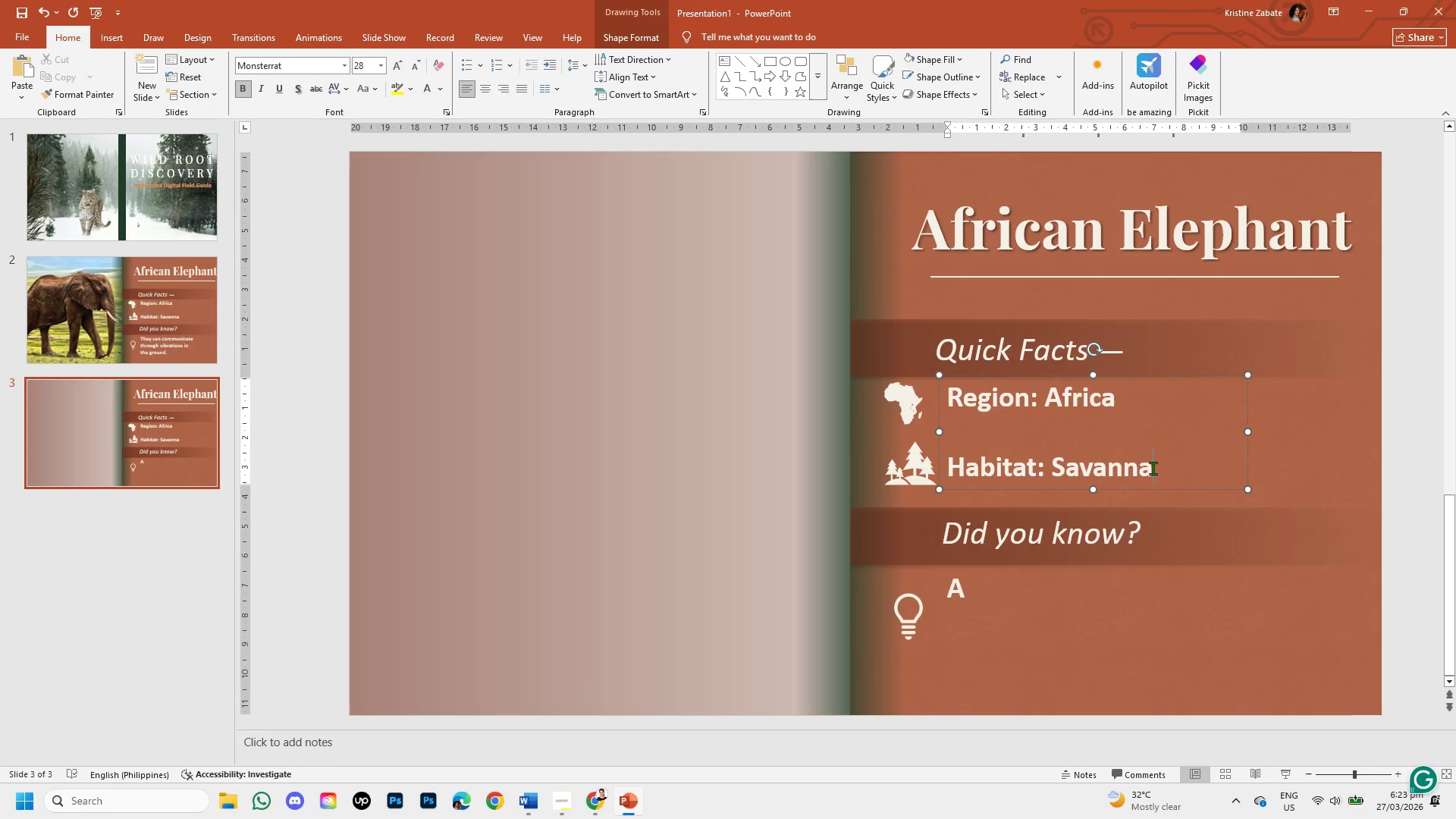 
key(Backspace)
 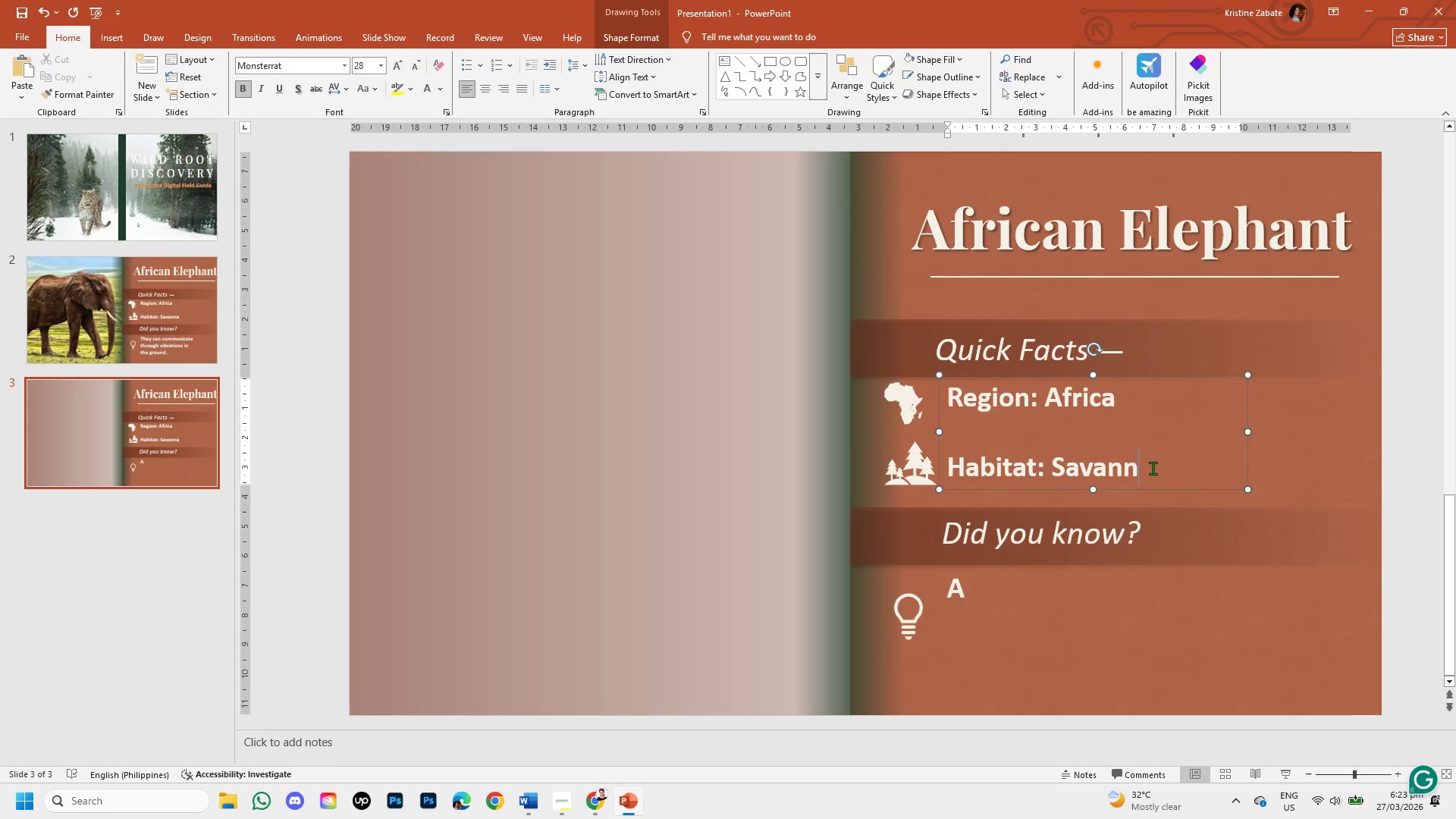 
key(Backspace)
 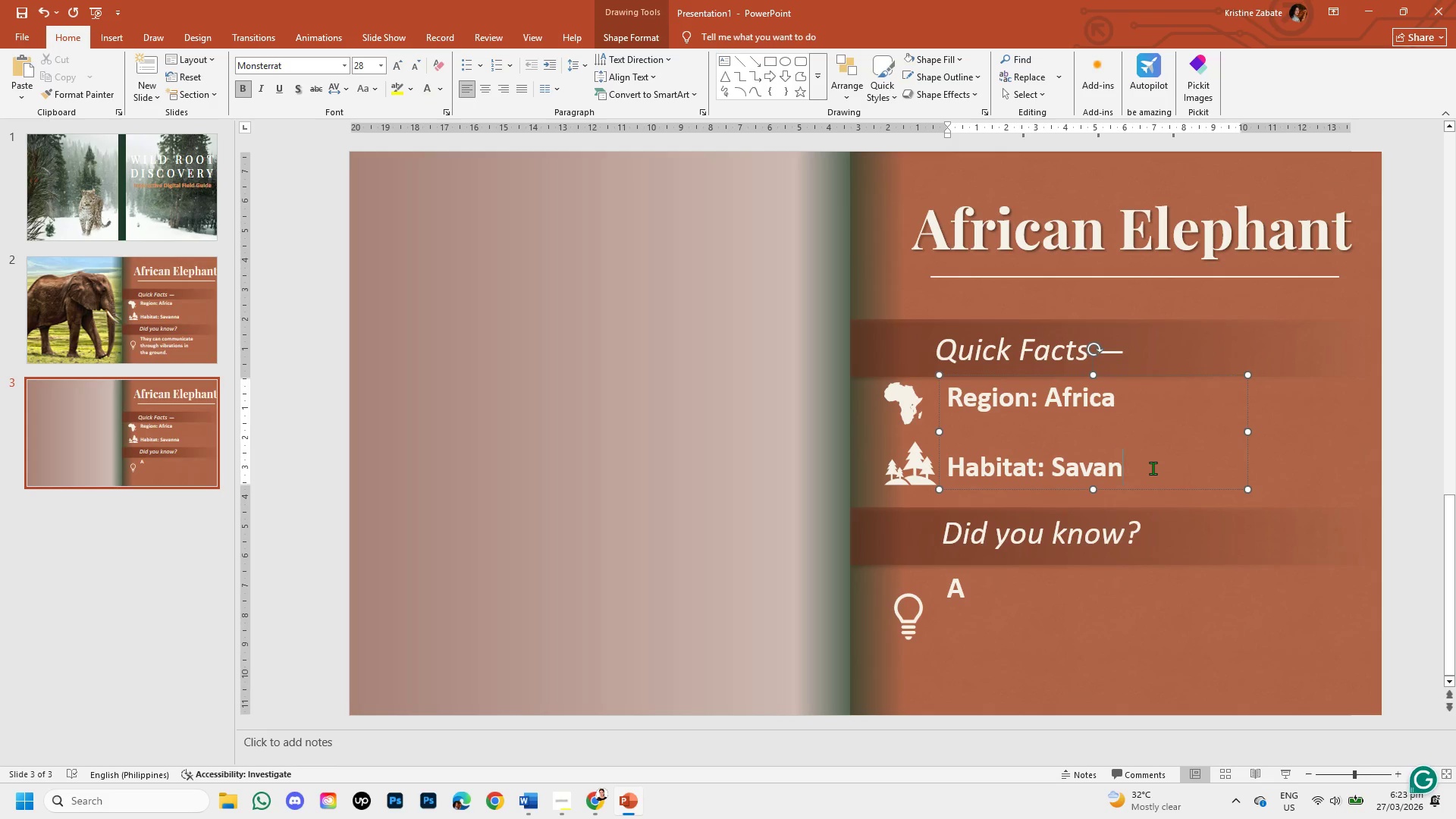 
key(Backspace)
 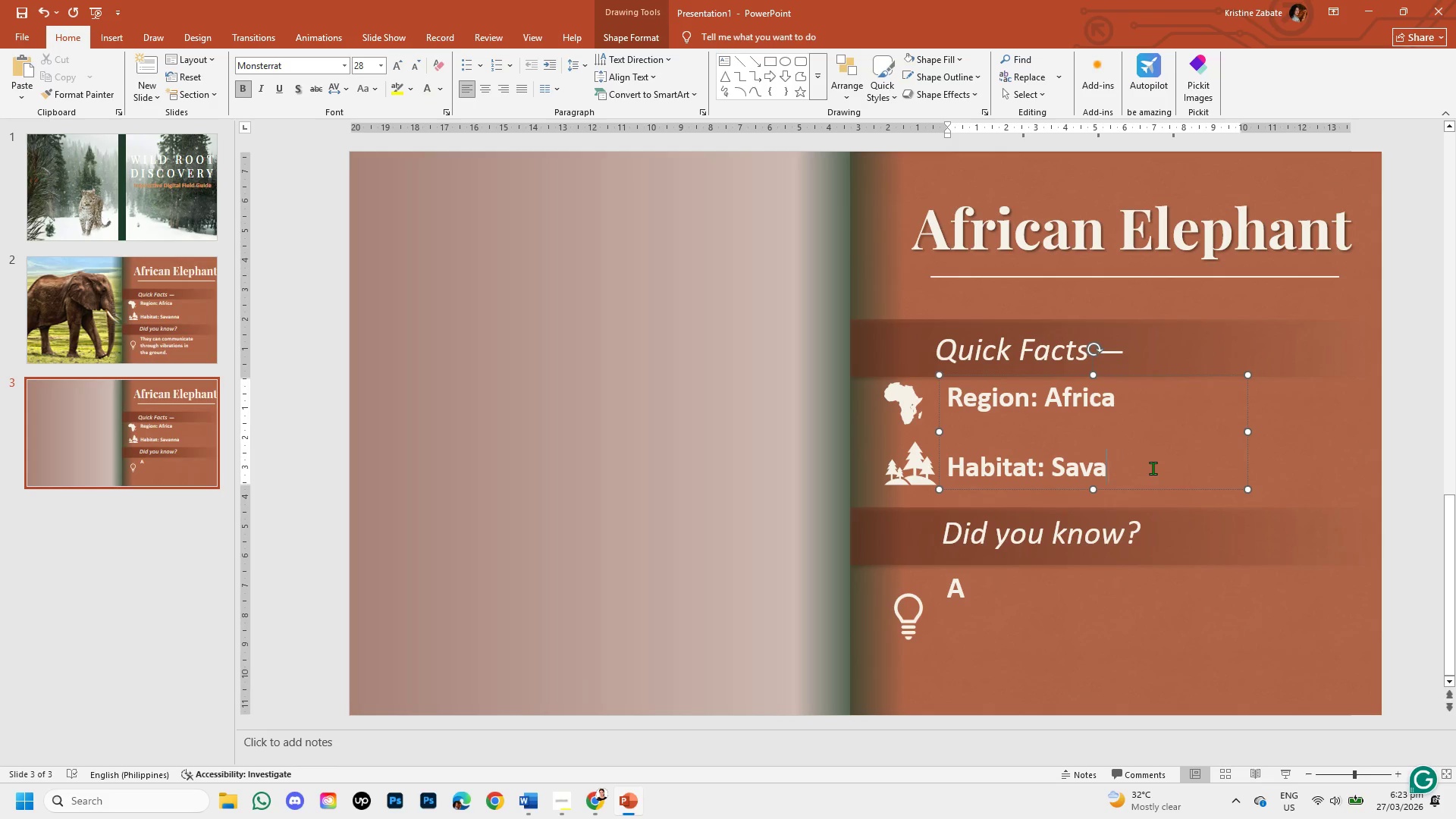 
key(Backspace)
 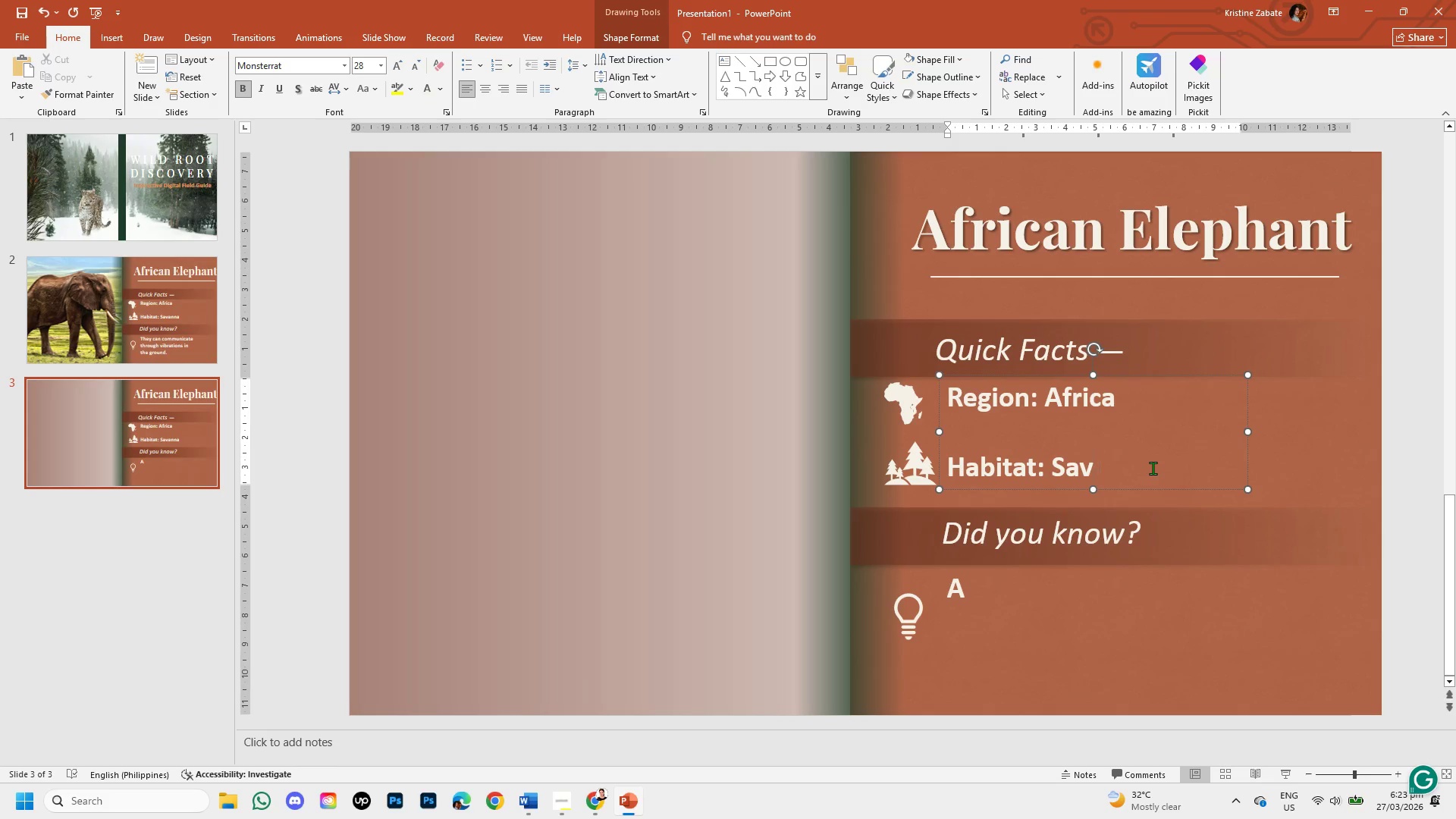 
key(Backspace)
 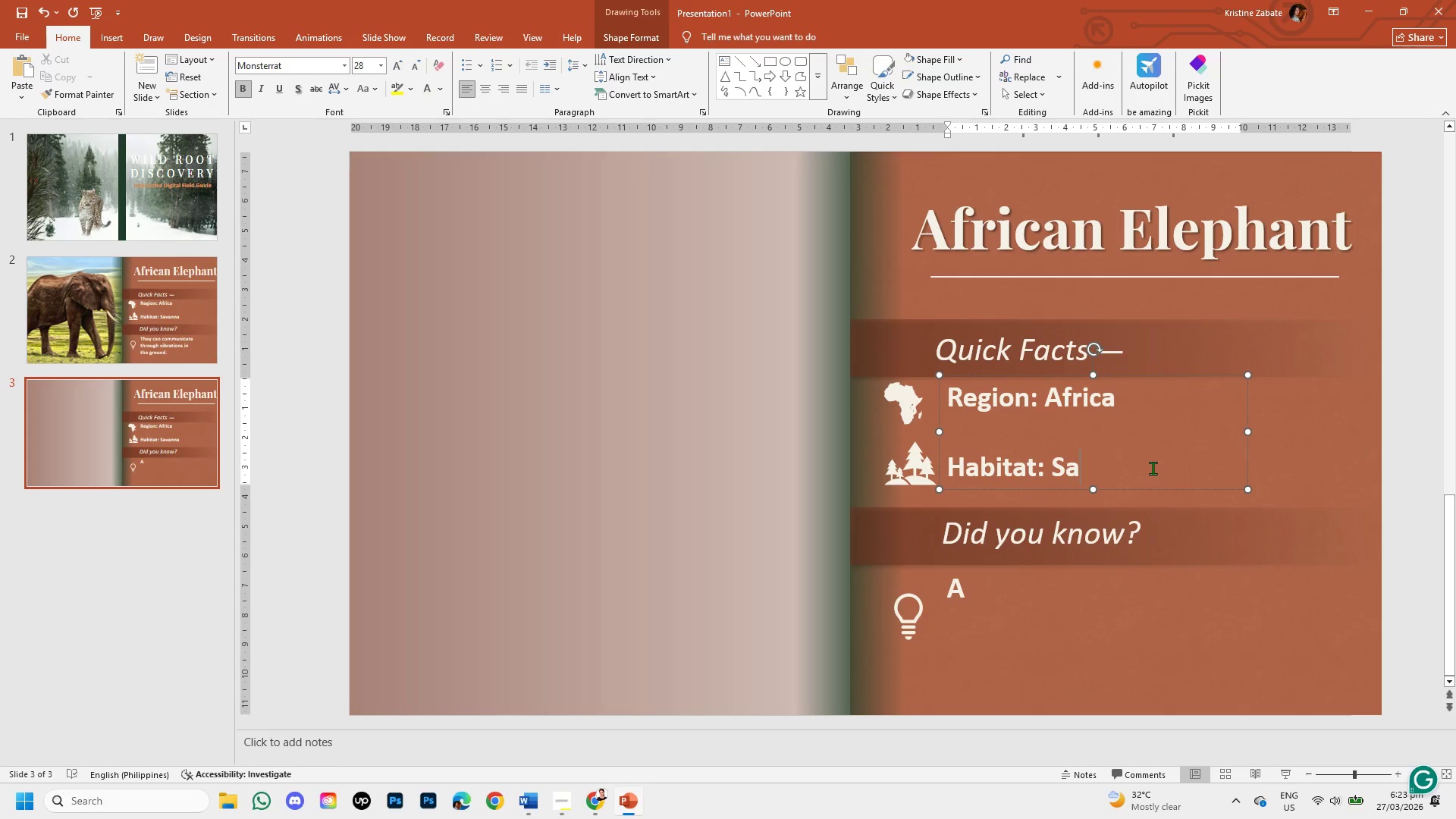 
key(Backspace)
 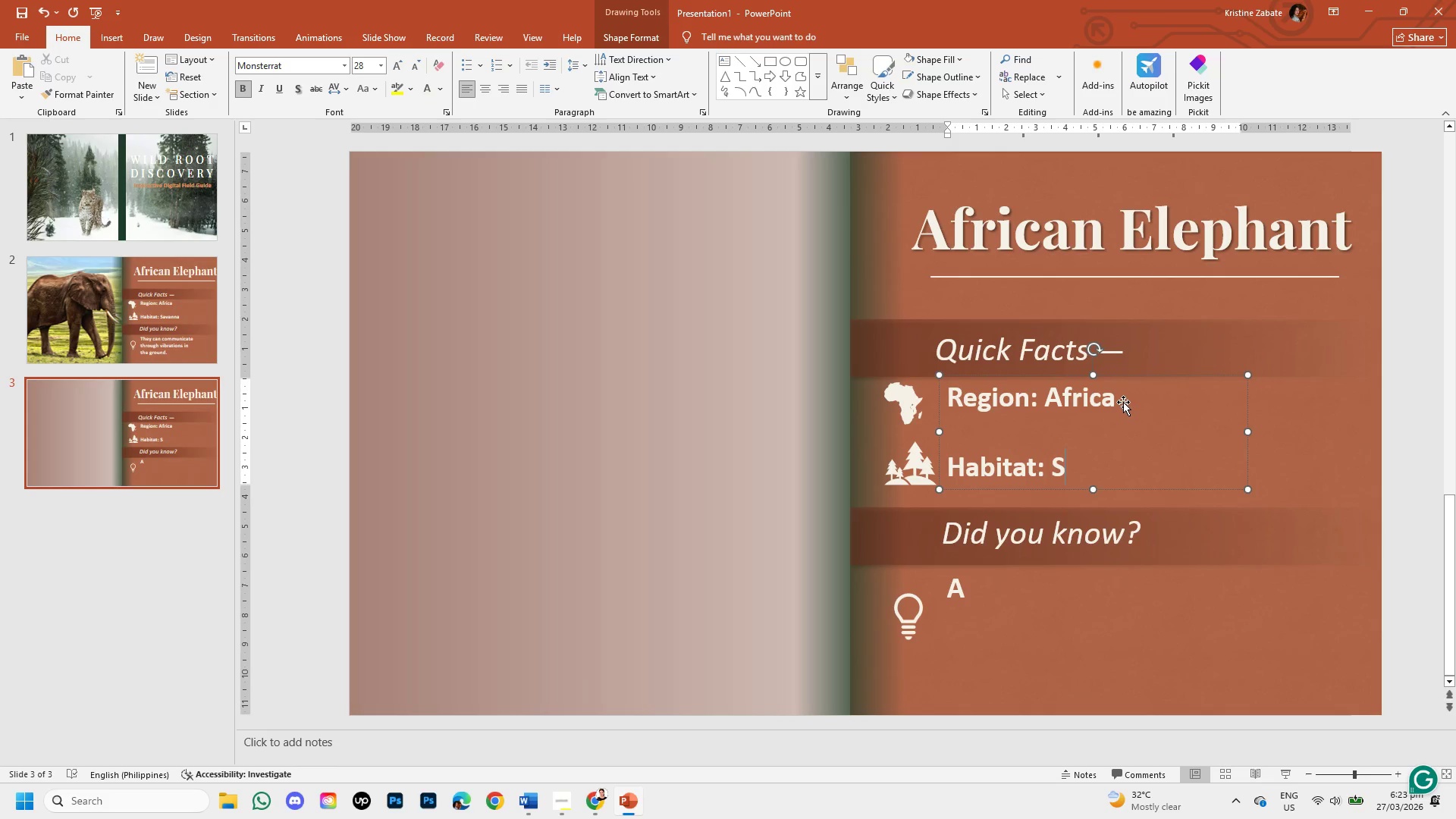 
left_click([1111, 398])
 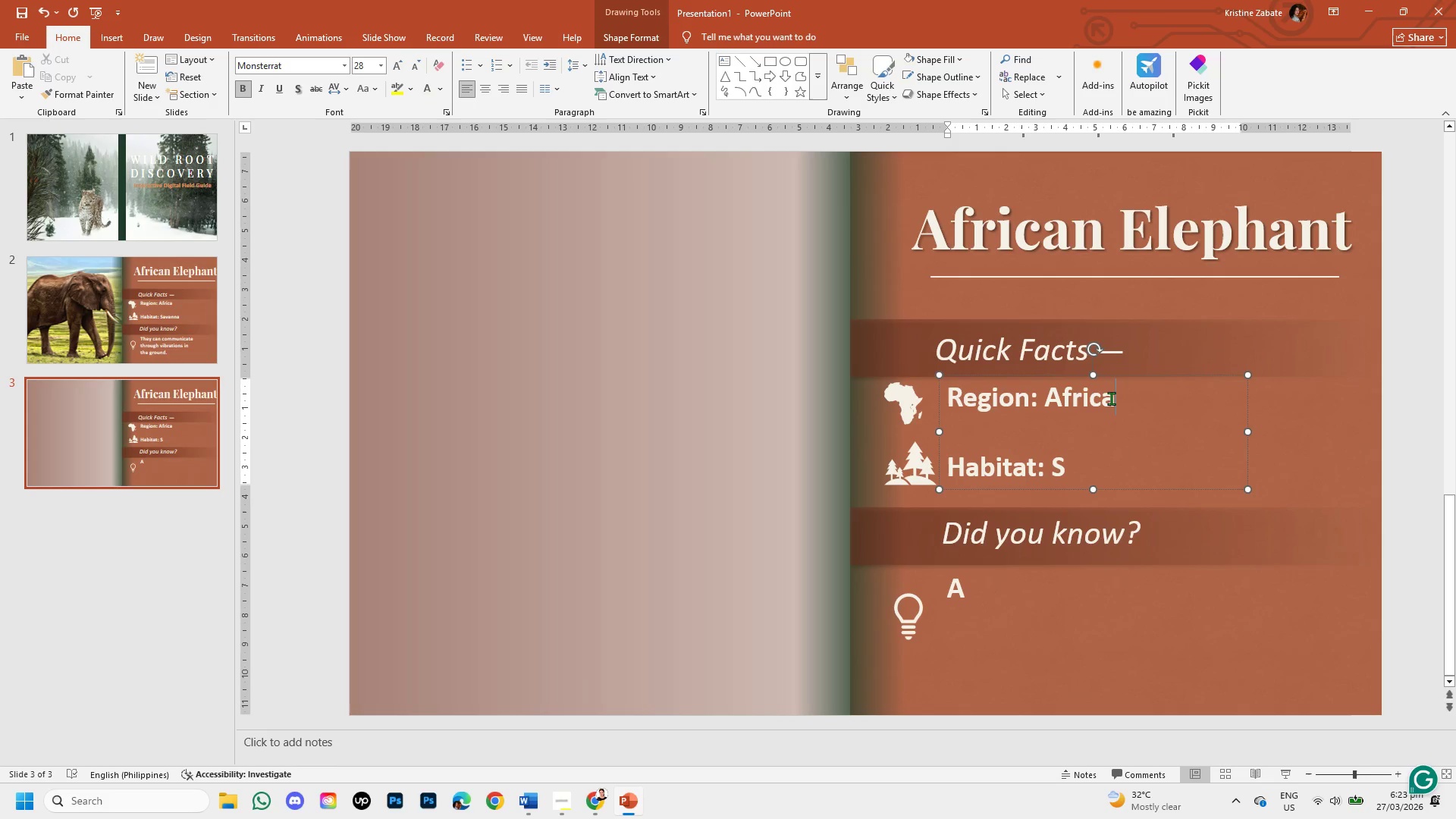 
key(Backspace)
 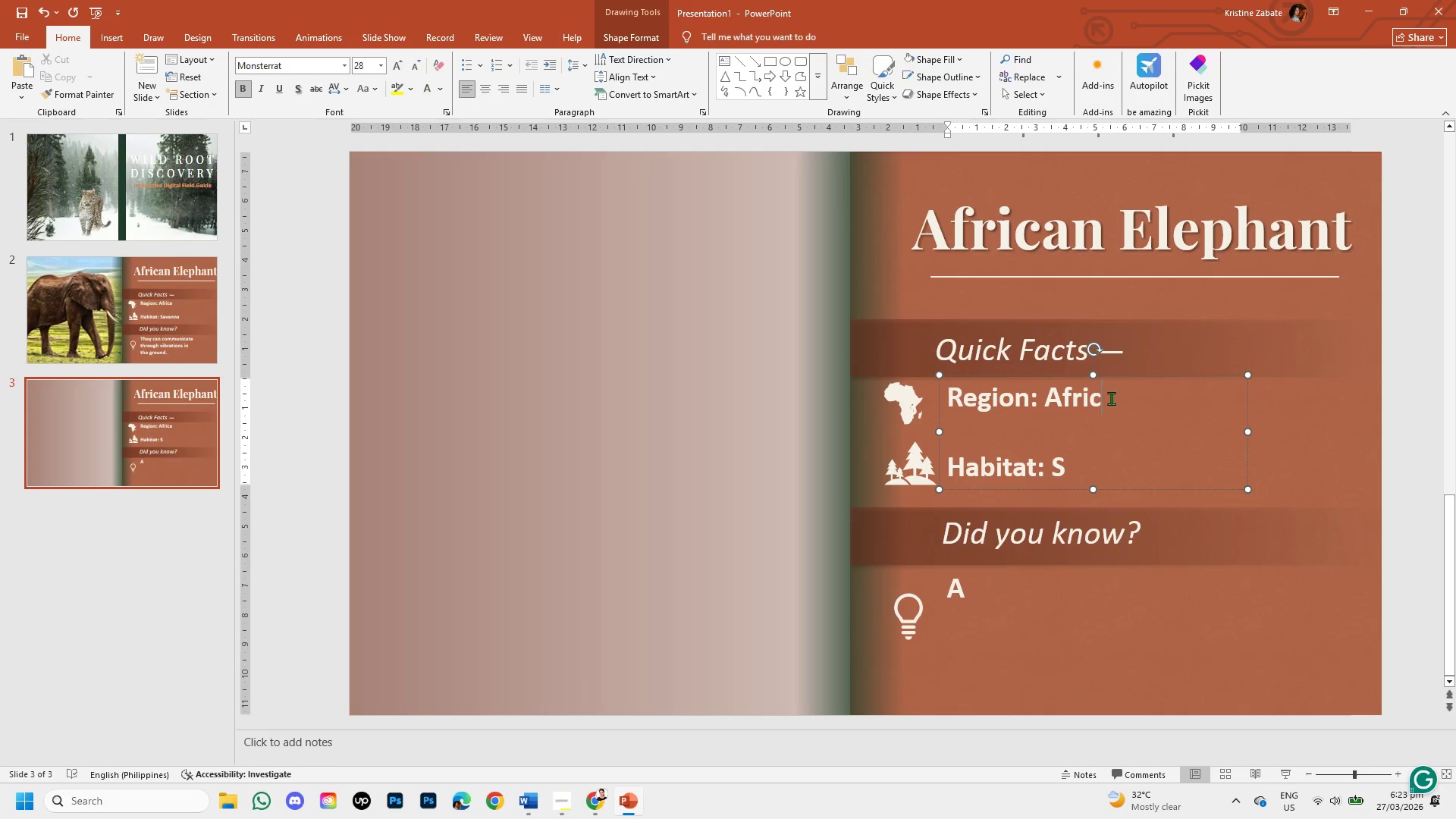 
key(Backspace)
 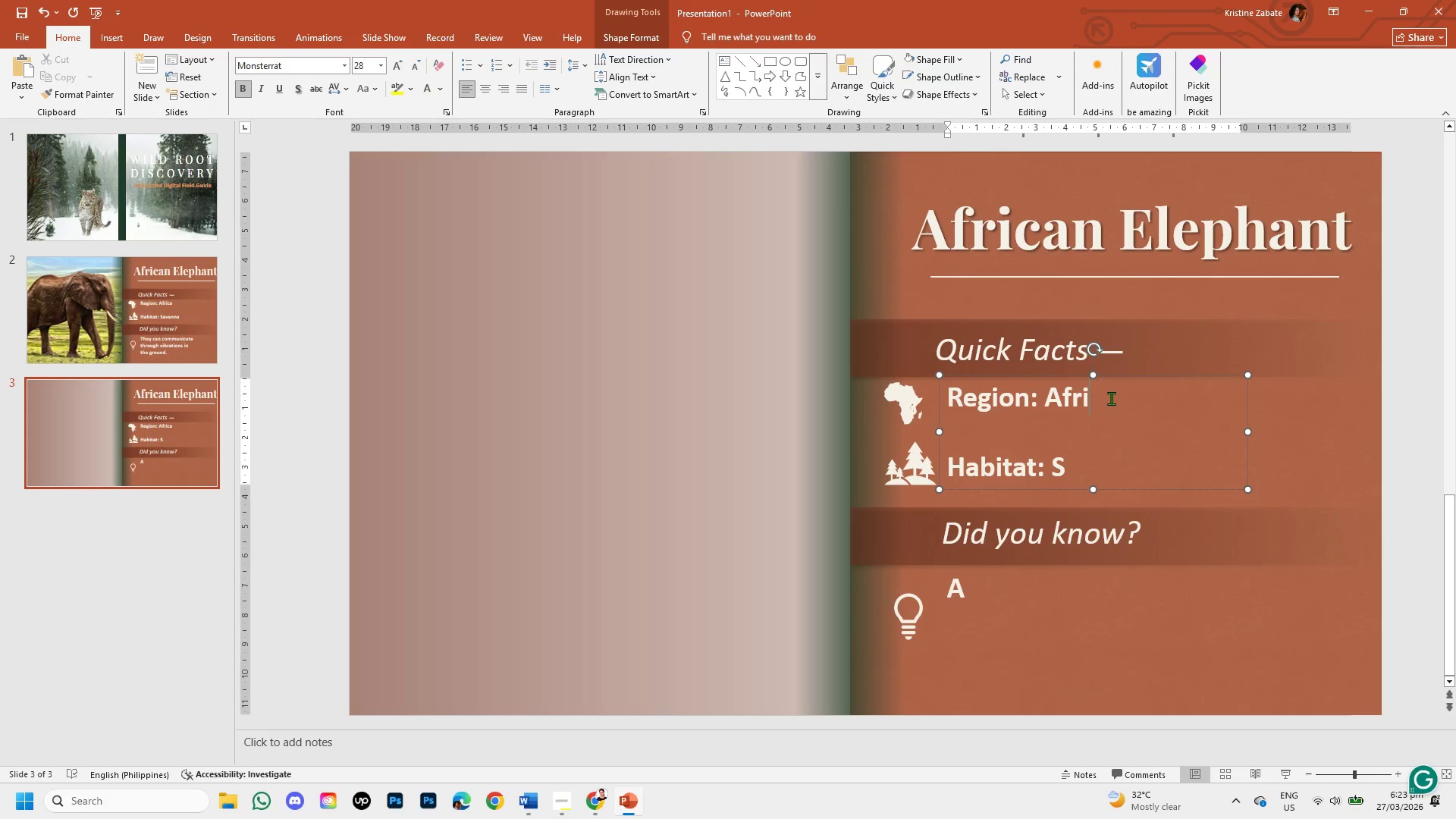 
key(Backspace)
 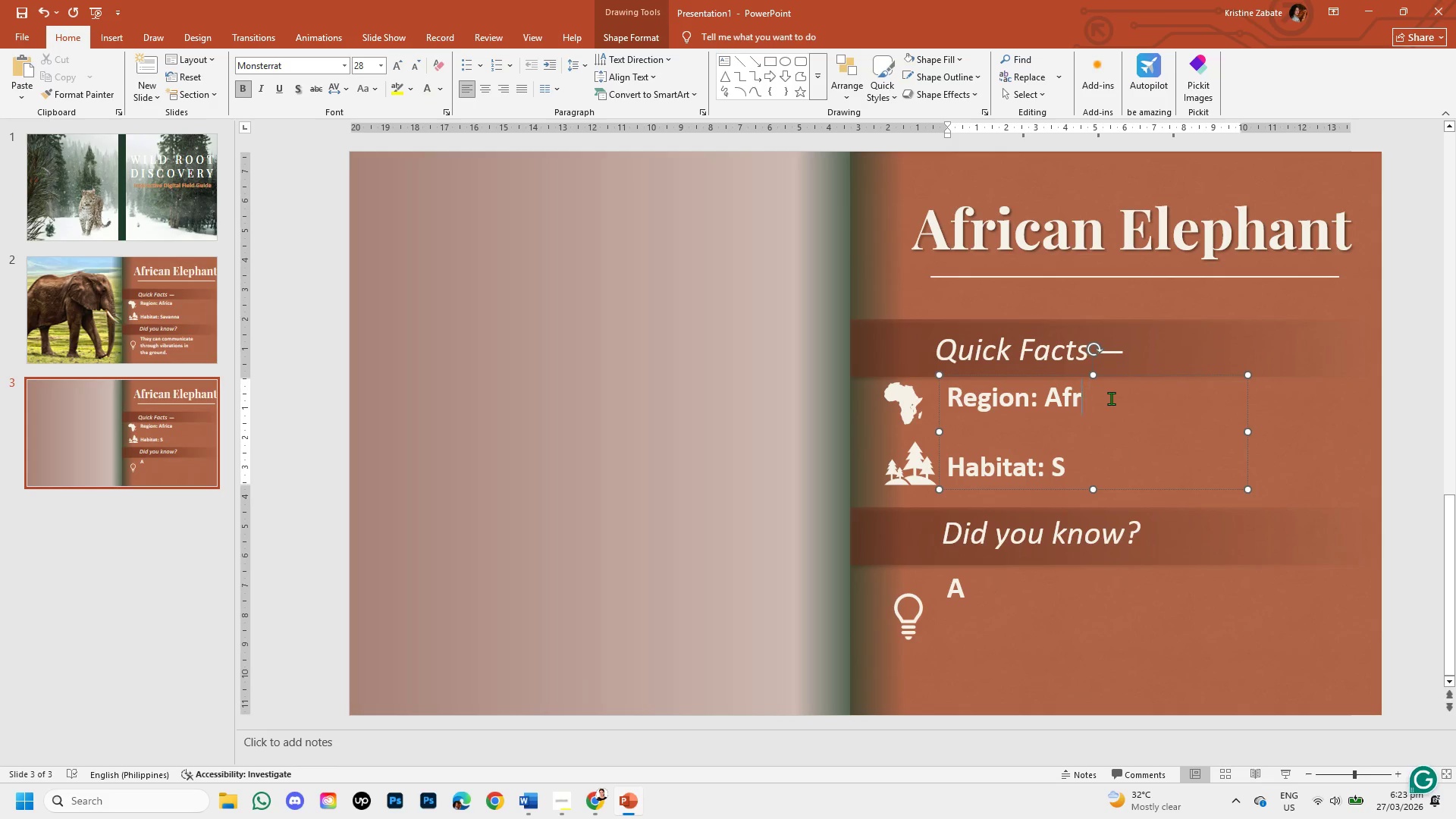 
key(Backspace)
 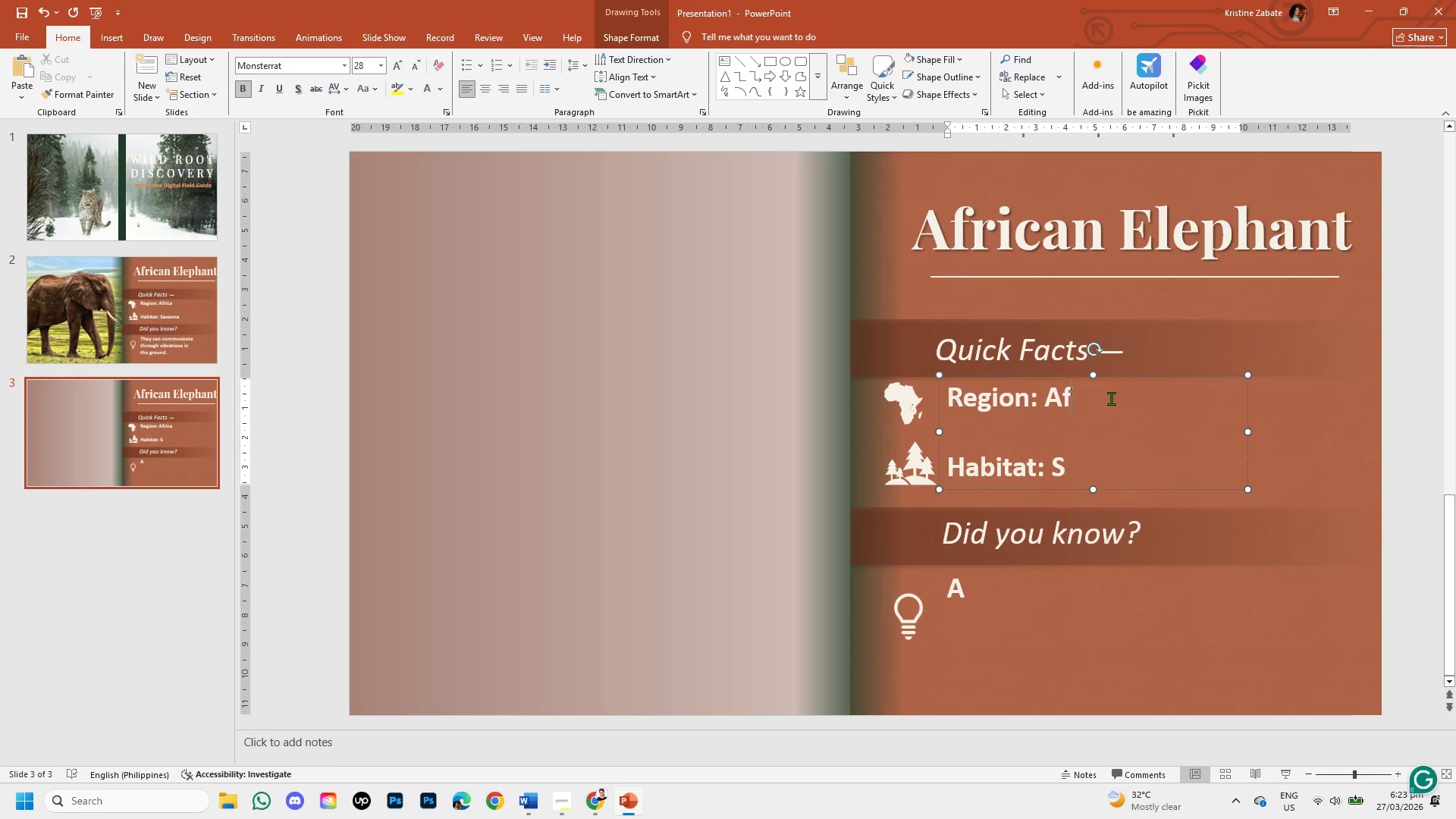 
key(Backspace)
 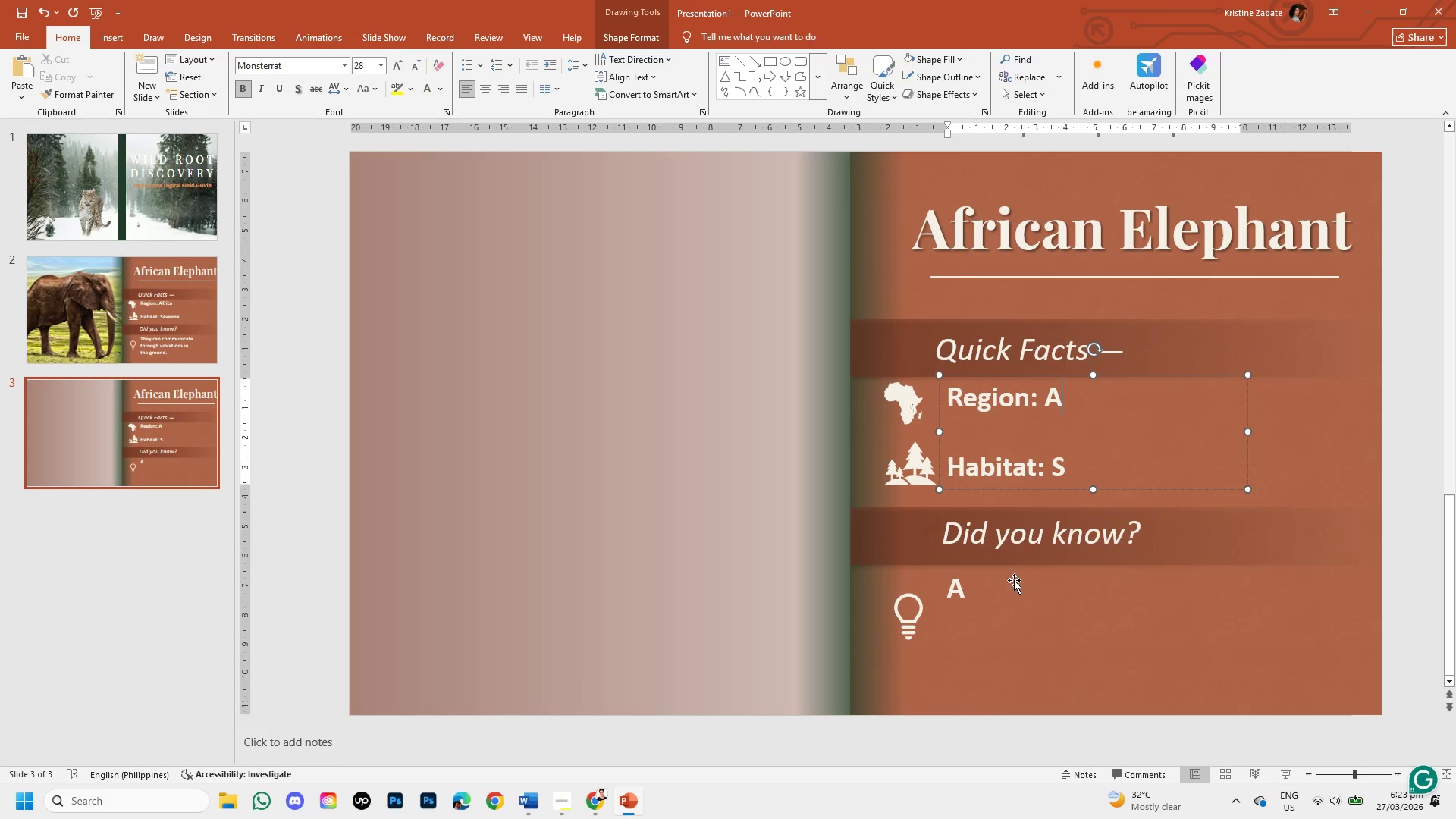 
left_click([1394, 573])
 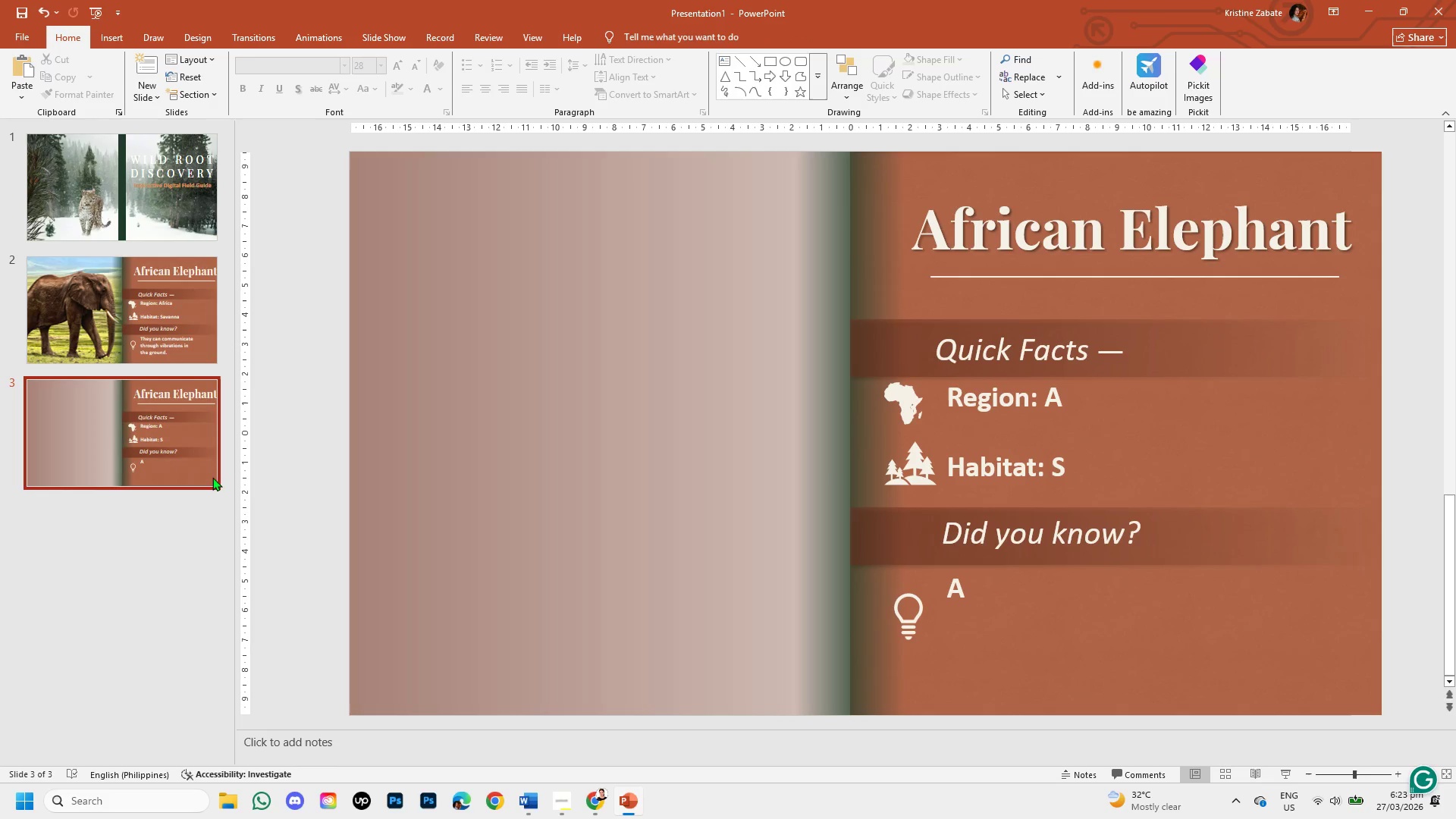 
right_click([140, 424])
 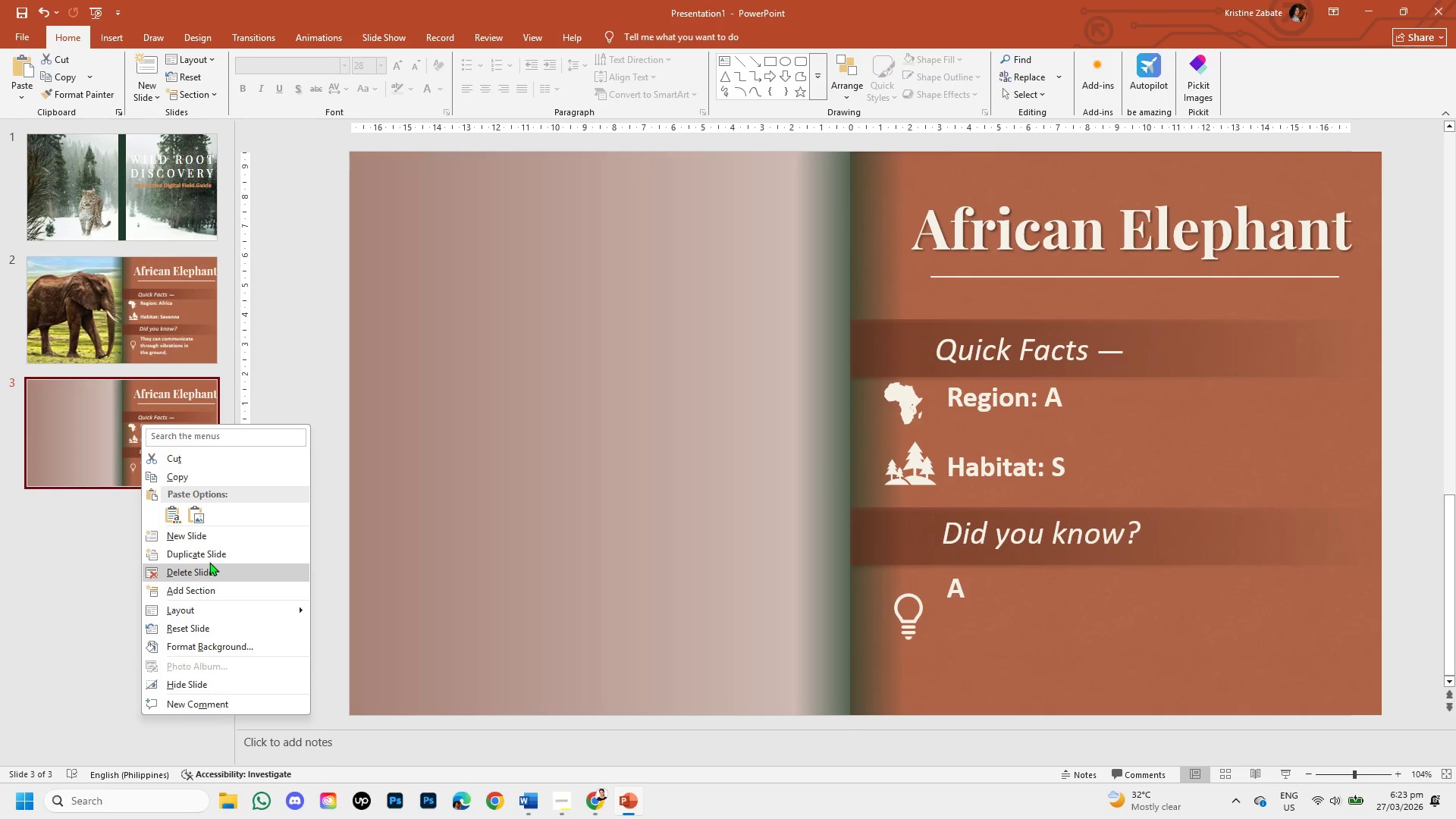 
left_click([210, 560])
 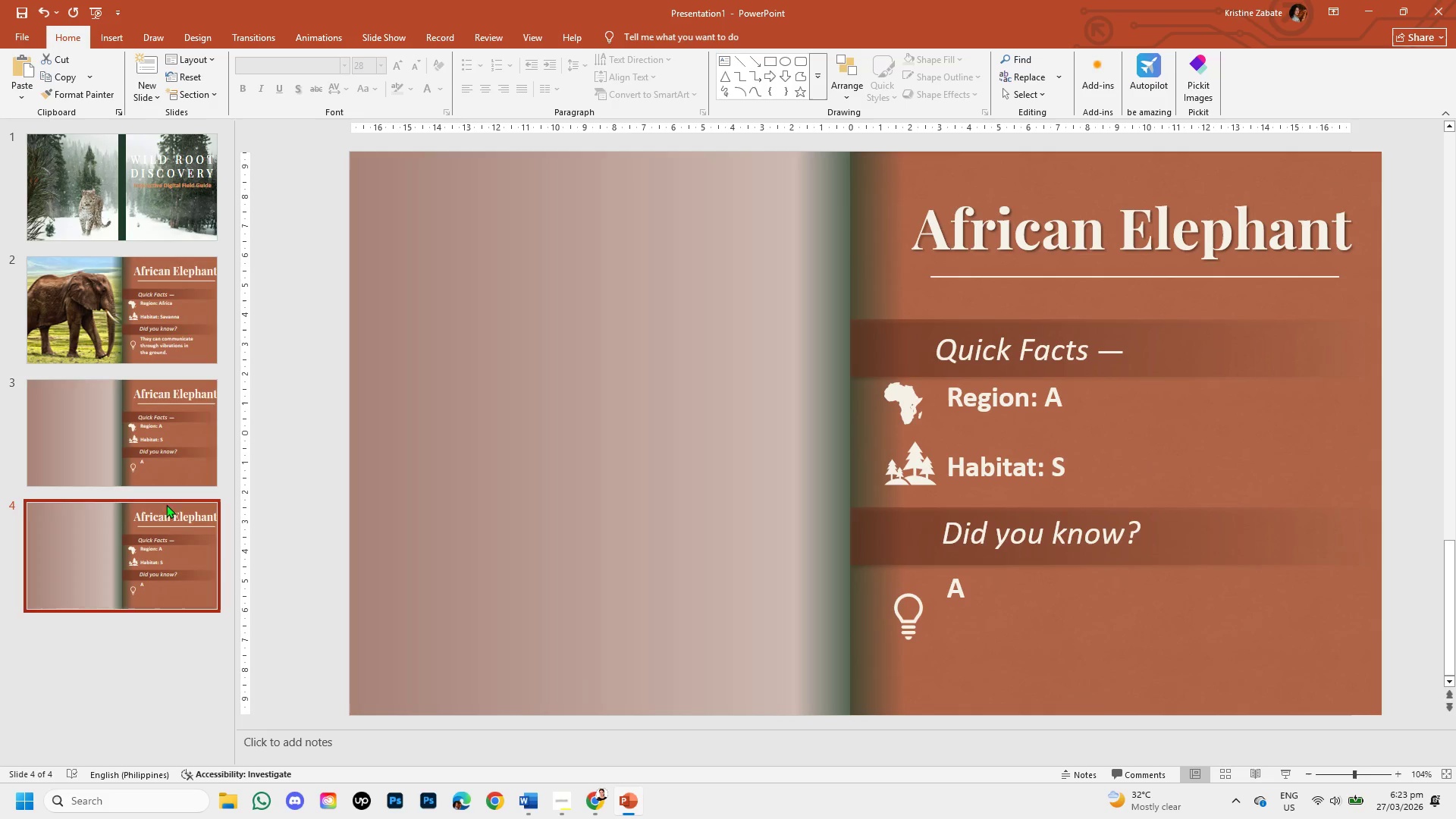 
left_click([127, 424])
 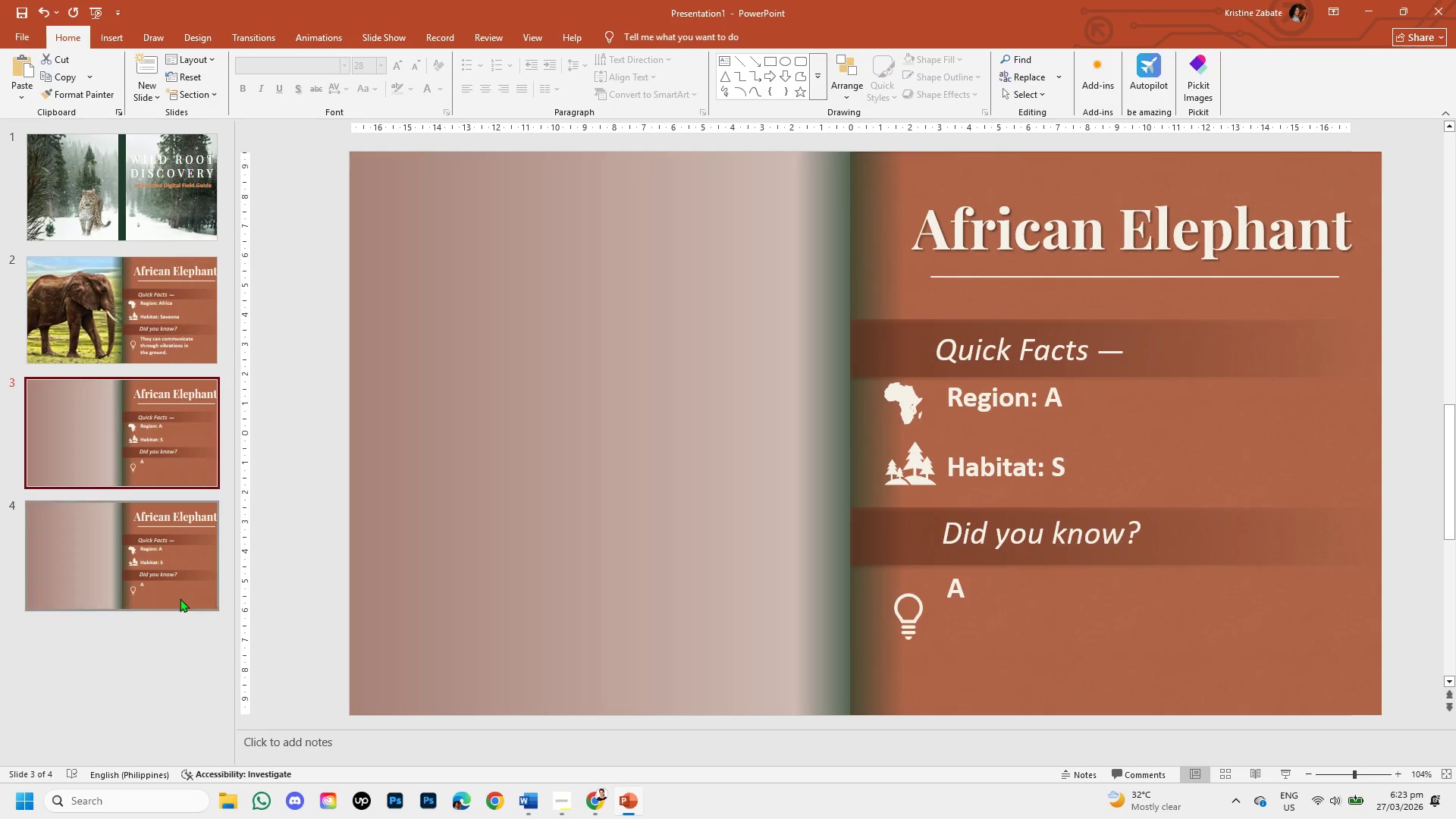 
left_click([173, 579])
 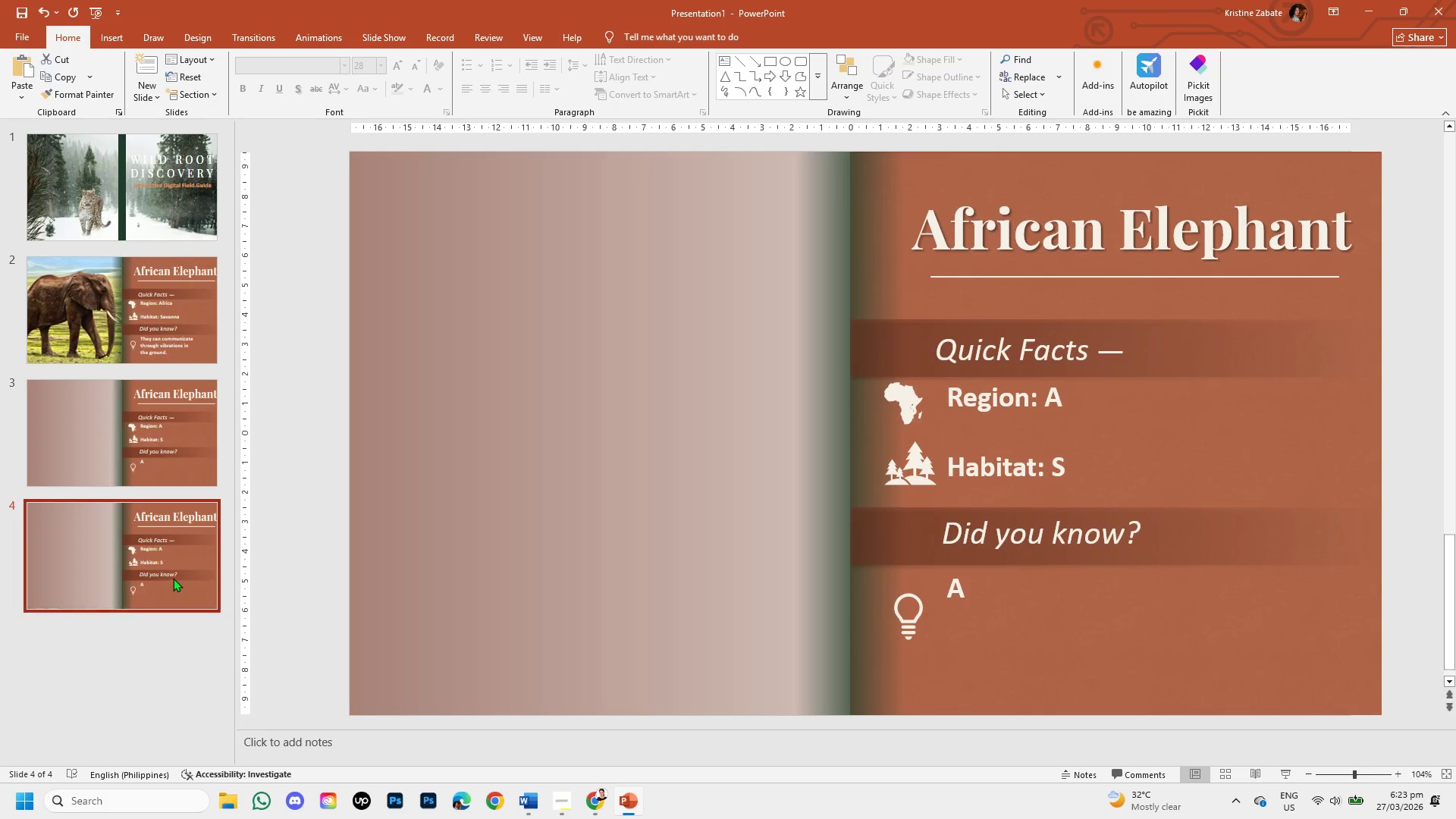 
right_click([173, 578])
 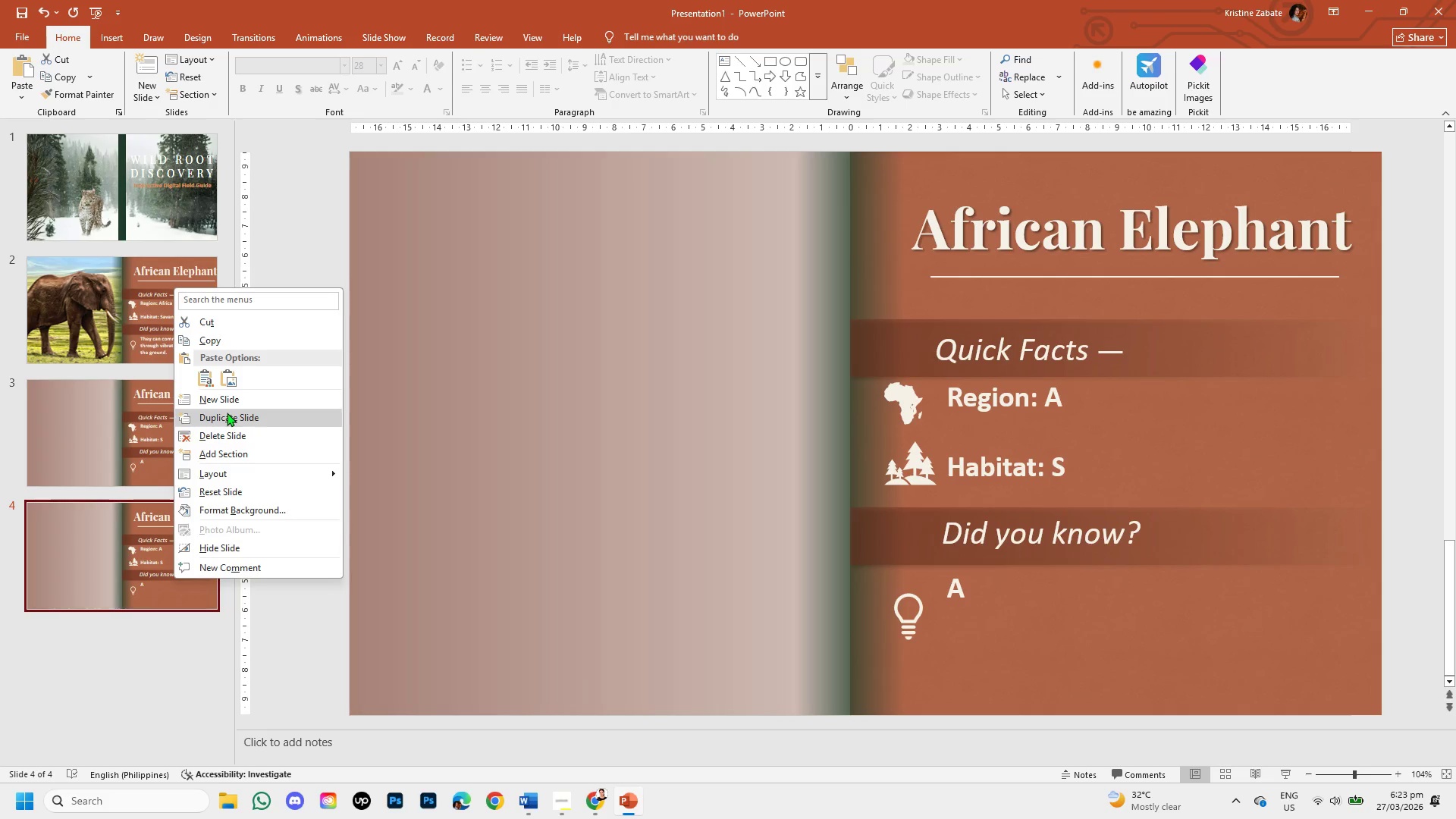 
left_click([227, 413])
 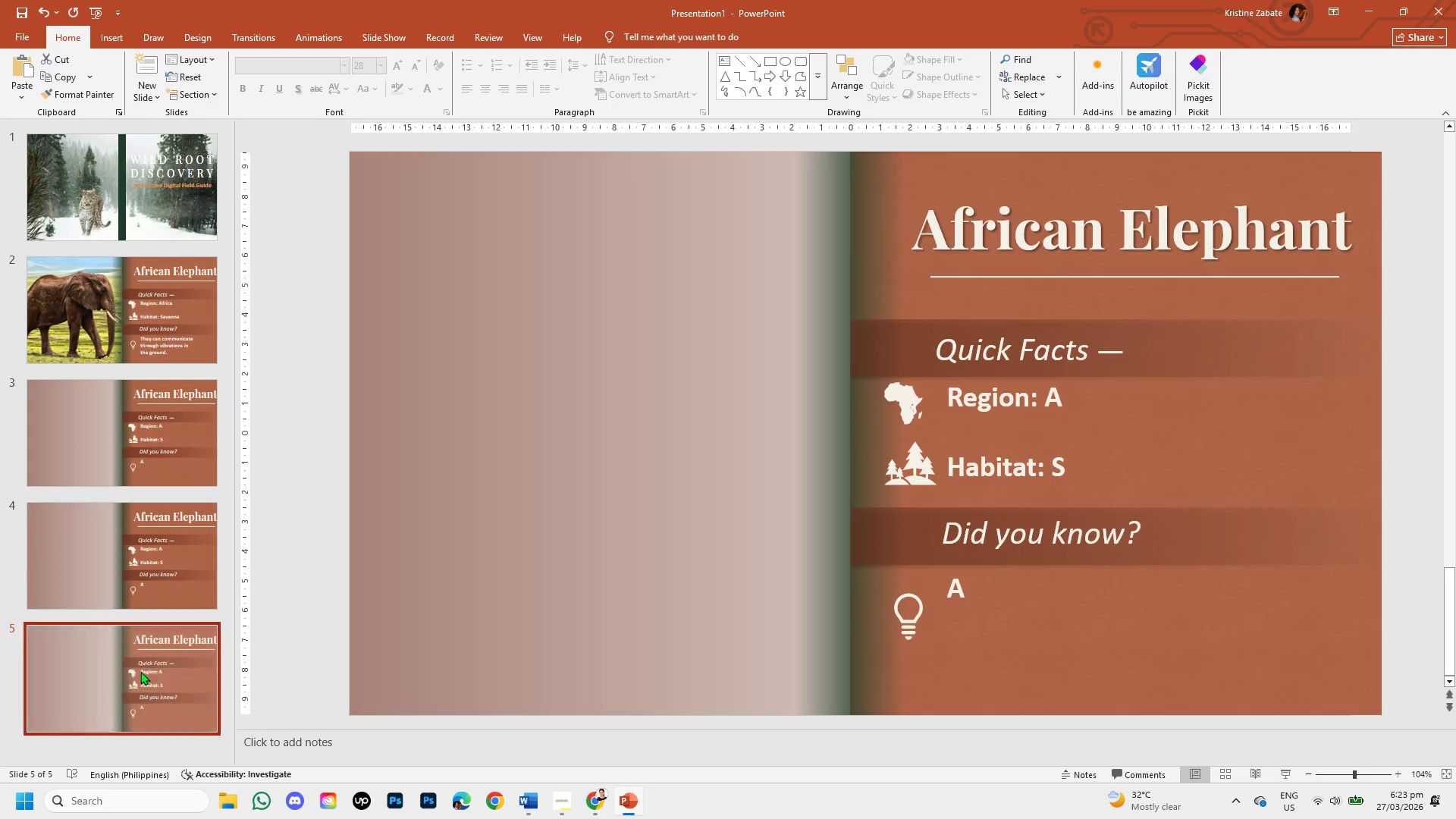 
right_click([138, 663])
 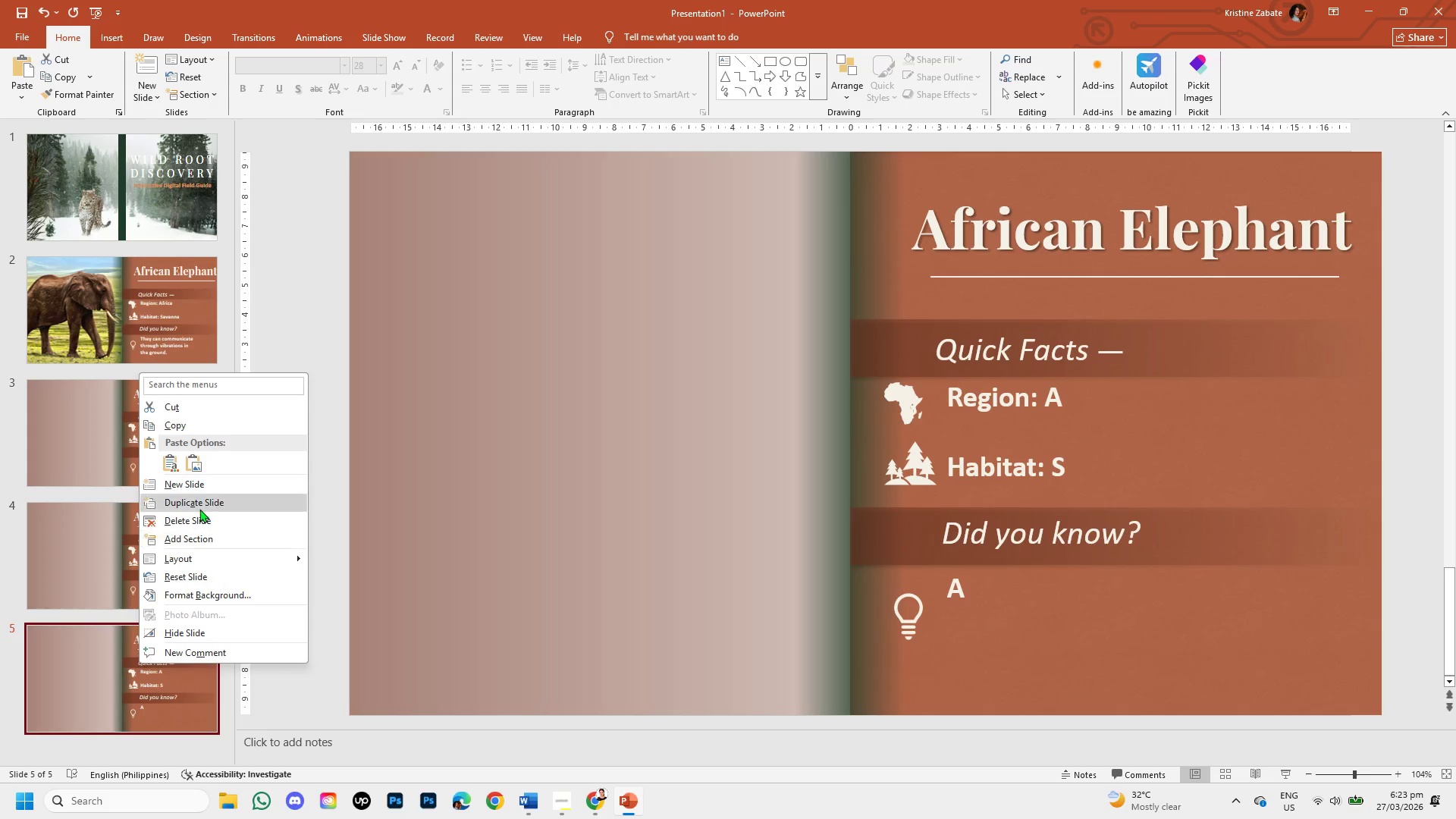 
left_click([200, 503])
 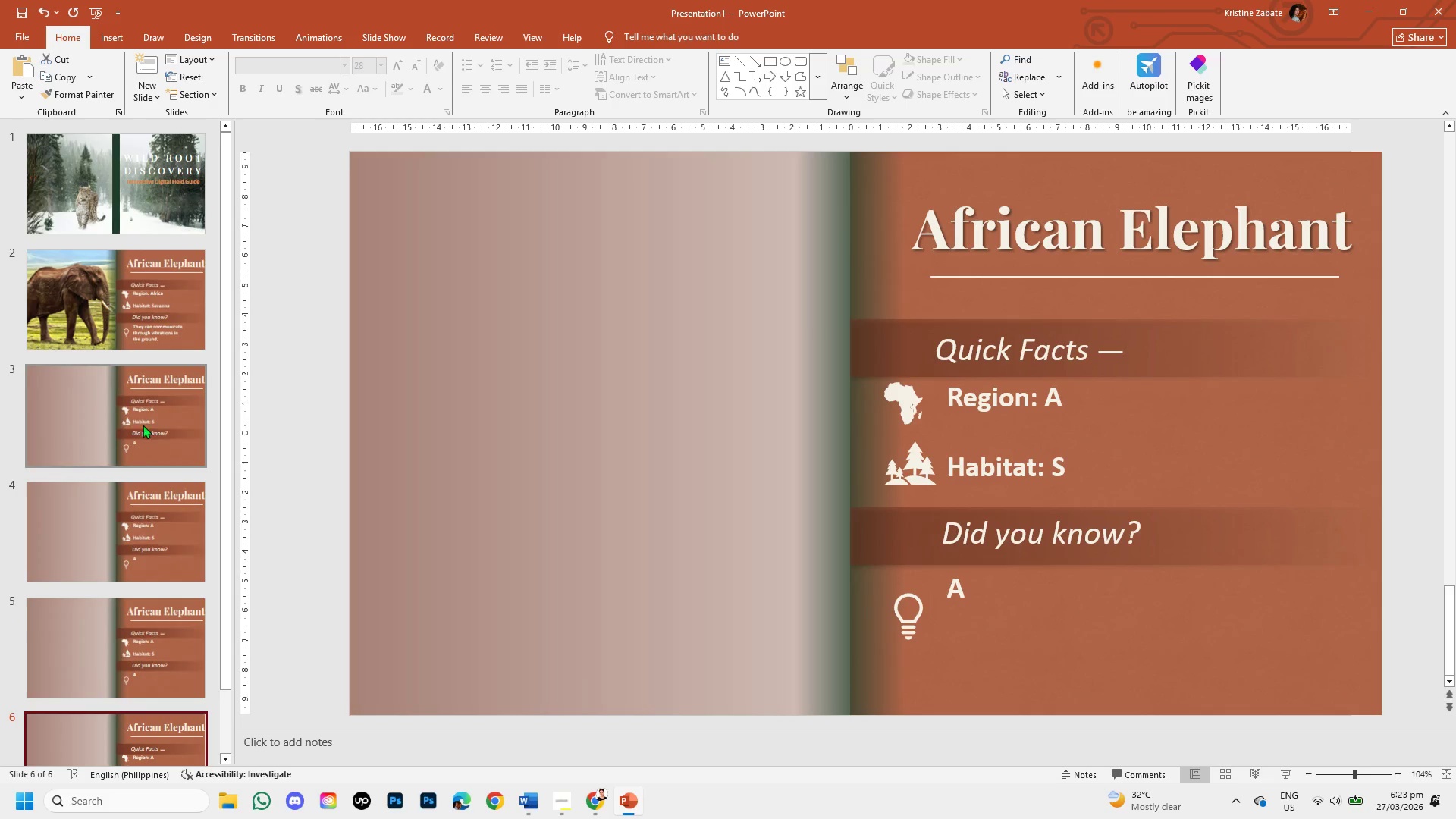 
left_click([140, 416])
 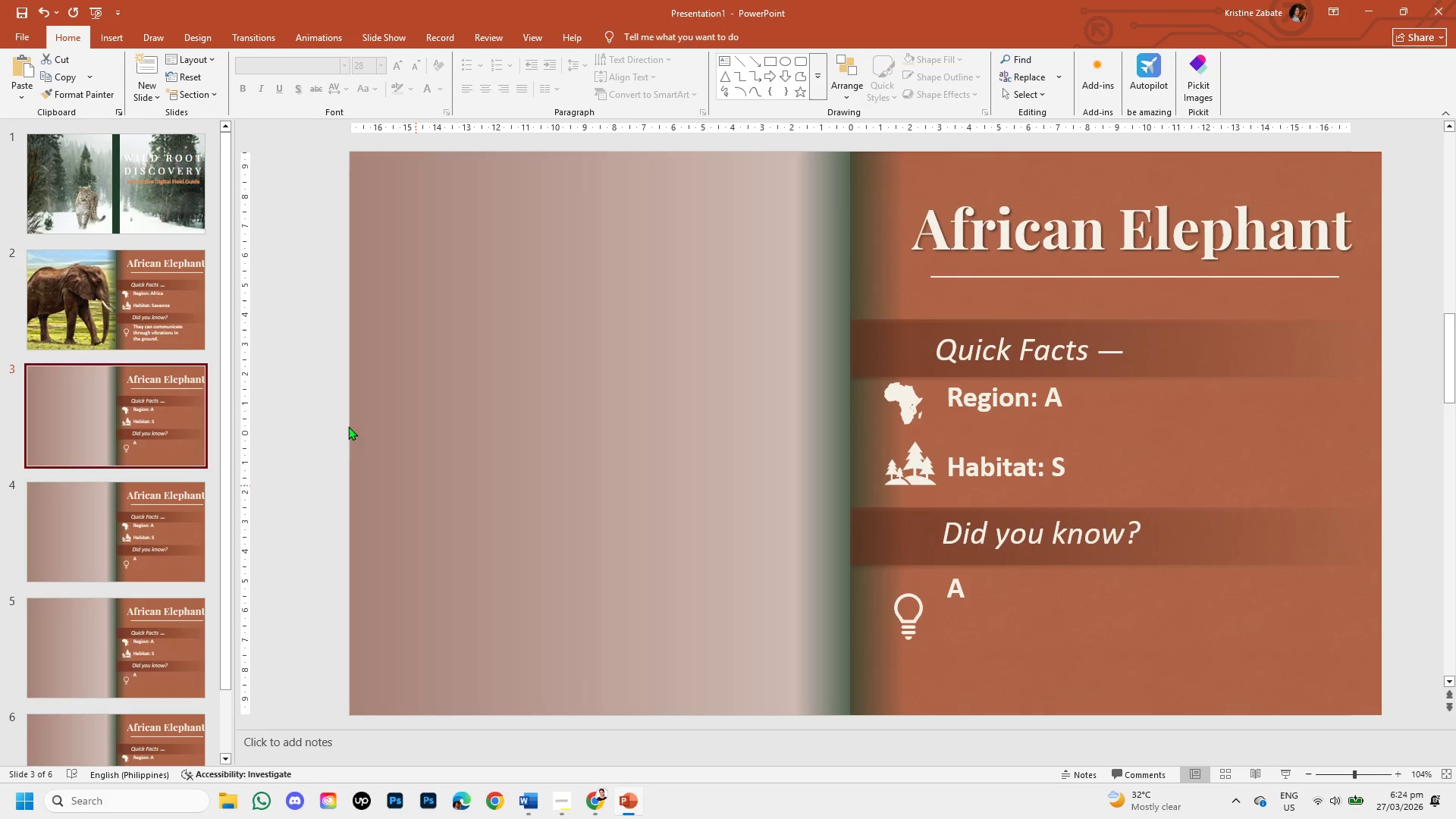 
left_click([190, 294])
 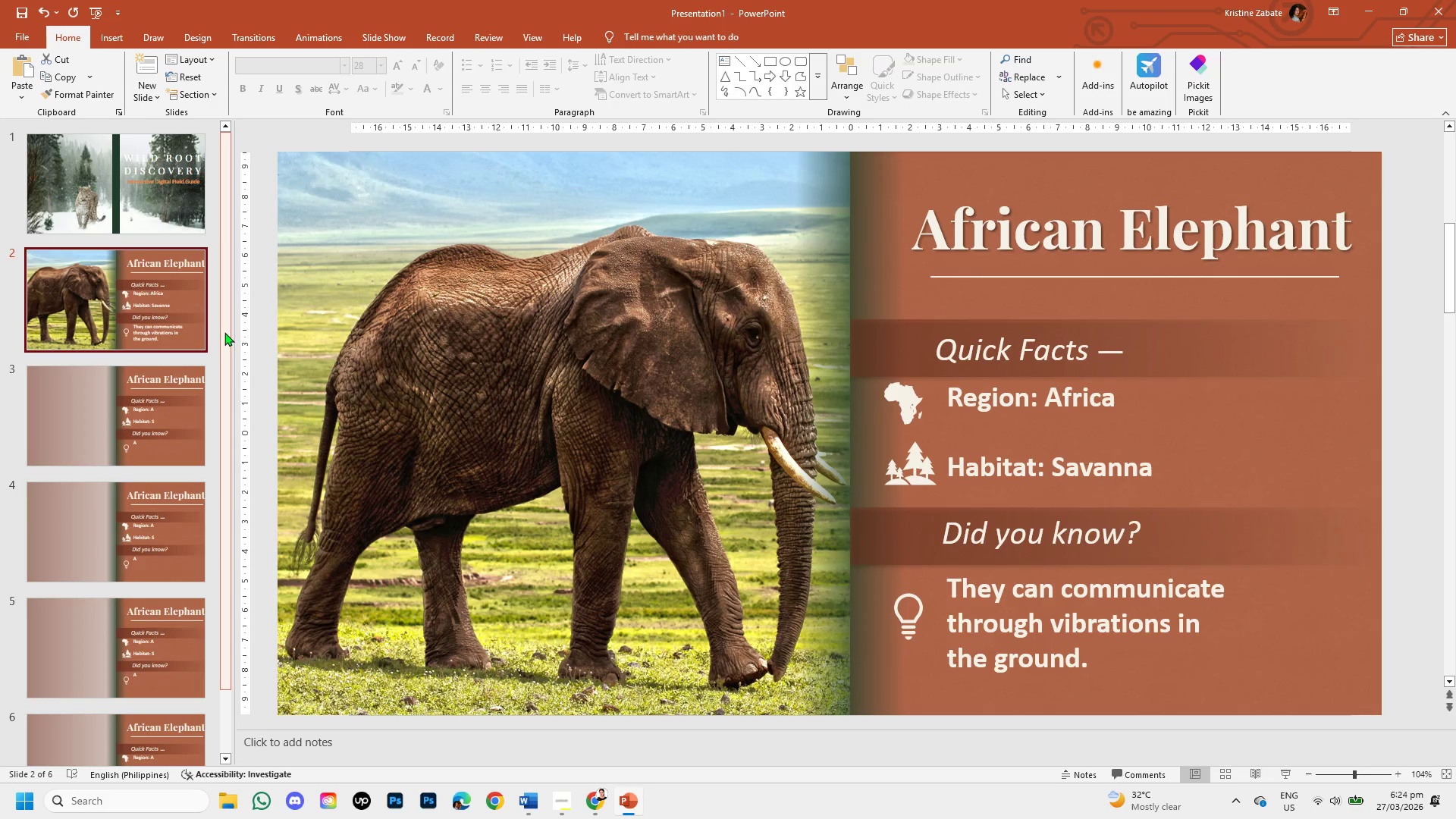 
left_click_drag(start_coordinate=[227, 333], to_coordinate=[221, 290])
 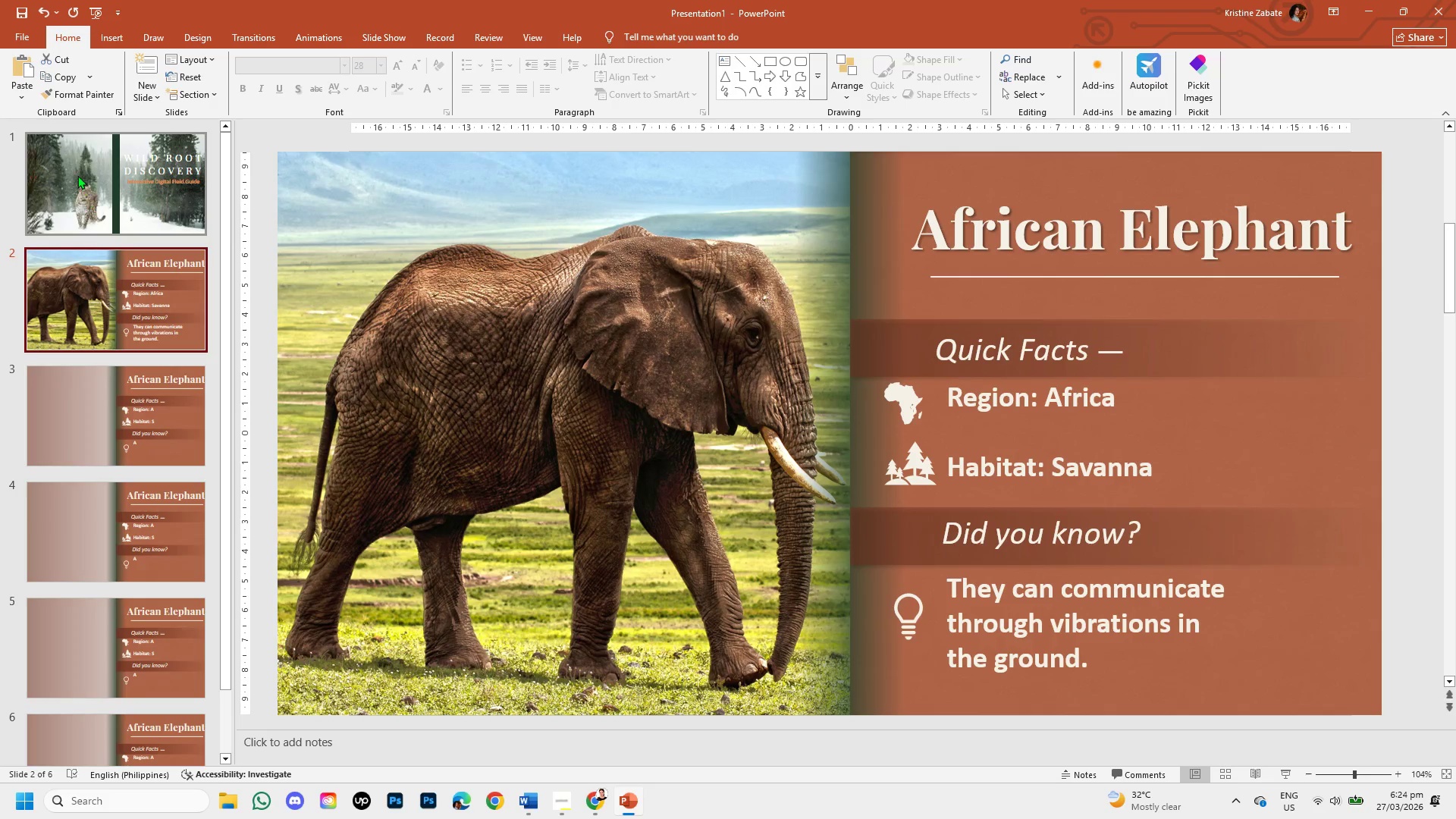 
left_click([77, 175])
 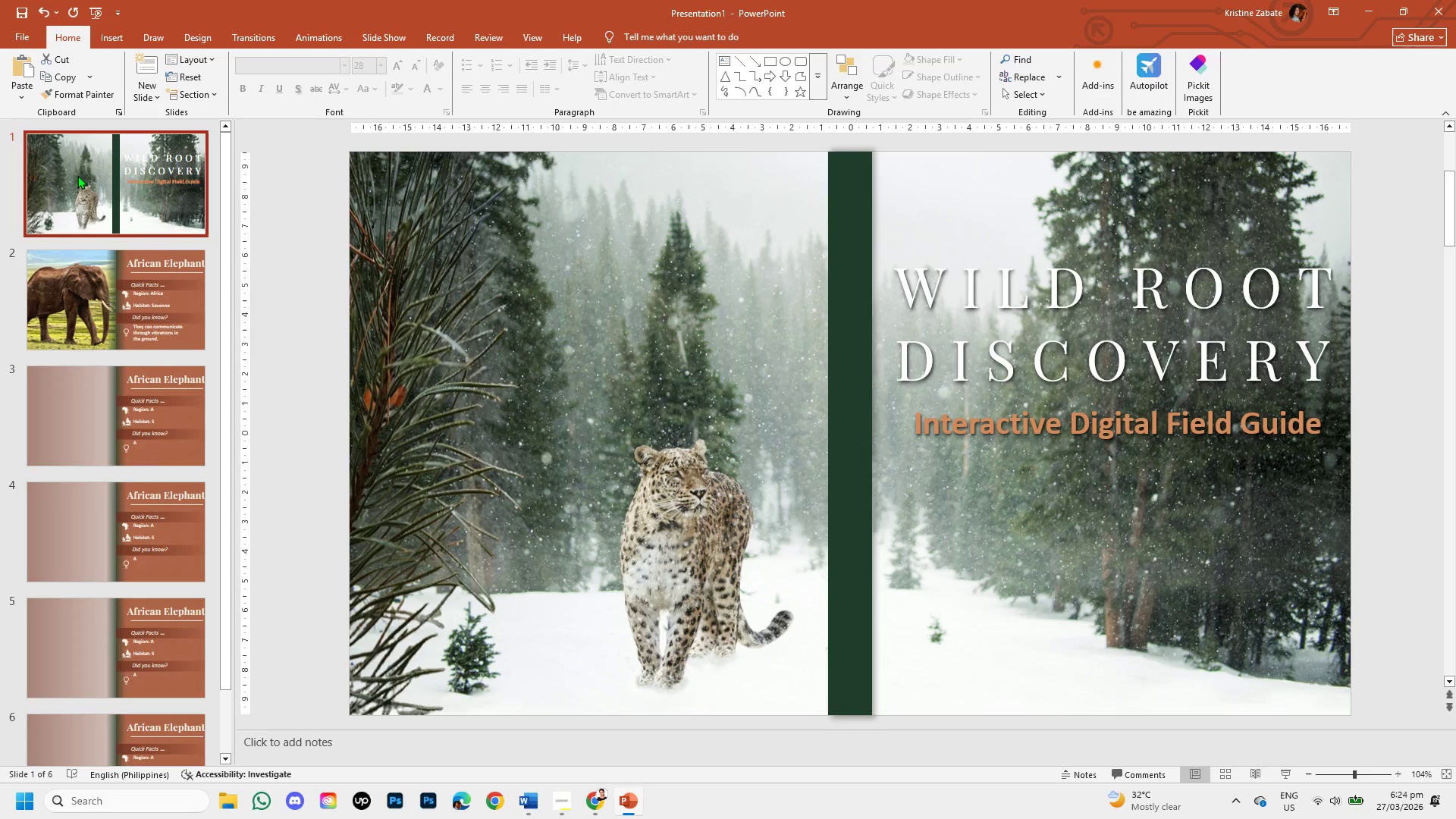 
left_click([98, 266])
 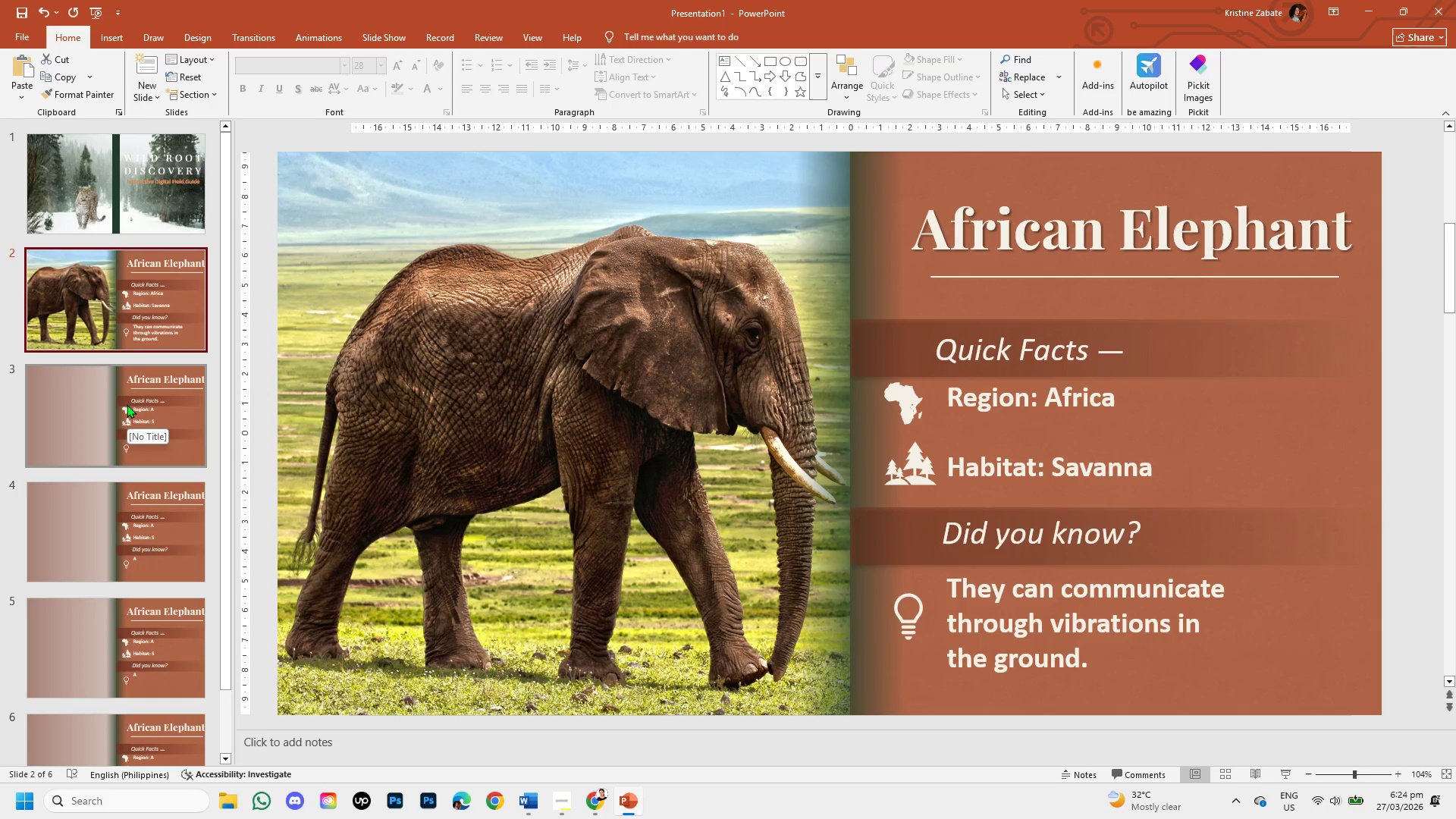 
left_click([127, 404])
 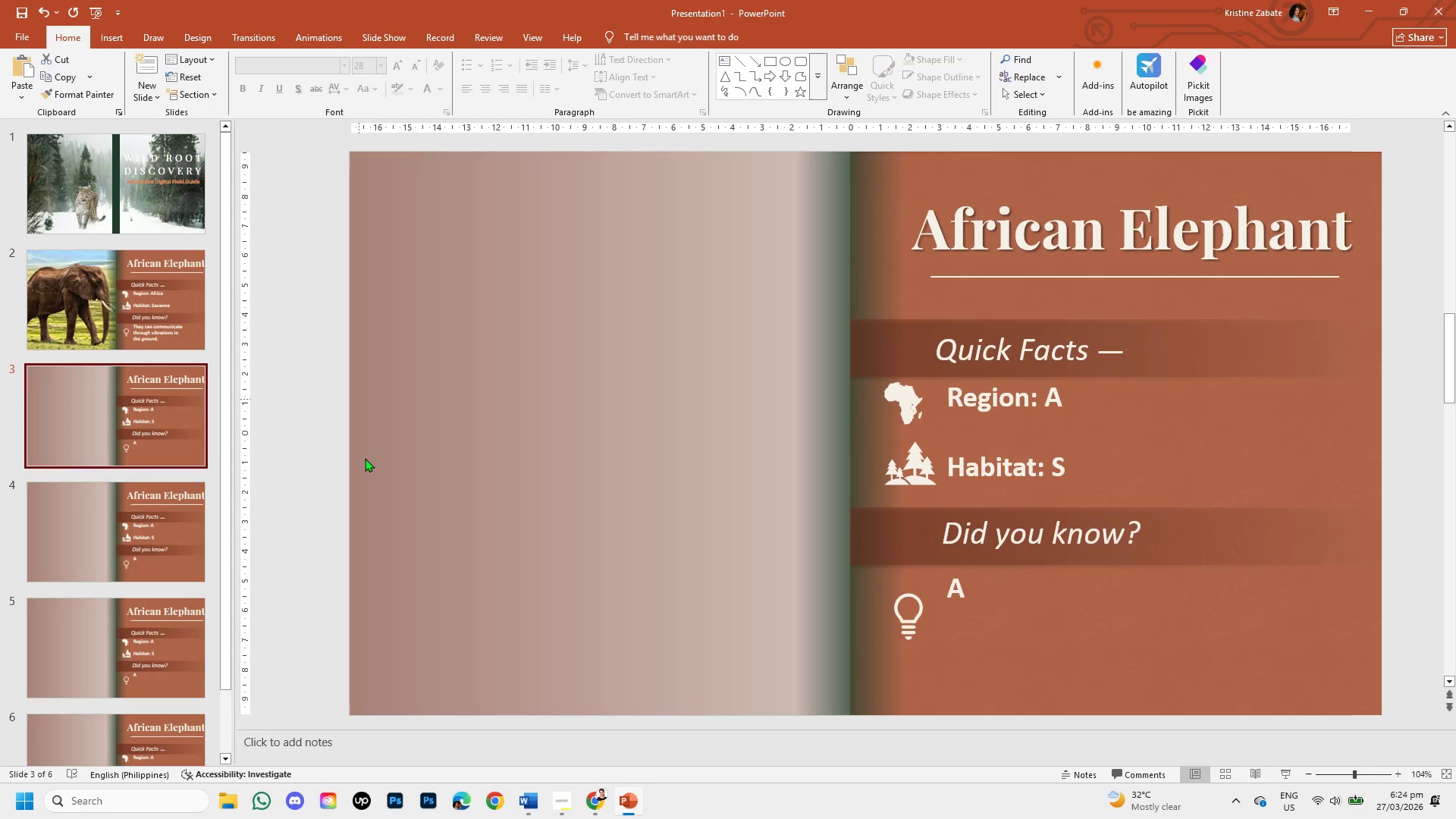 
left_click([595, 805])
 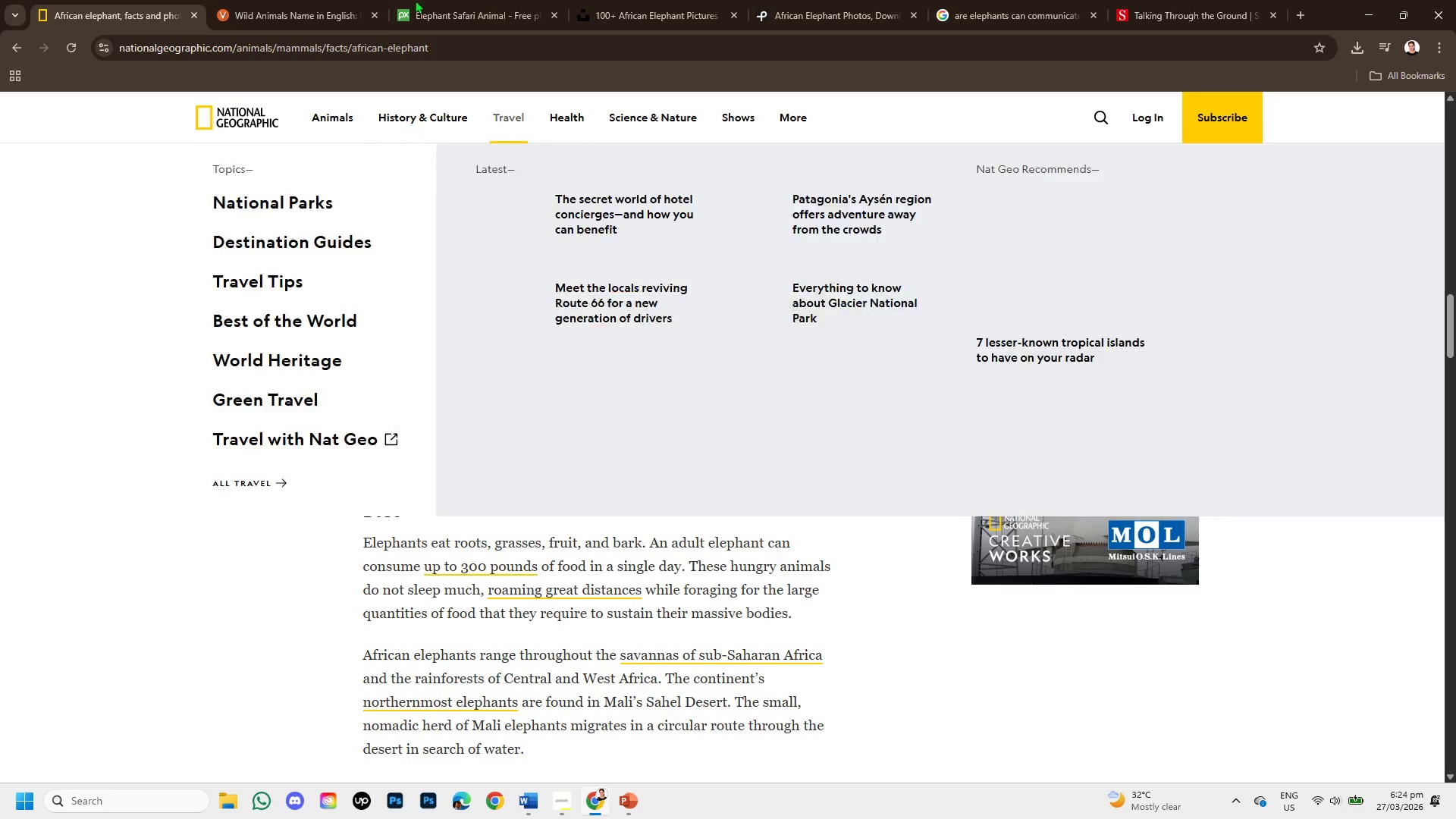 
left_click([272, 0])
 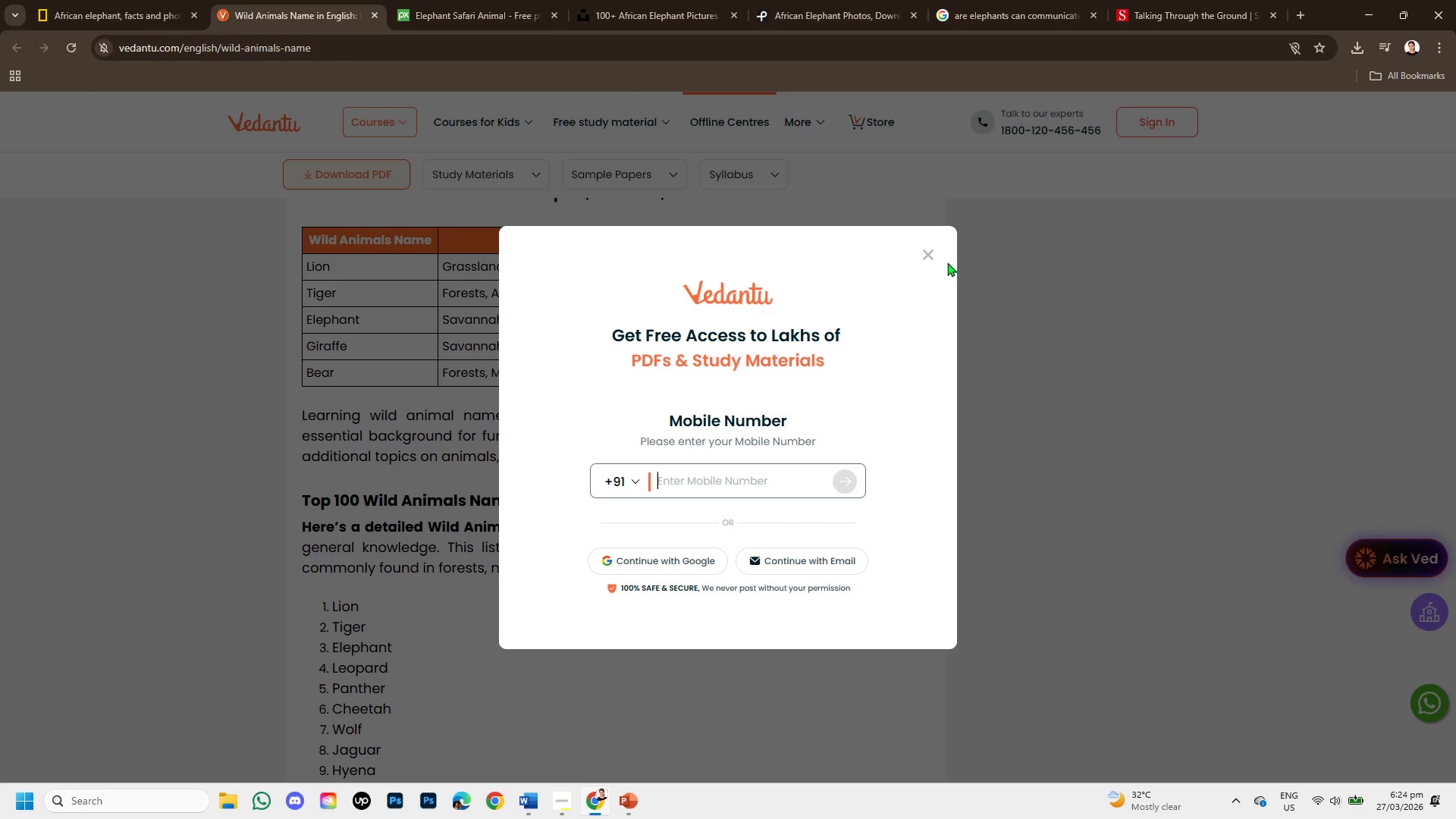 
left_click([930, 254])
 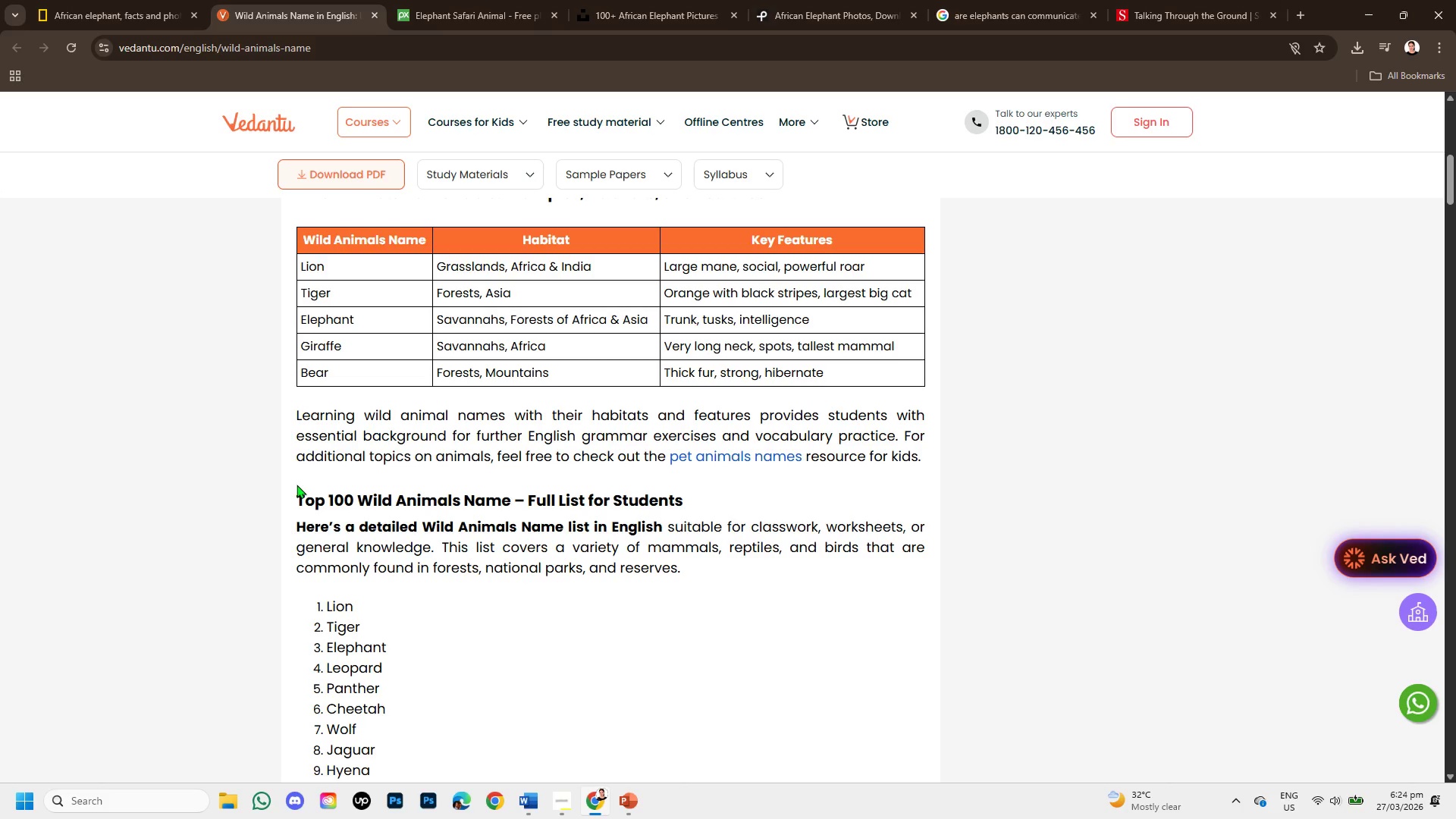 
wait(22.75)
 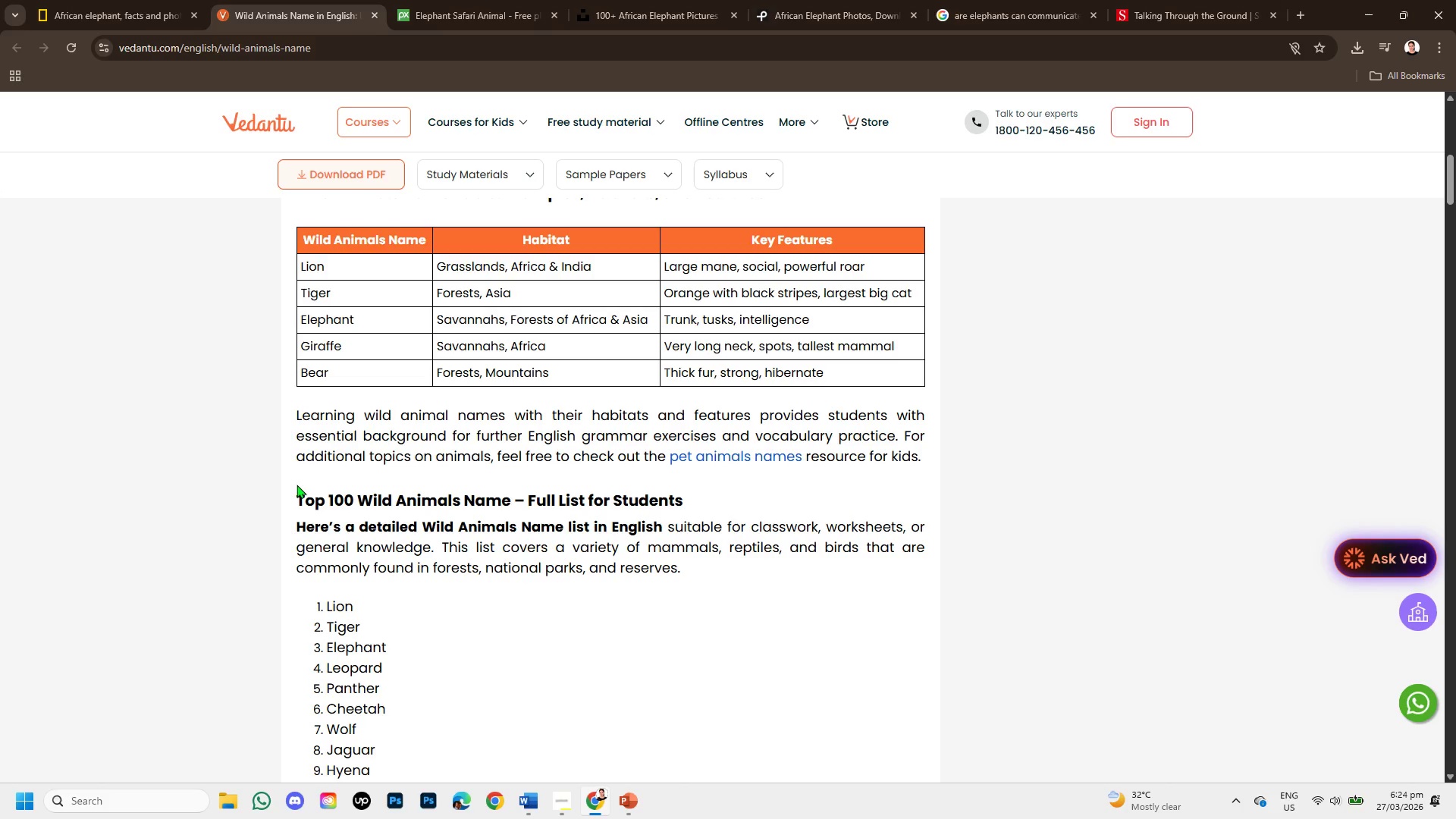 
scroll: coordinate [397, 657], scroll_direction: down, amount: 1.0
 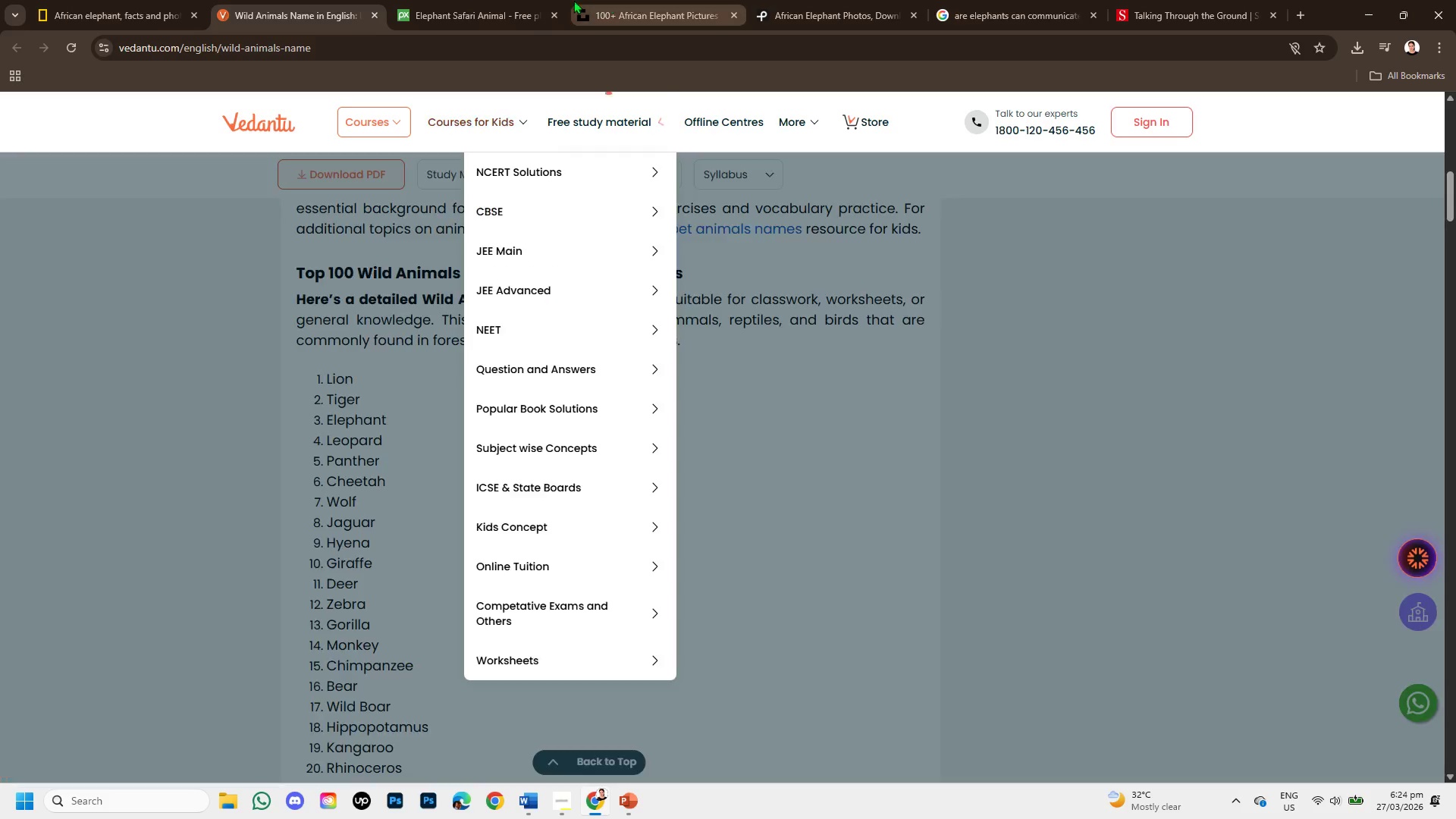 
left_click([97, 0])
 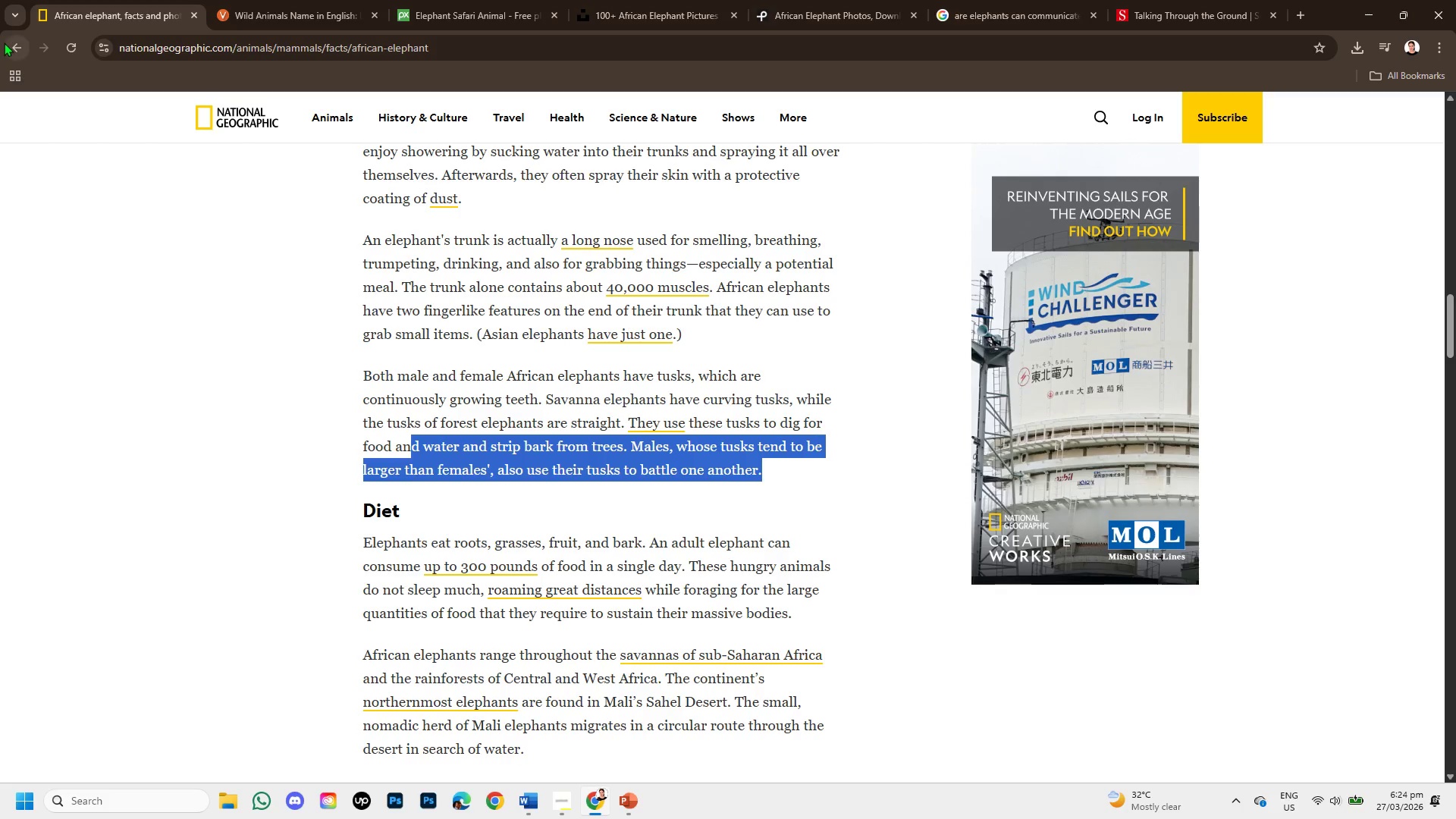 
left_click([8, 43])
 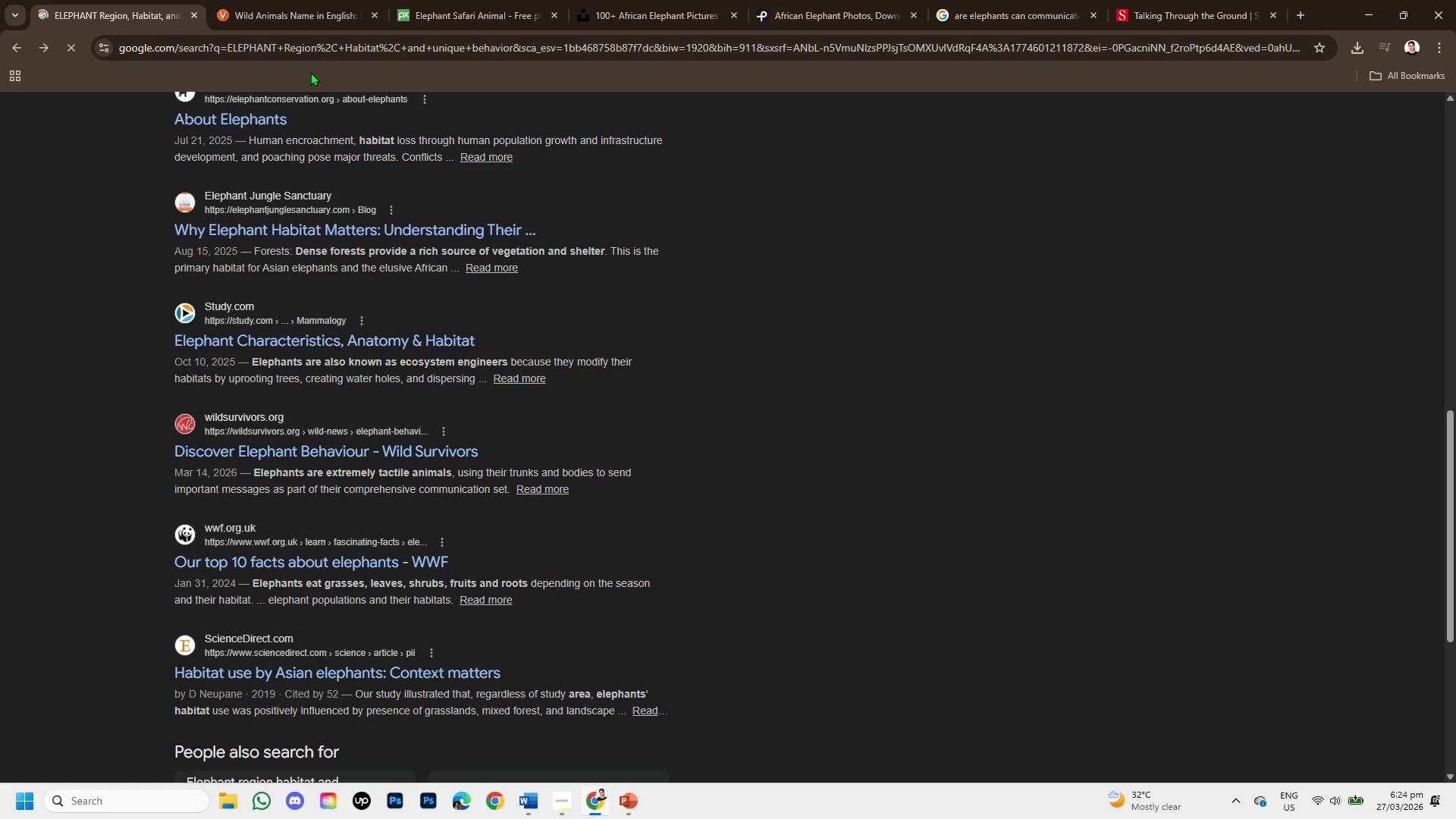 
scroll: coordinate [333, 210], scroll_direction: up, amount: 3.0
 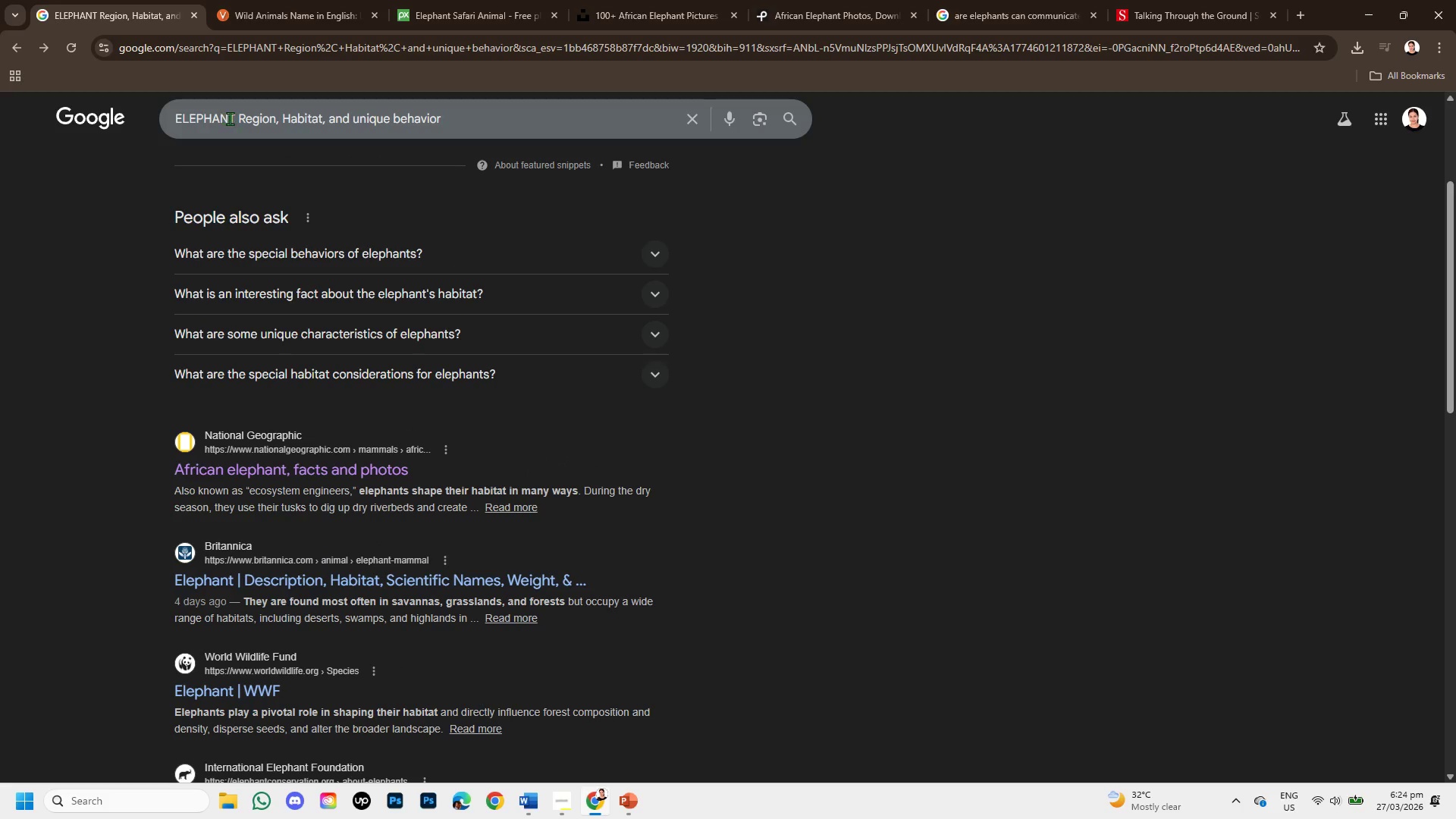 
left_click_drag(start_coordinate=[234, 119], to_coordinate=[176, 132])
 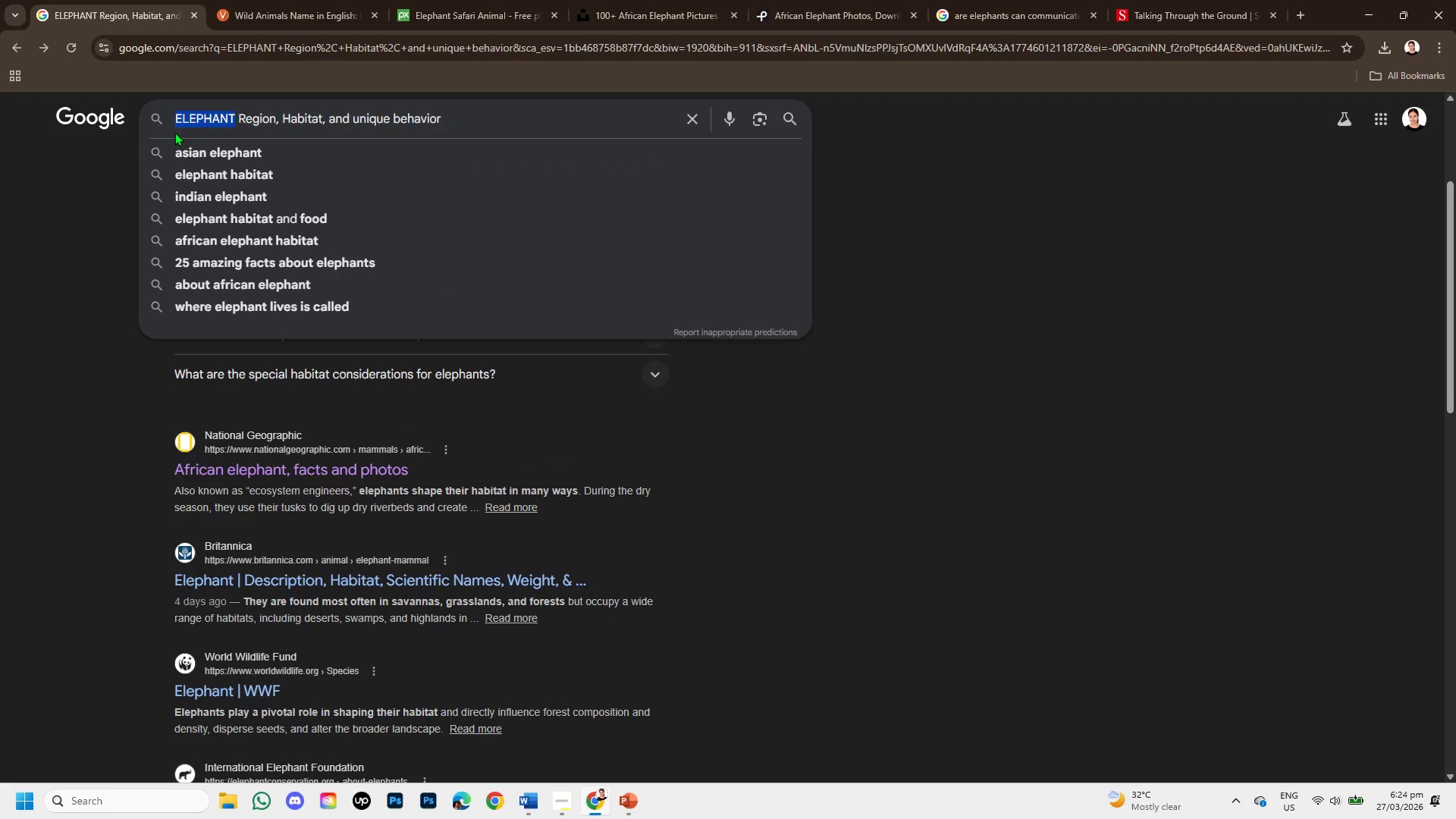 
key(Backspace)
type(L)
key(Backspace)
type(SNOW LEOPARD)
 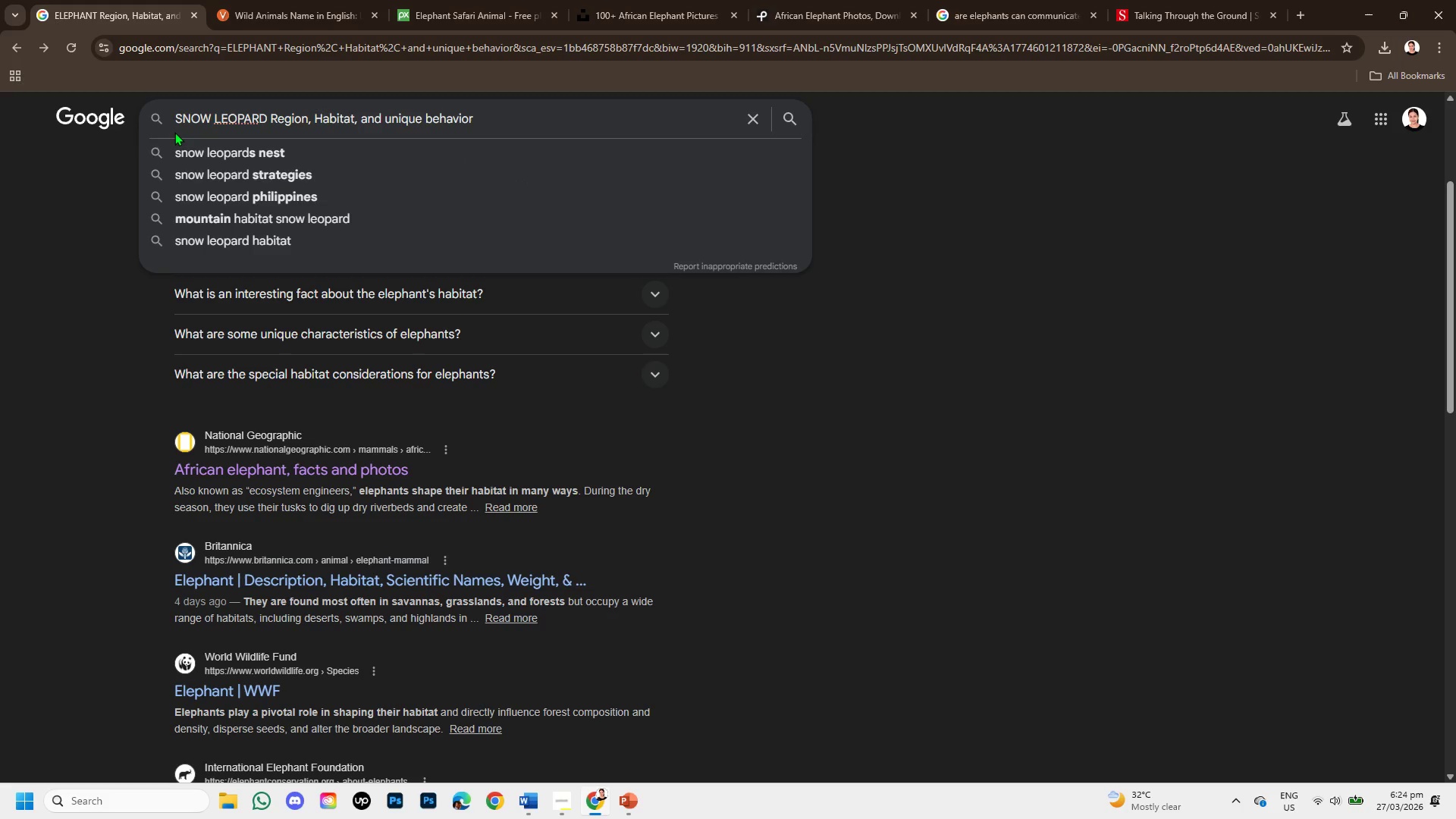 
key(Enter)
 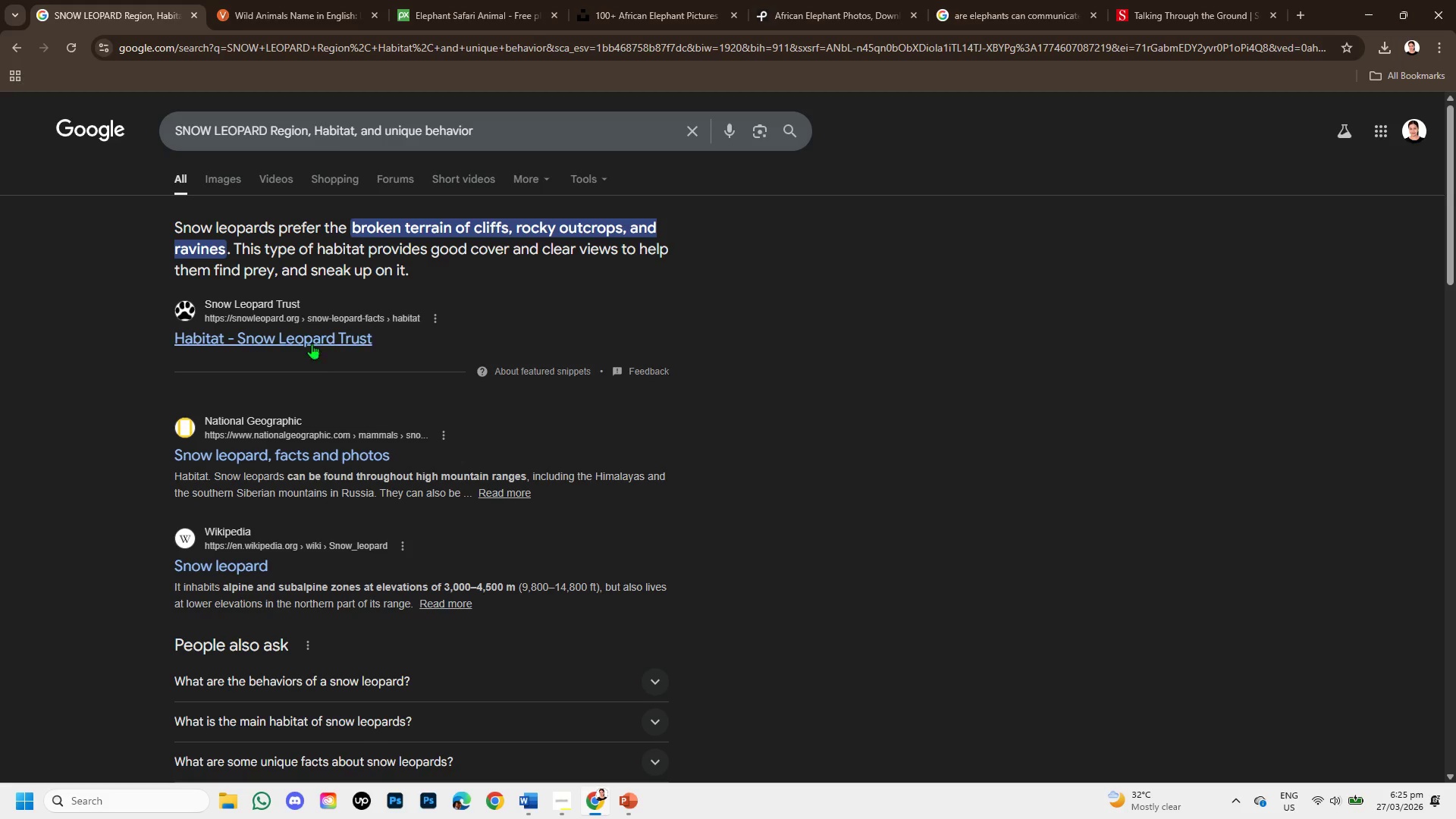 
wait(5.75)
 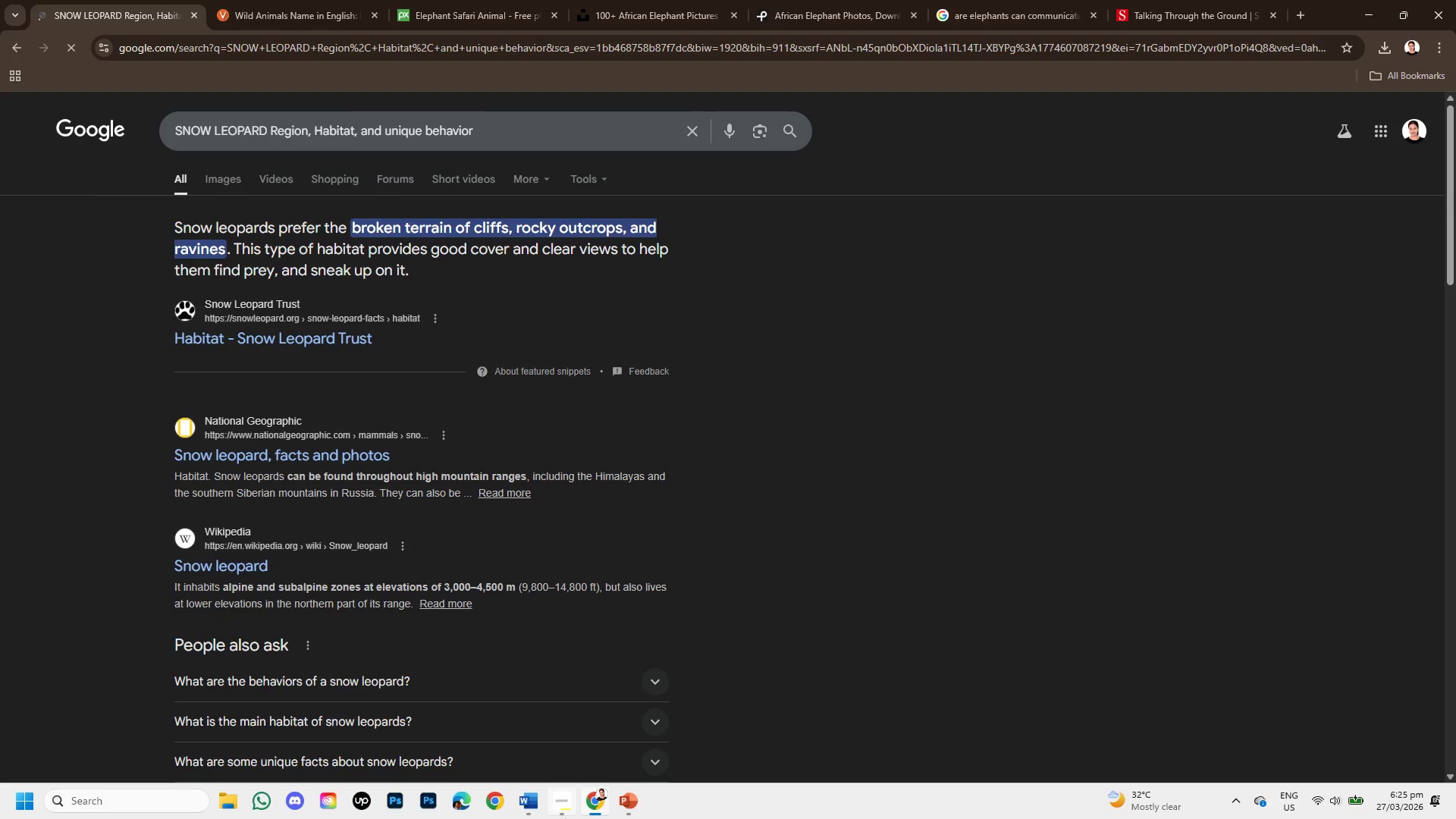 
right_click([318, 449])
 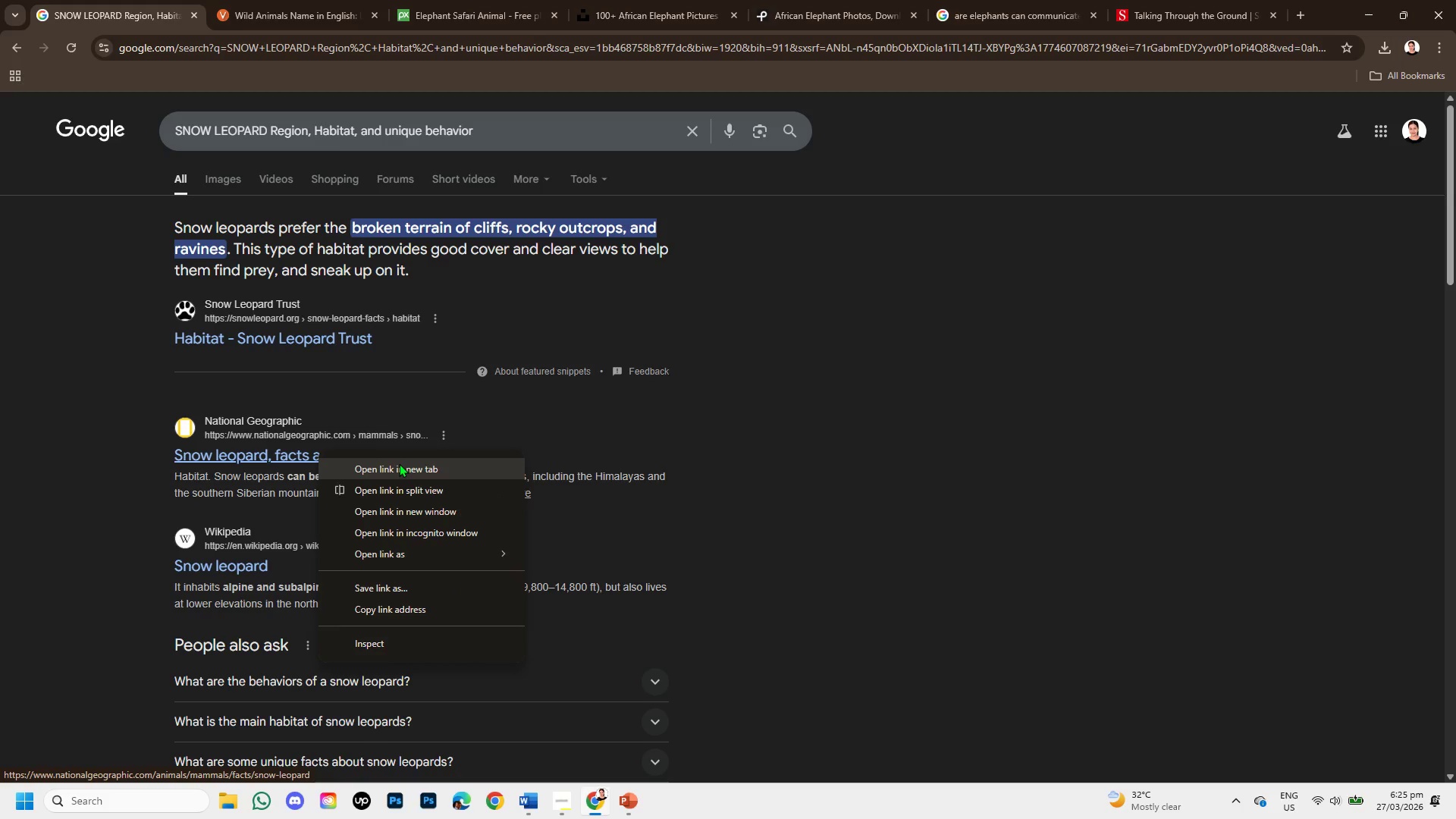 
left_click([399, 463])
 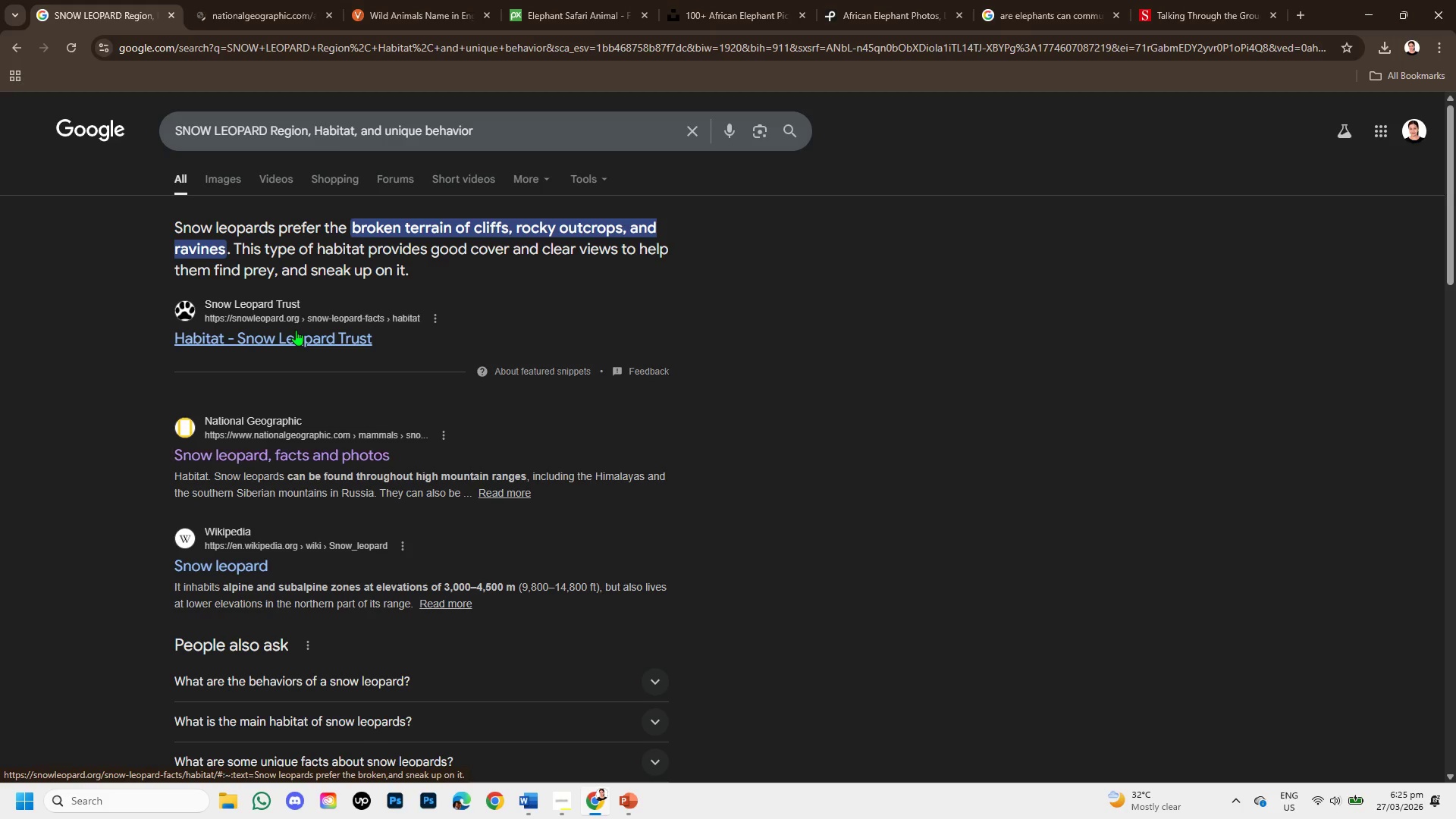 
right_click([296, 330])
 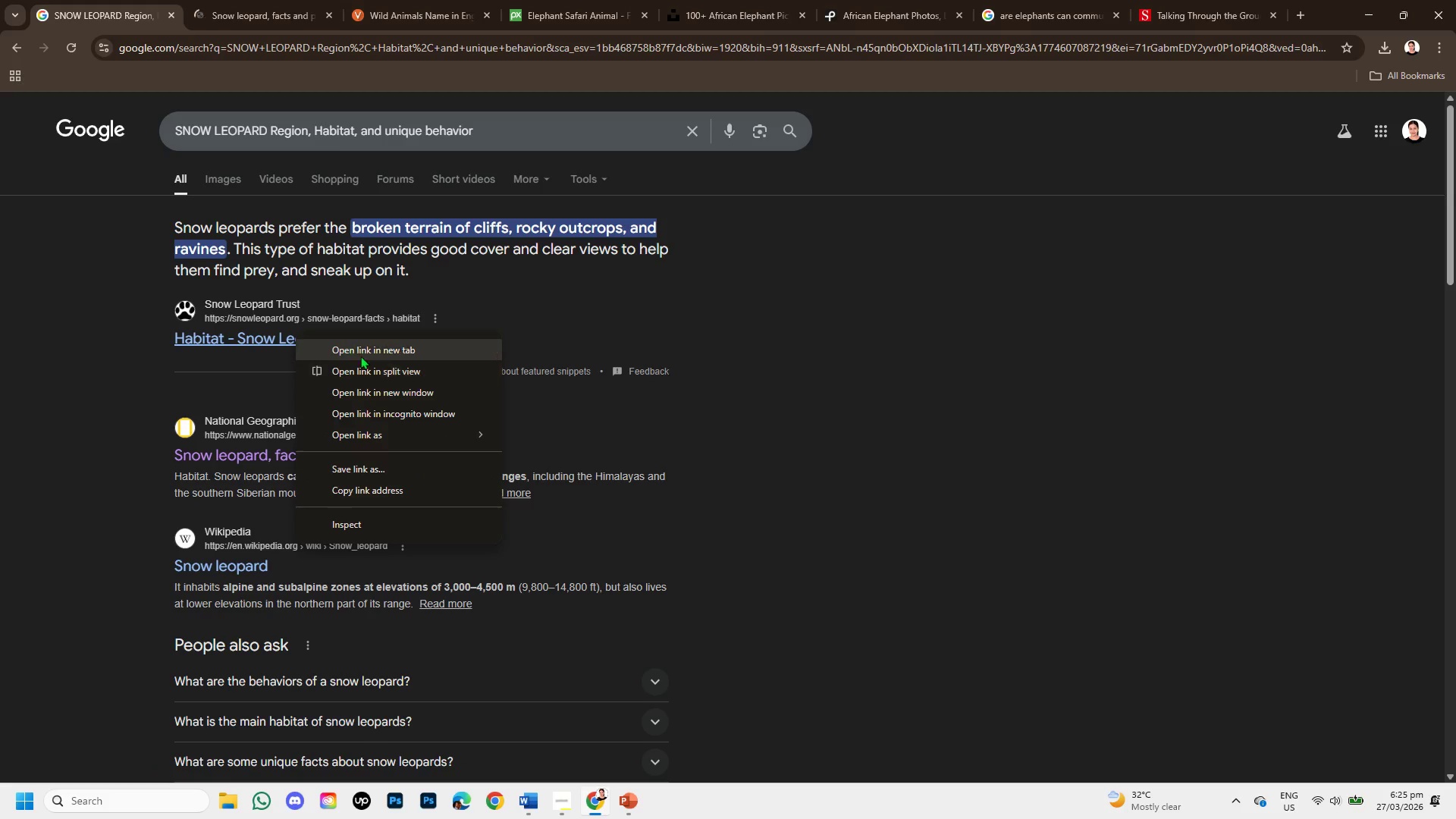 
left_click([362, 348])
 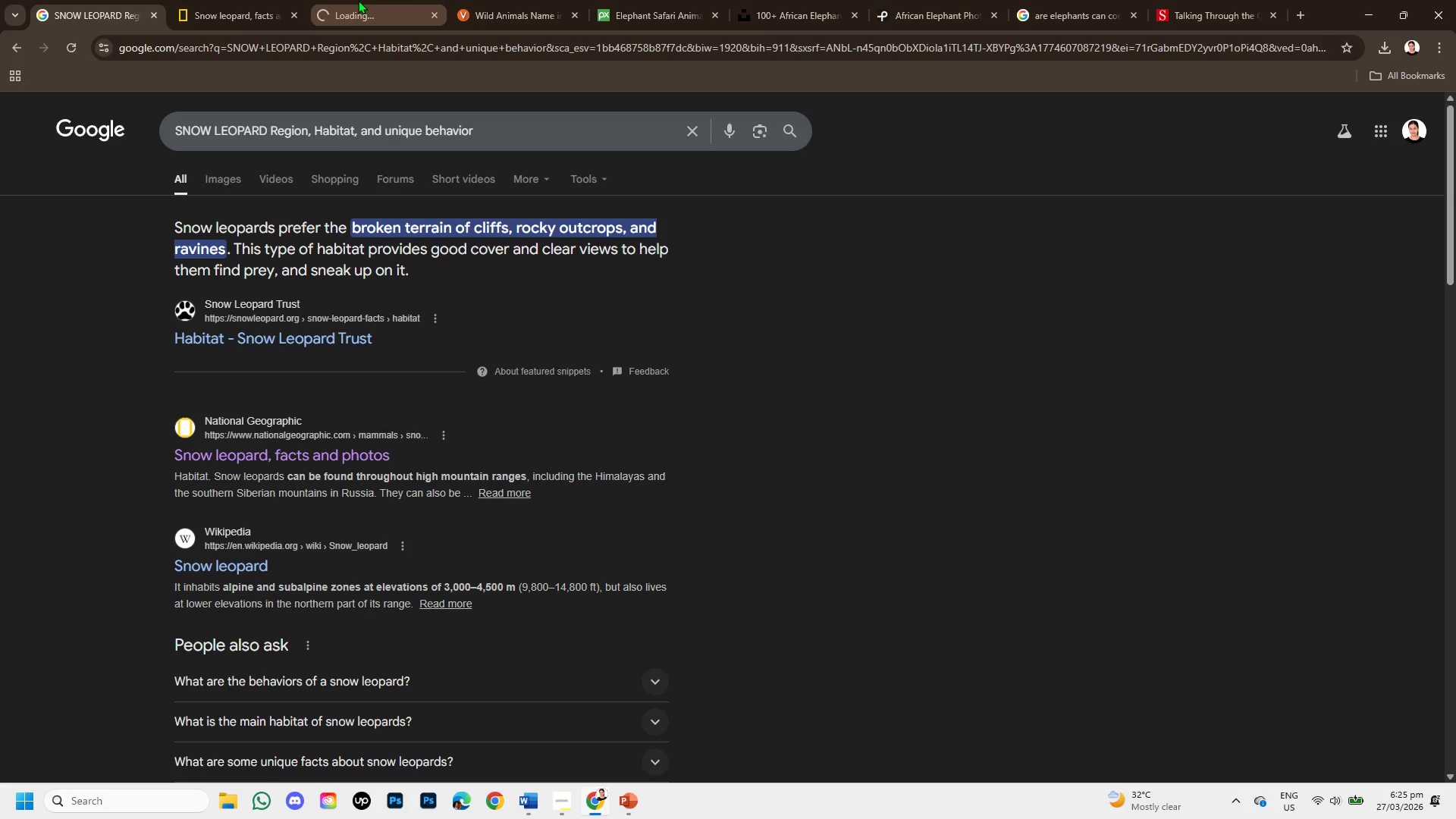 
left_click([358, 0])
 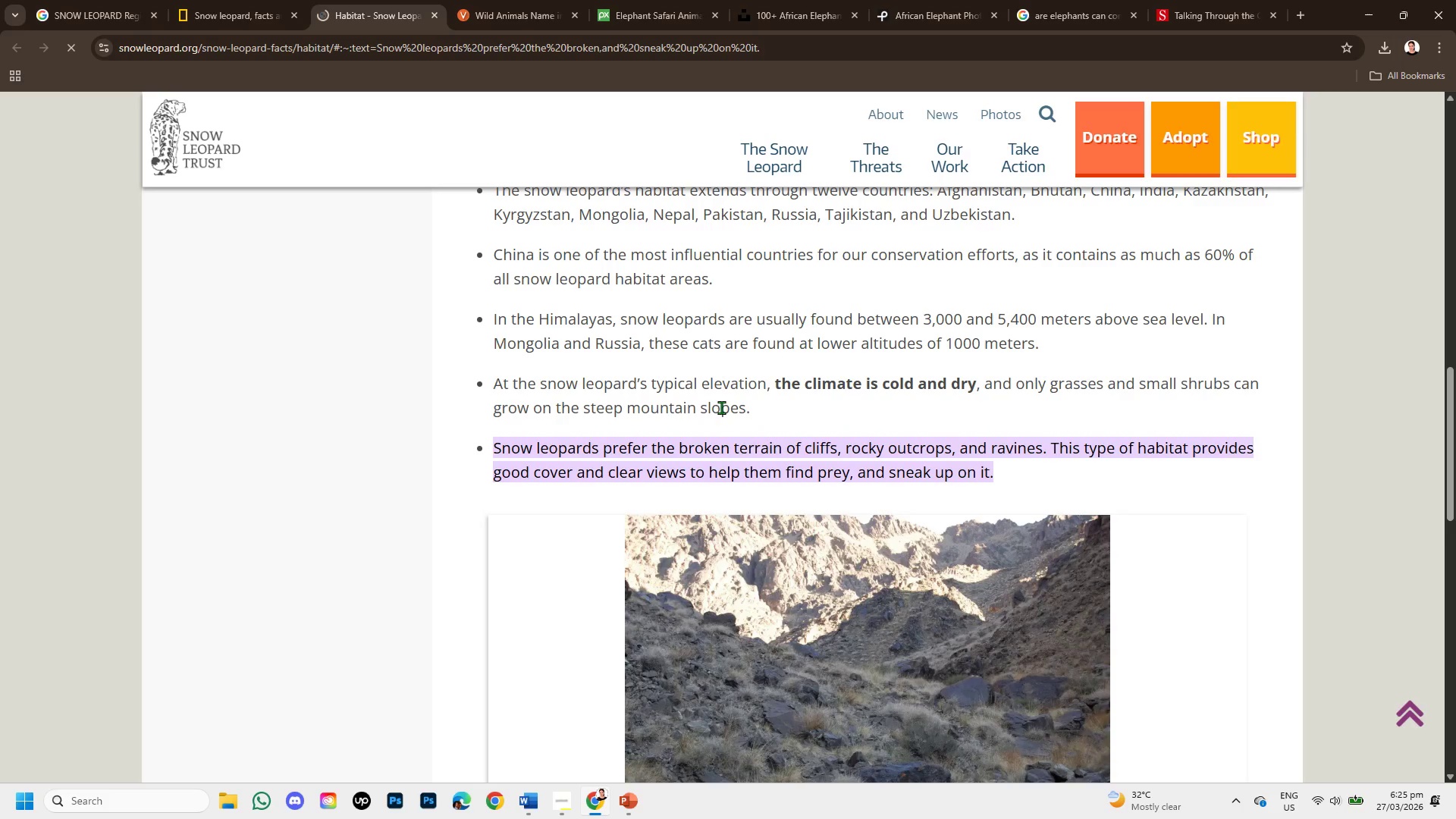 
scroll: coordinate [753, 476], scroll_direction: down, amount: 3.0
 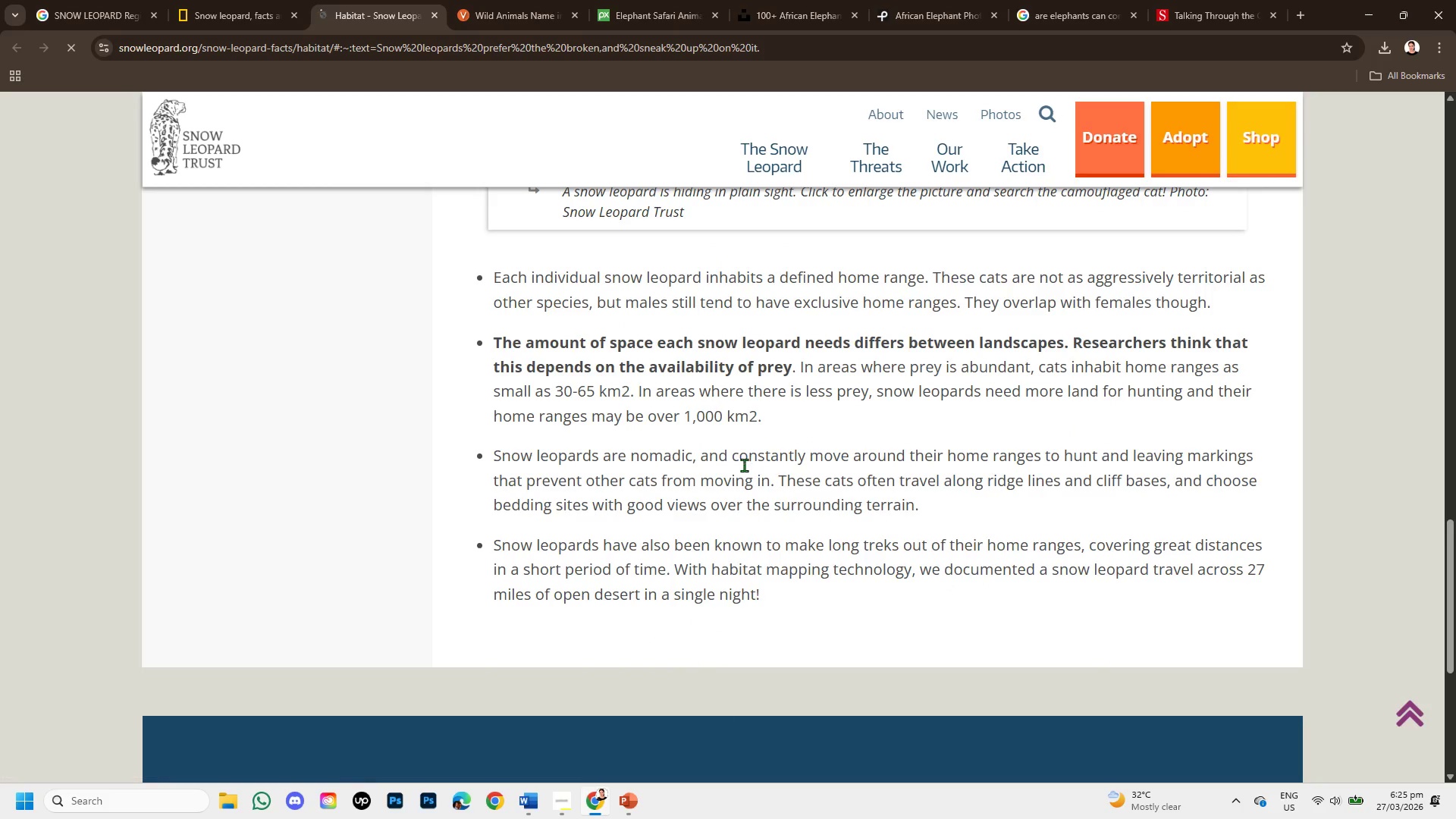 
scroll: coordinate [755, 458], scroll_direction: up, amount: 4.0
 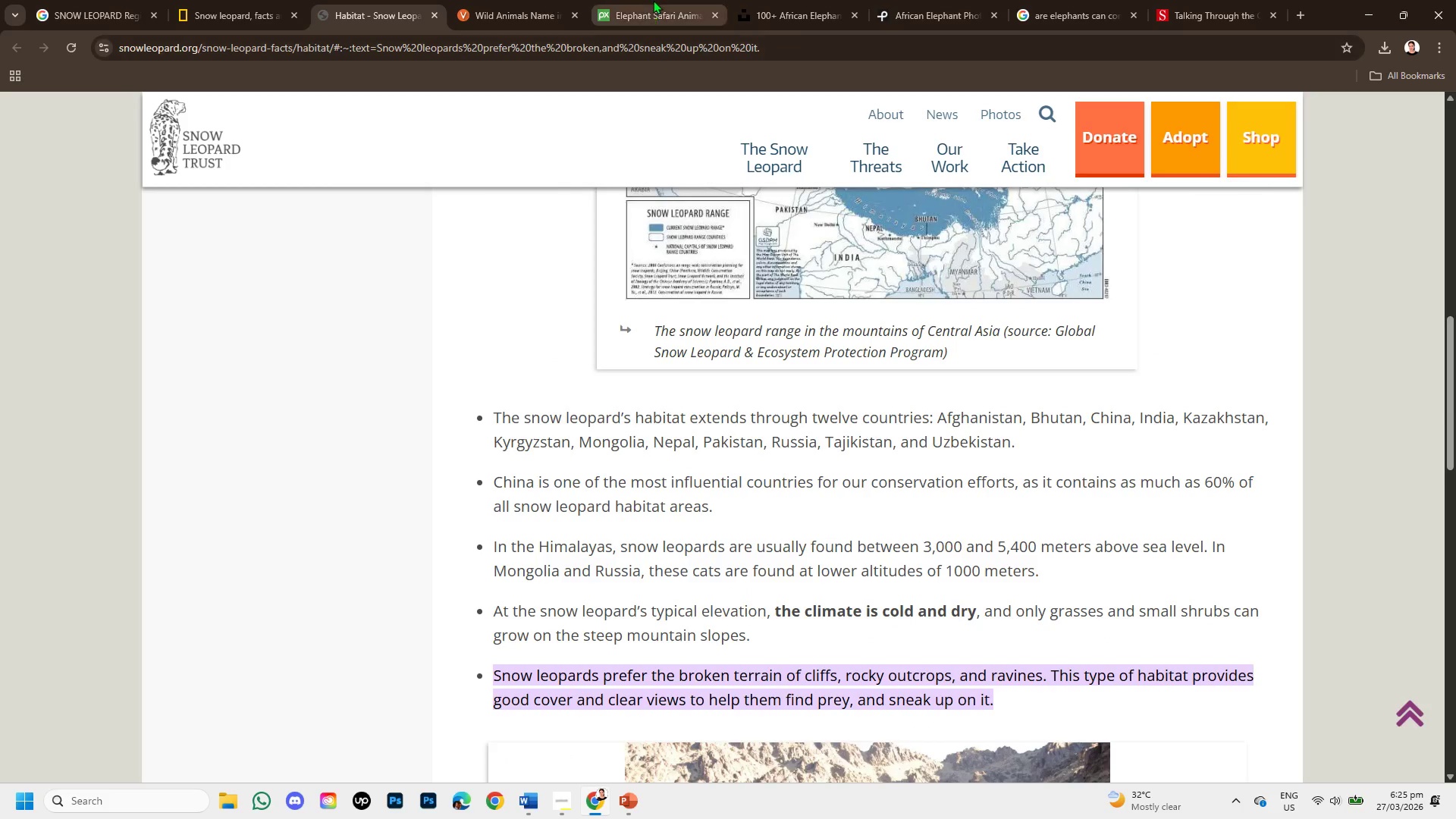 
left_click([653, 0])
 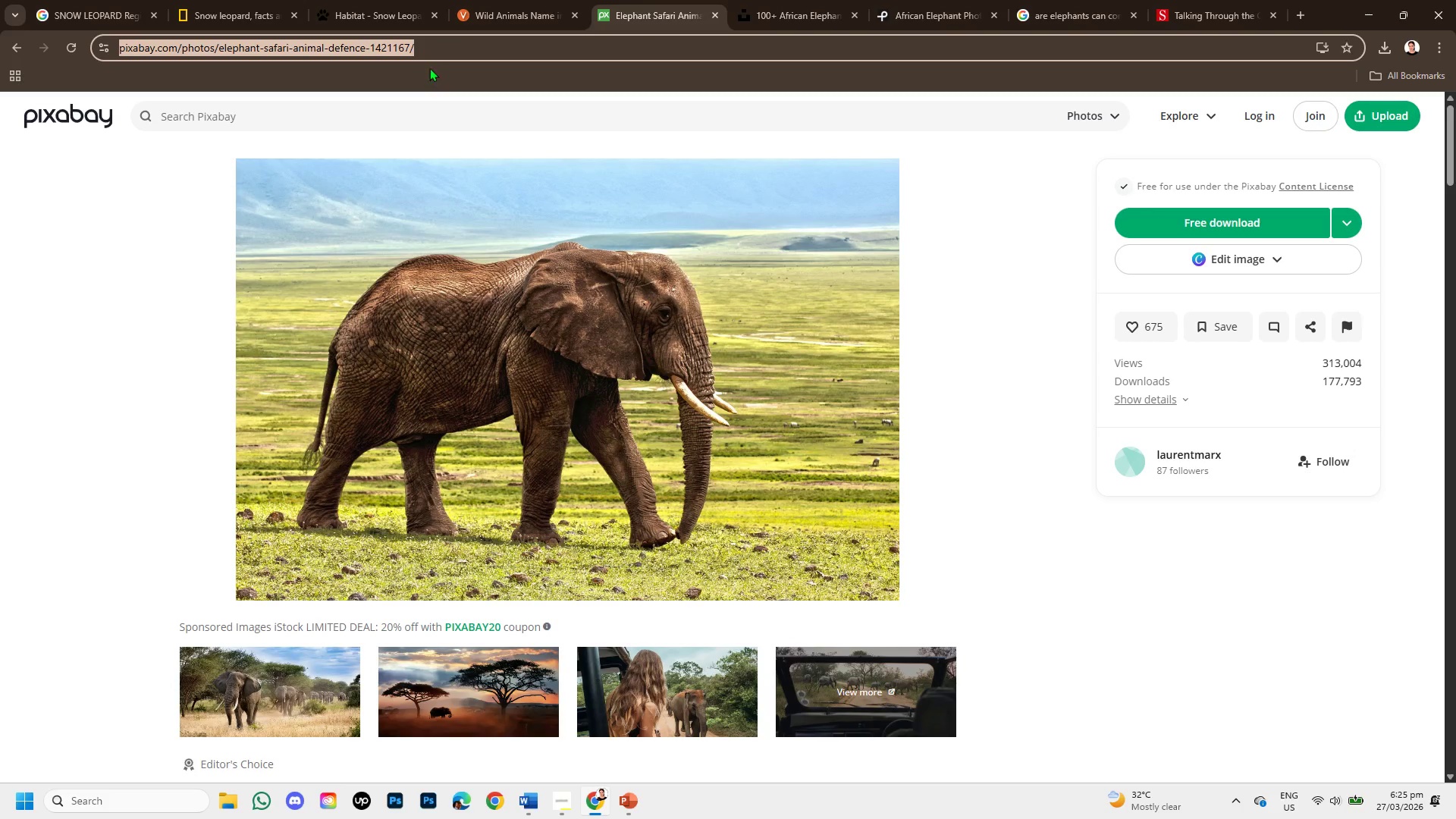 
scroll: coordinate [396, 138], scroll_direction: up, amount: 3.0
 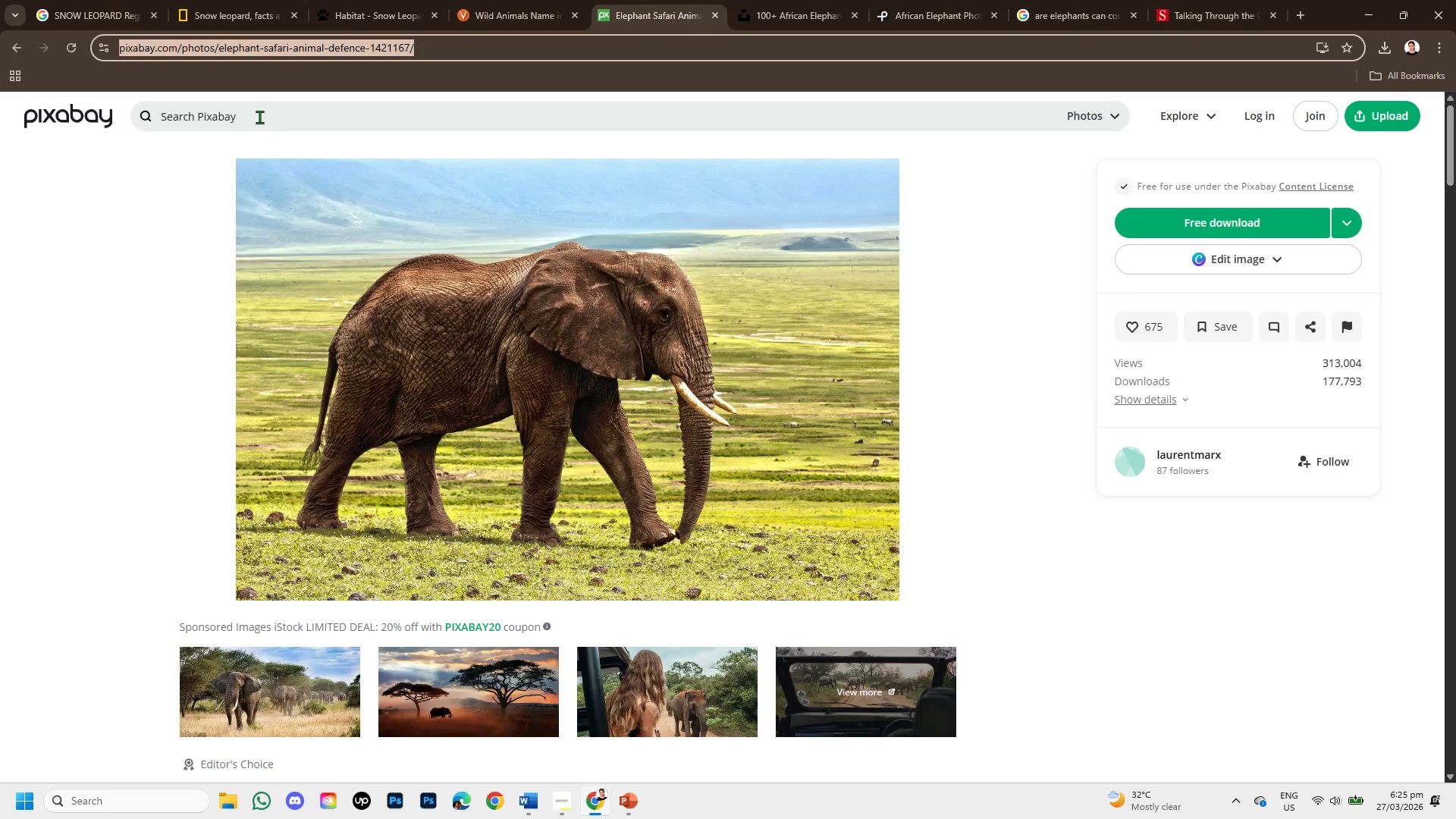 
left_click([259, 117])
 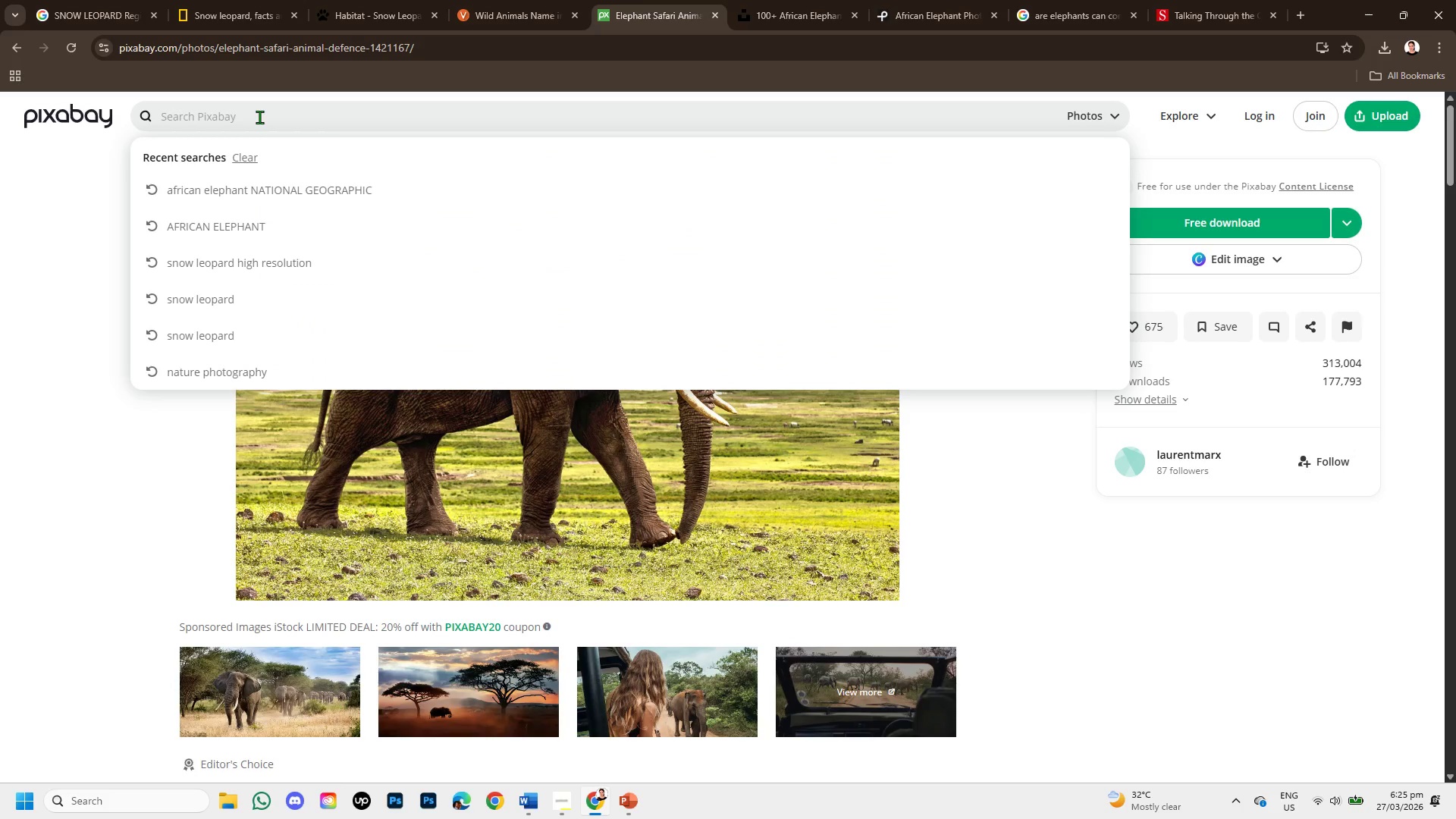 
type(SNOW LEOPARD )
 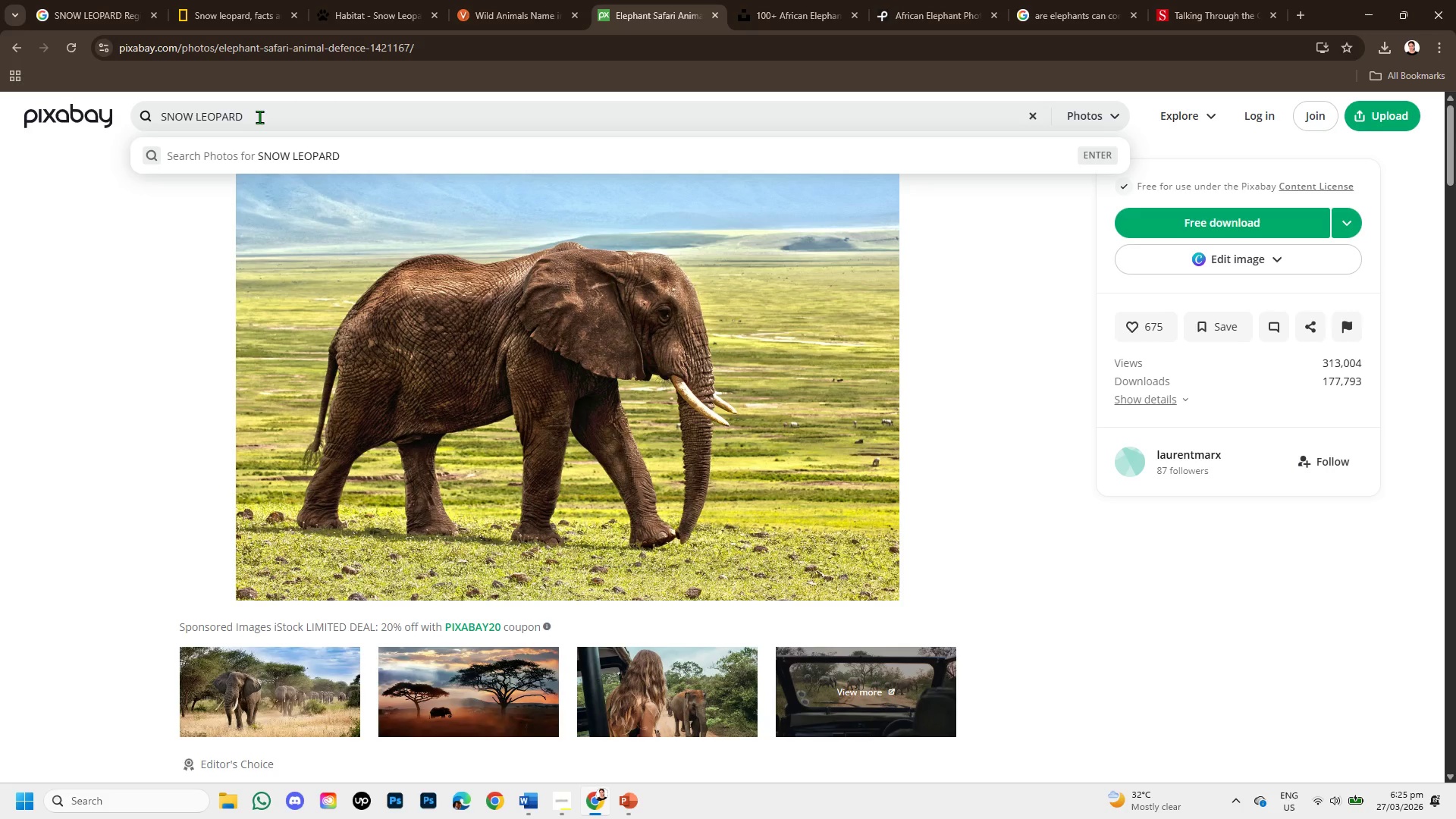 
key(Enter)
 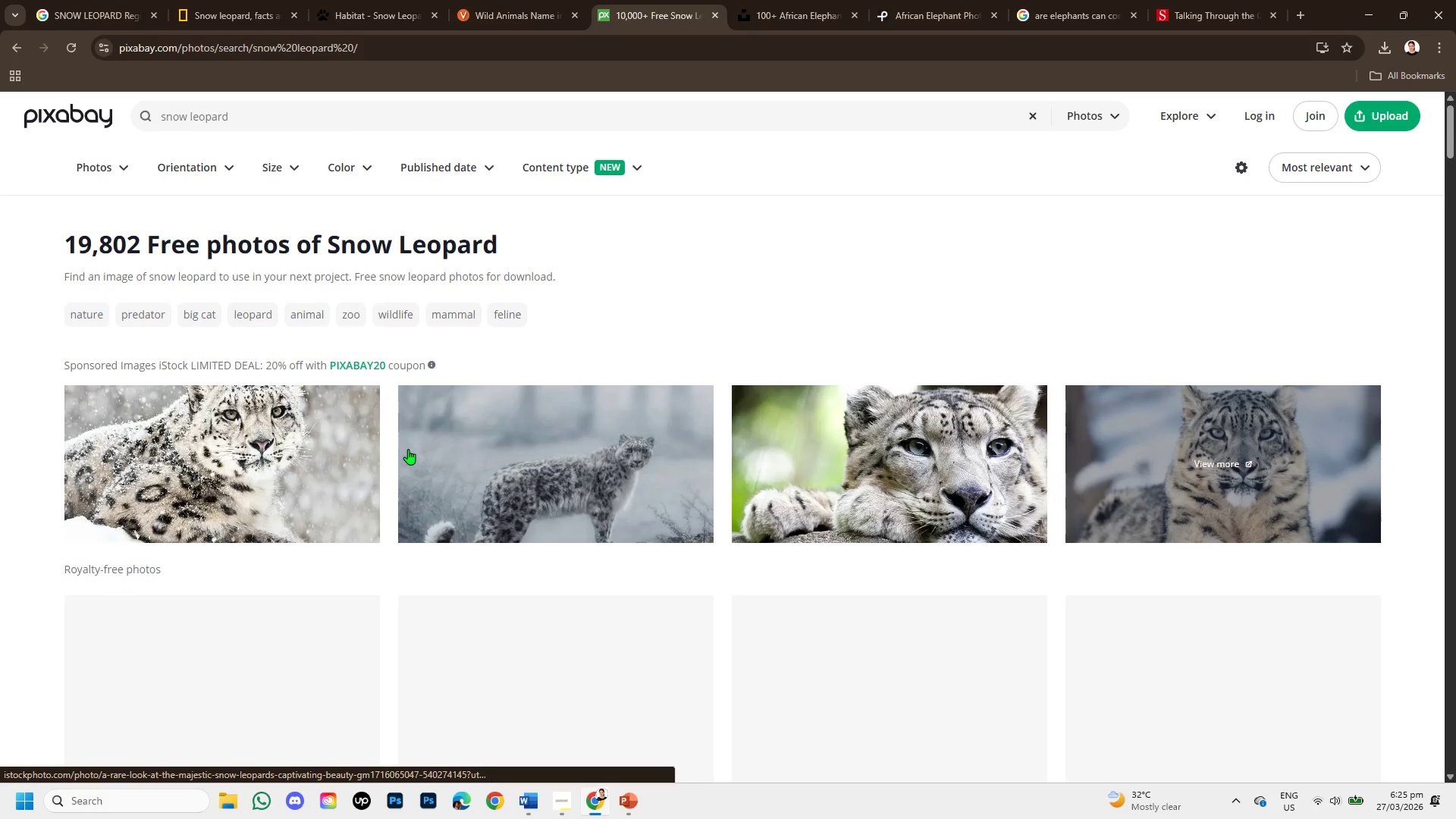 
scroll: coordinate [594, 430], scroll_direction: down, amount: 1.0
 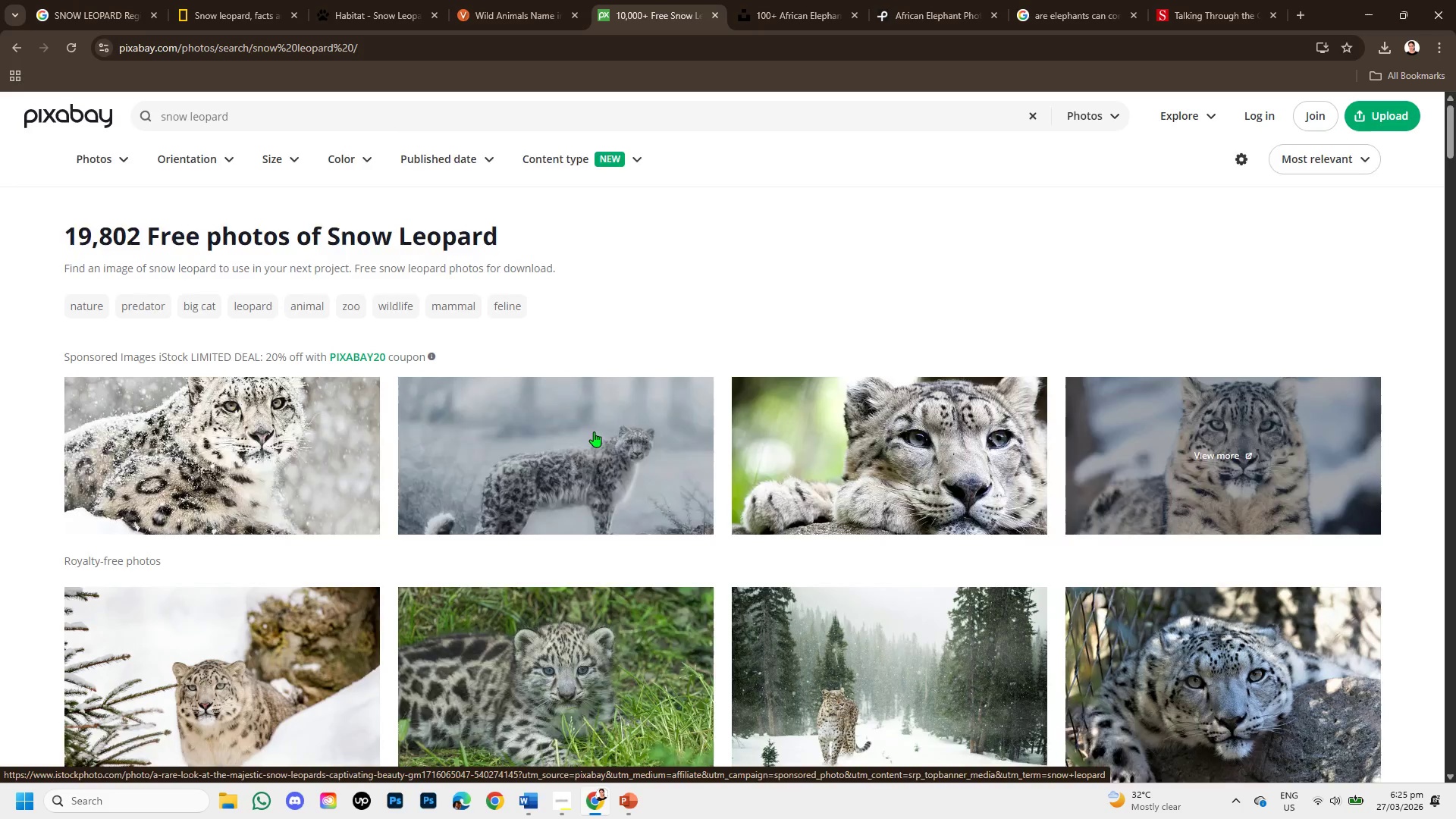 
mouse_move([571, 443])
 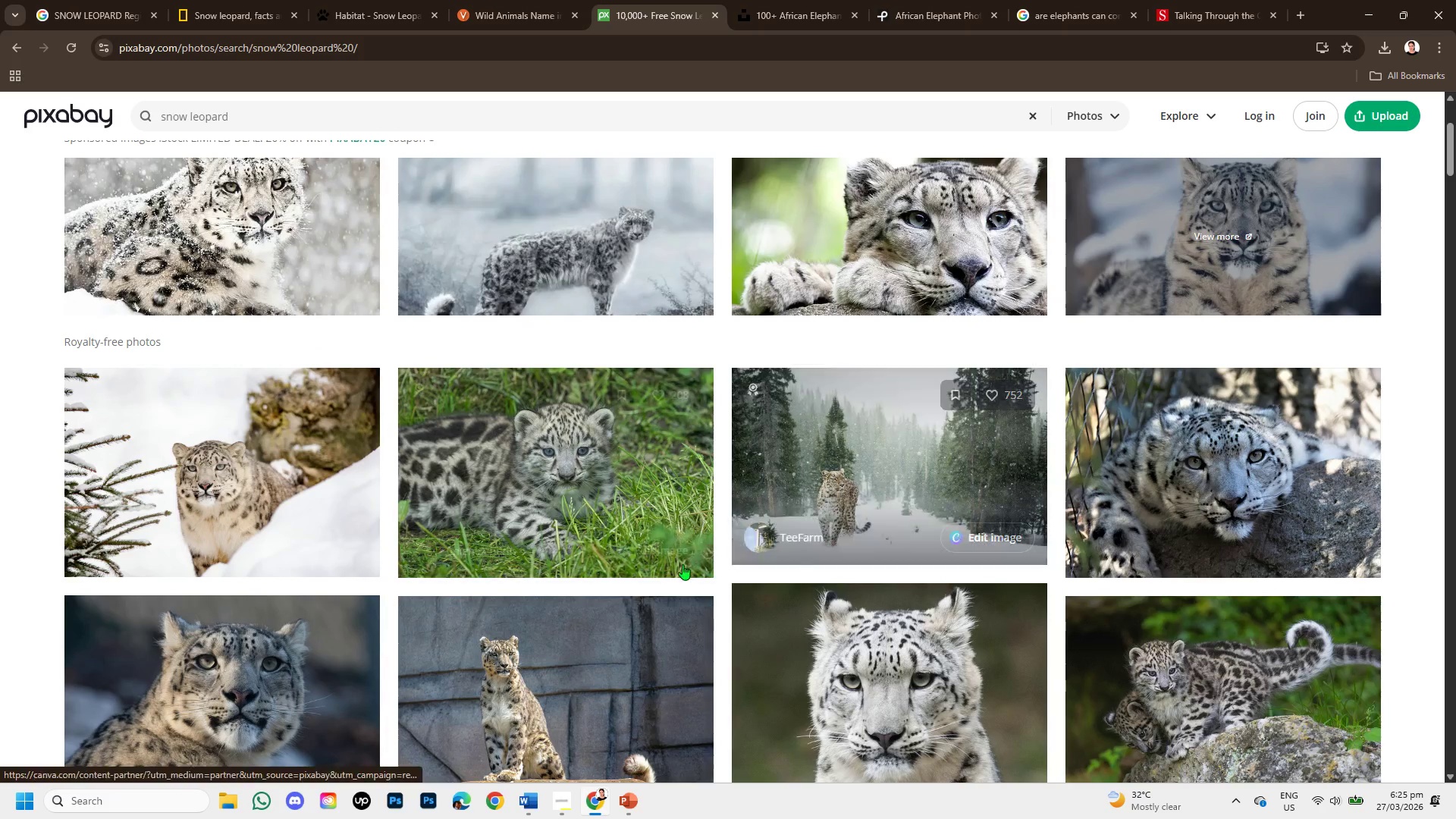 
scroll: coordinate [579, 499], scroll_direction: down, amount: 2.0
 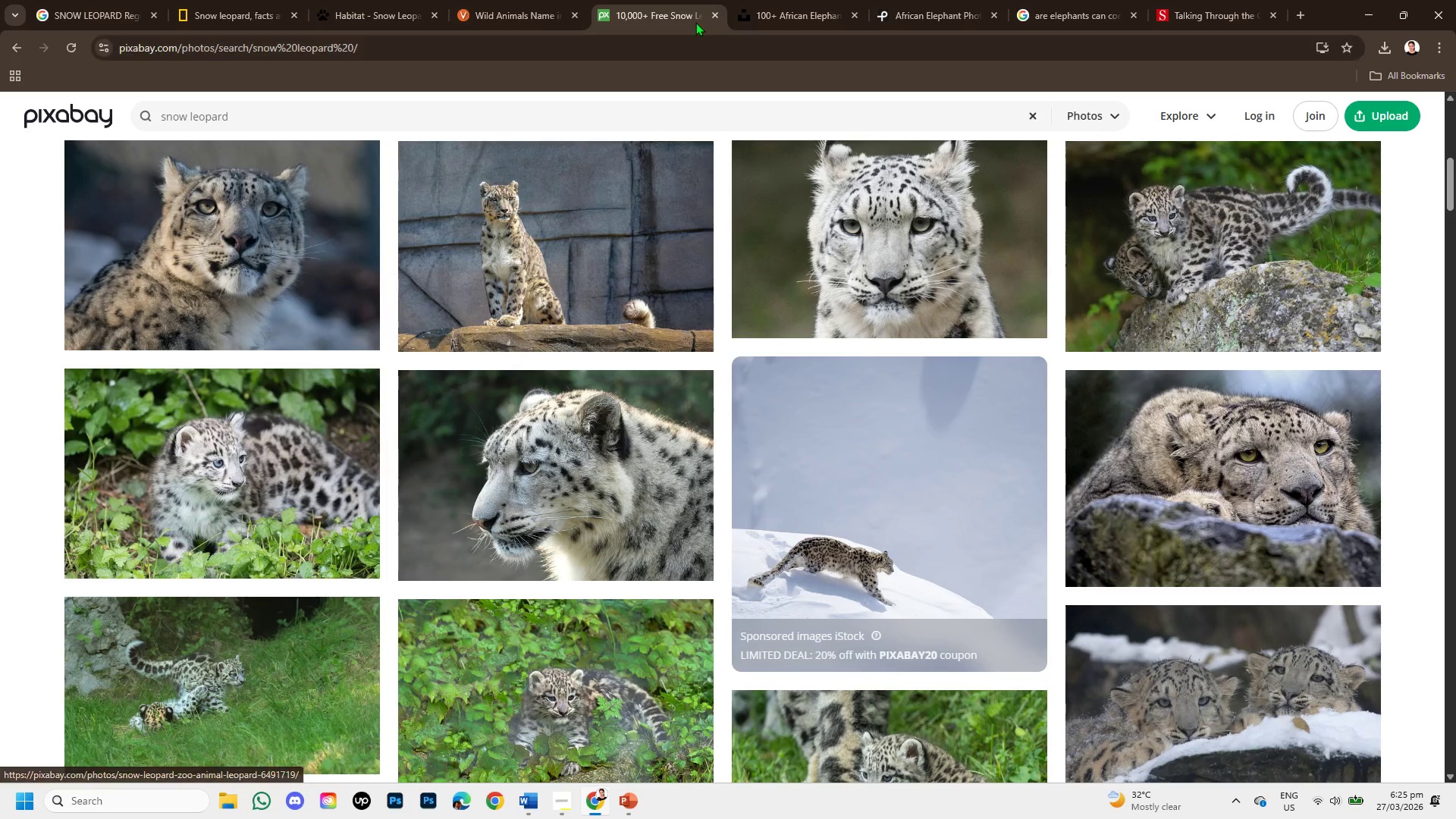 
left_click([755, 0])
 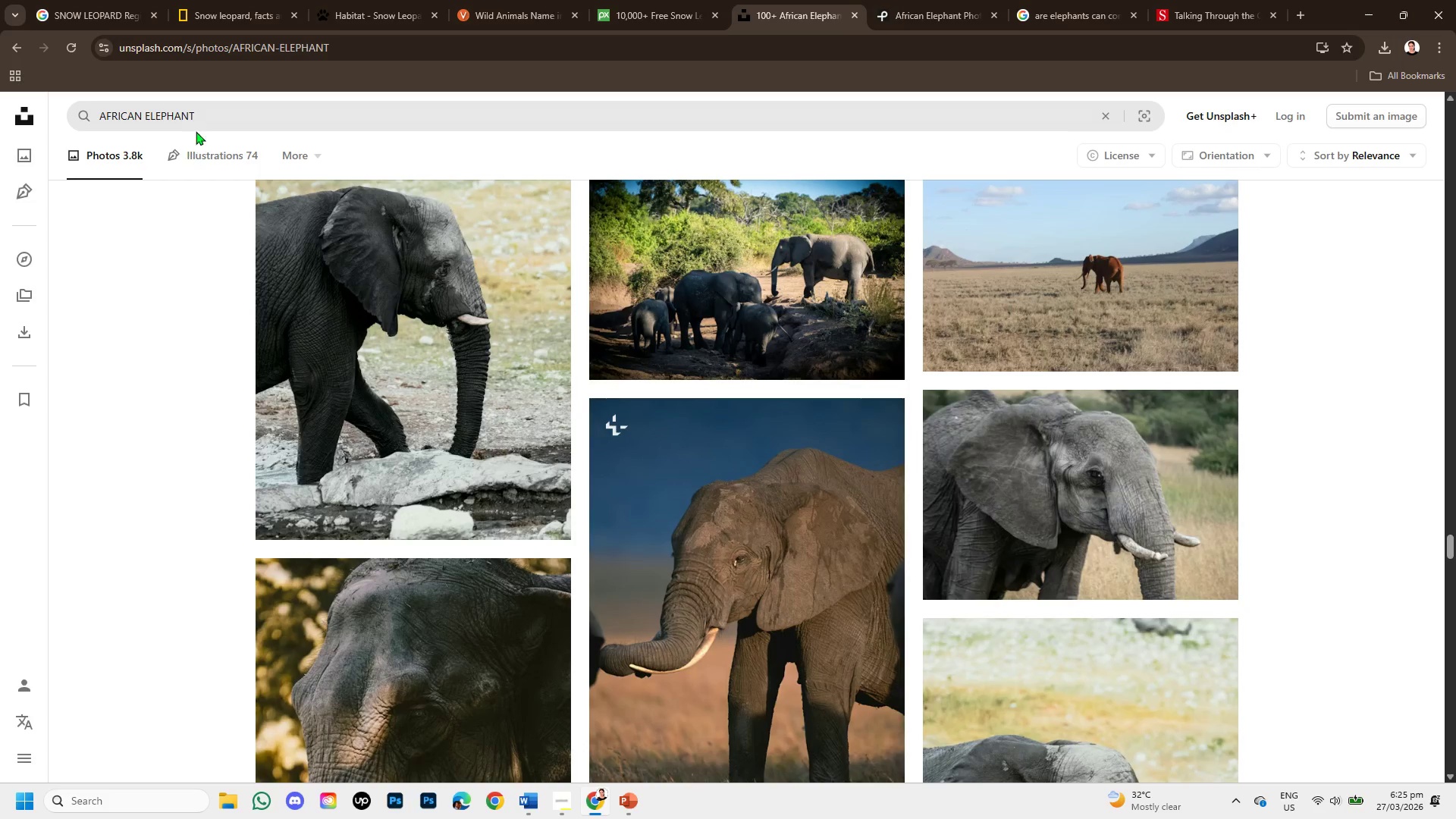 
left_click_drag(start_coordinate=[202, 117], to_coordinate=[102, 112])
 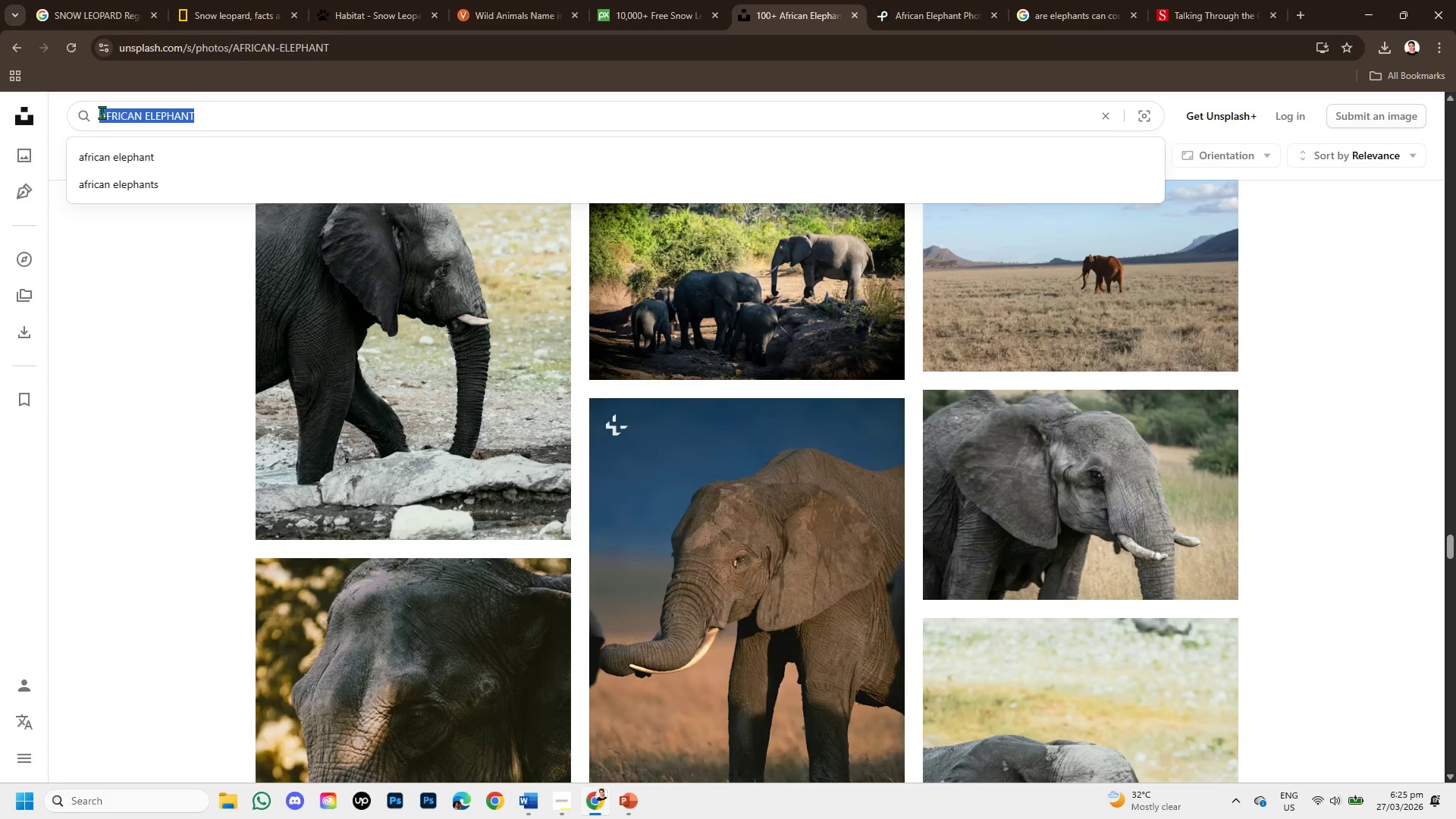 
key(Backspace)
type(SNOW LEOPARD )
 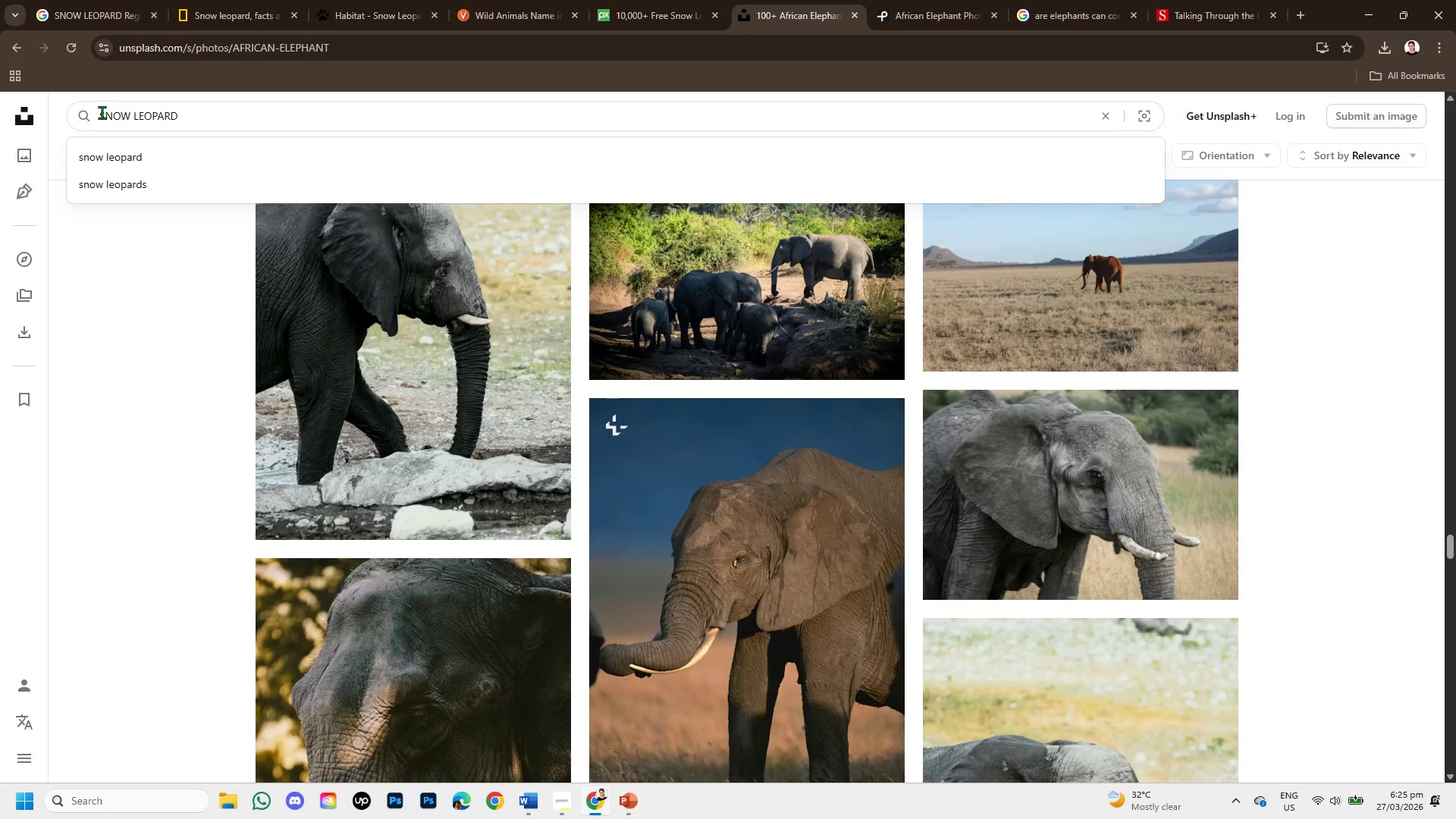 
key(Enter)
 